 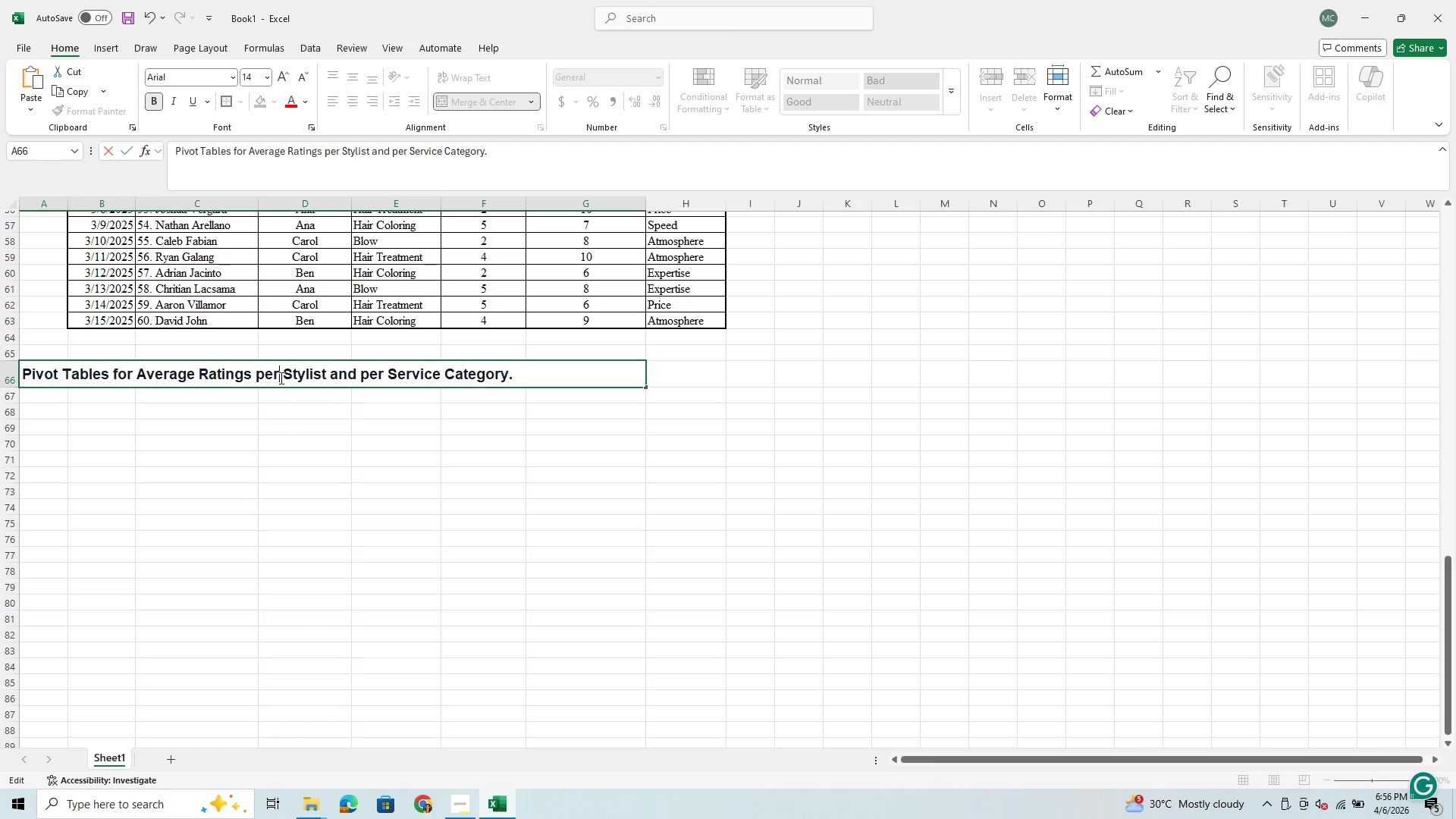 
key(Backspace)
key(Backspace)
key(Backspace)
type(of )
key(Backspace)
 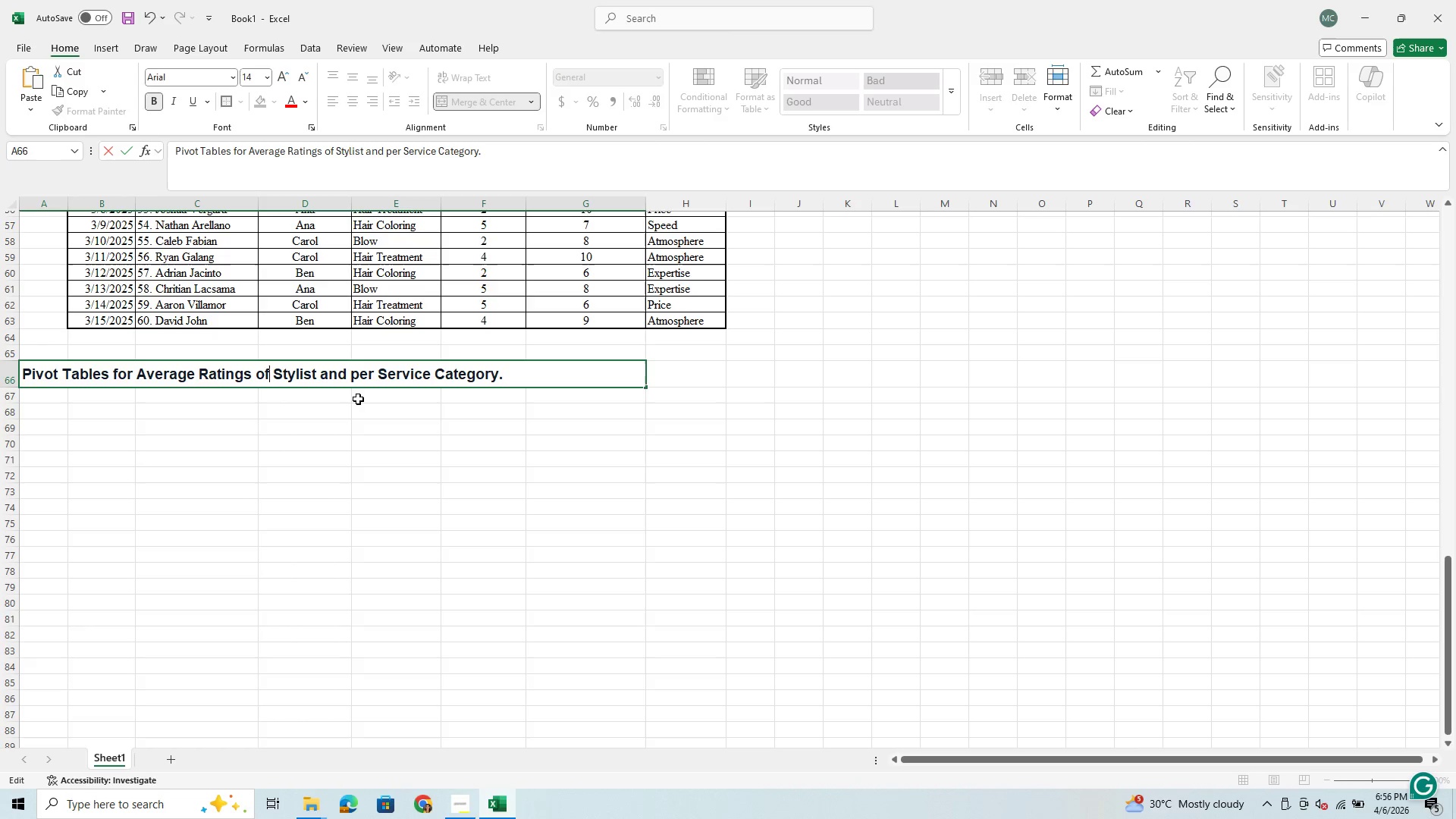 
left_click([369, 377])
 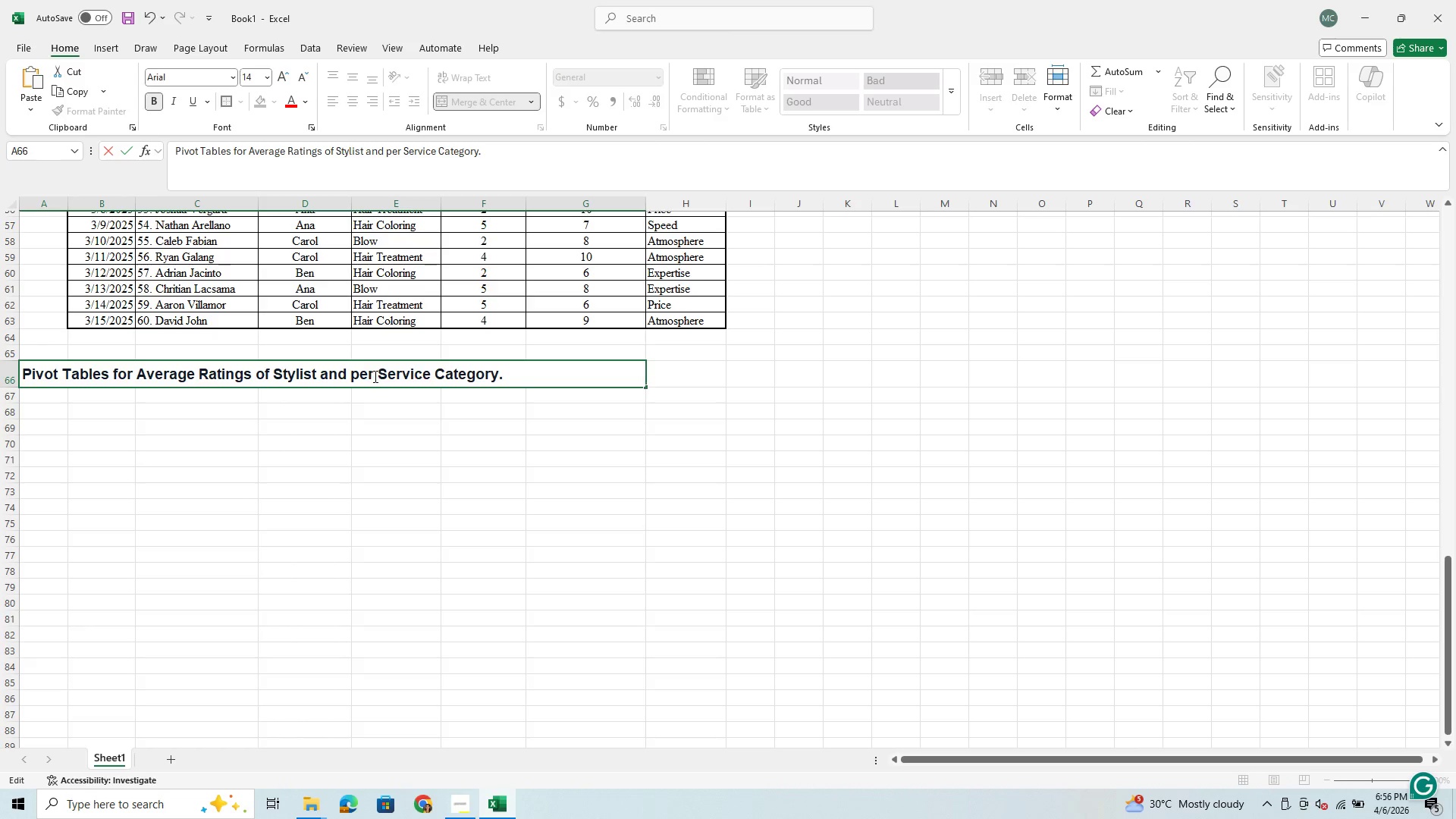 
left_click([375, 376])
 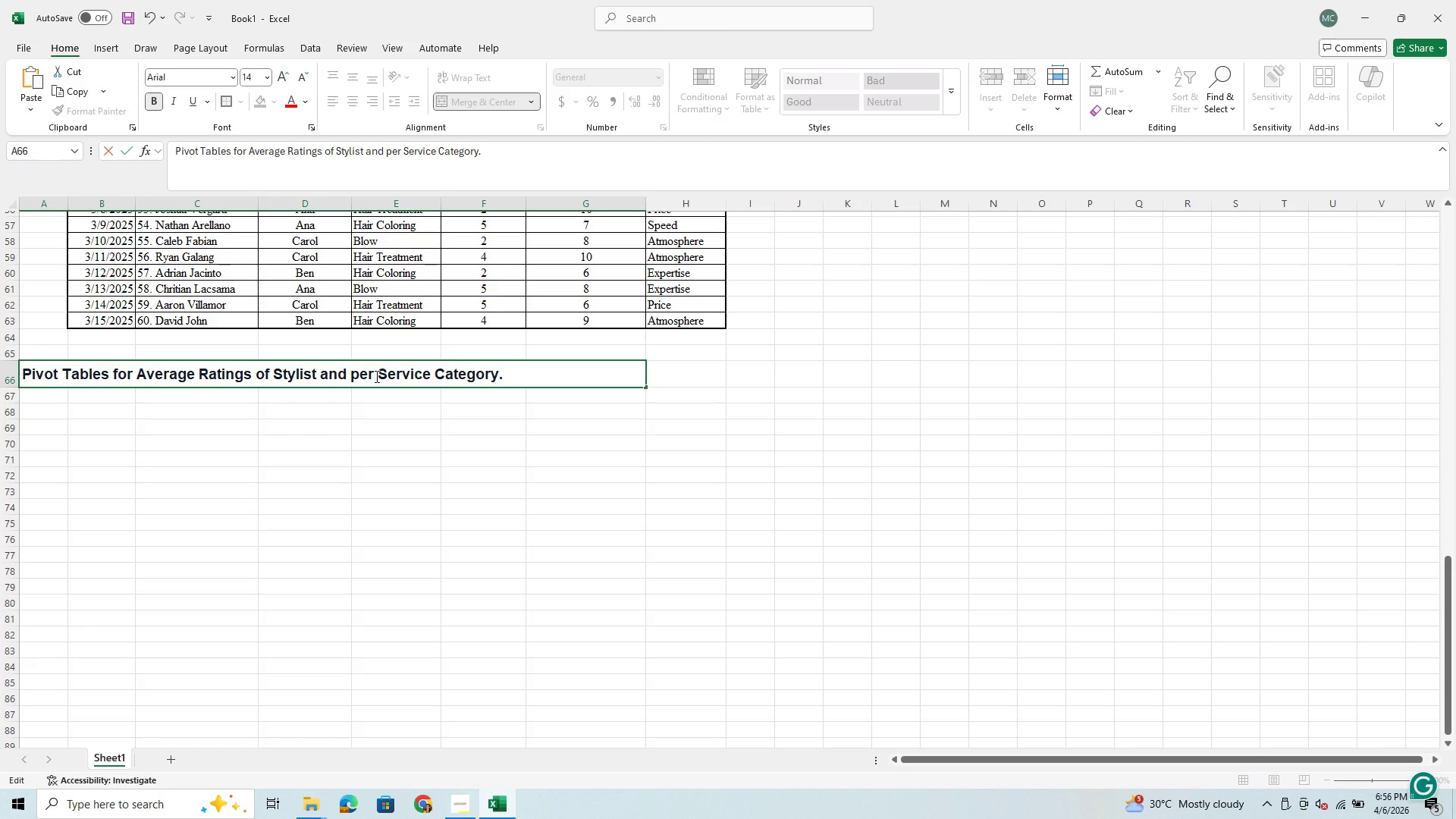 
key(Backspace)
 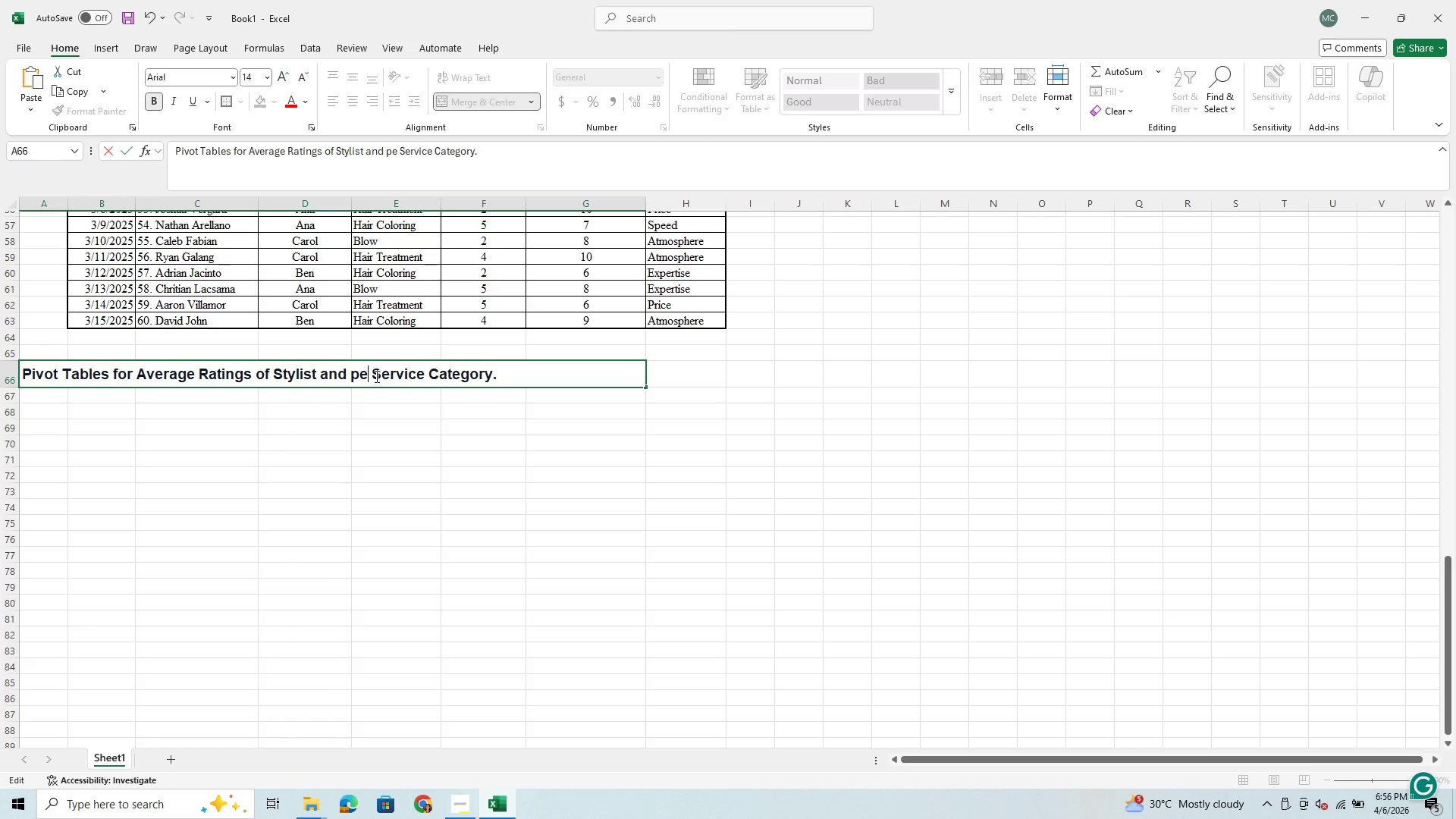 
key(Backspace)
 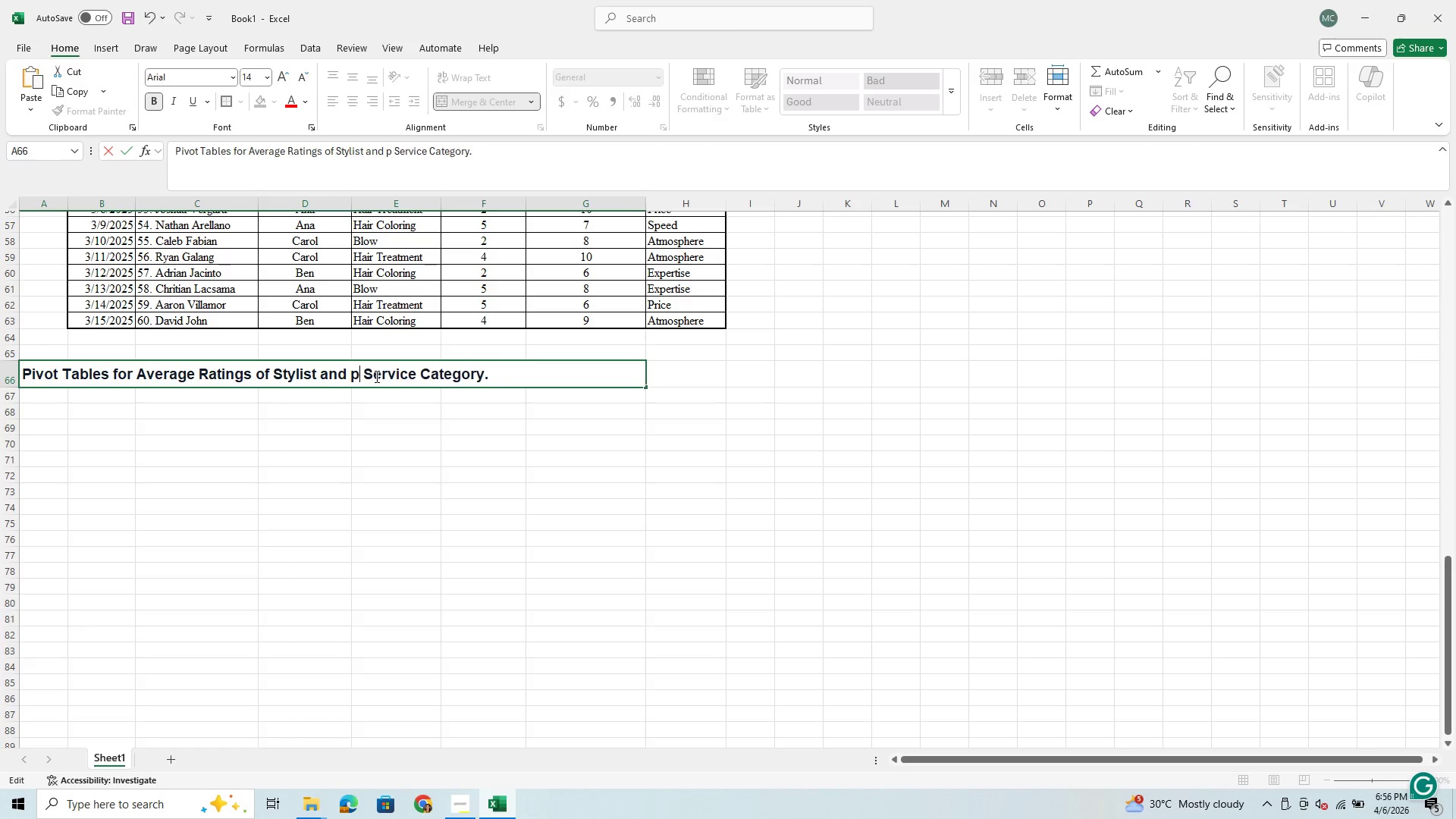 
key(Backspace)
 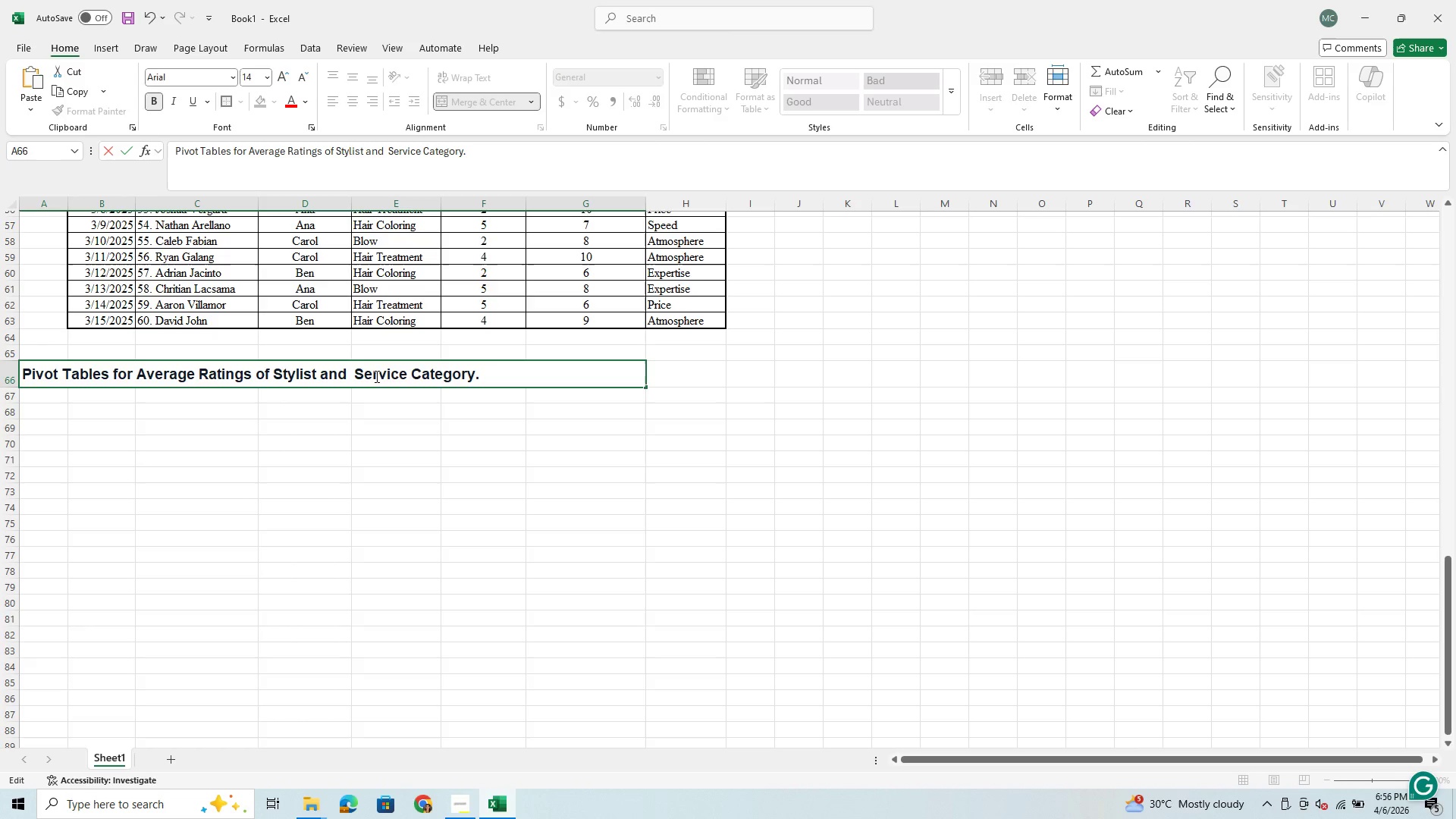 
left_click([350, 419])
 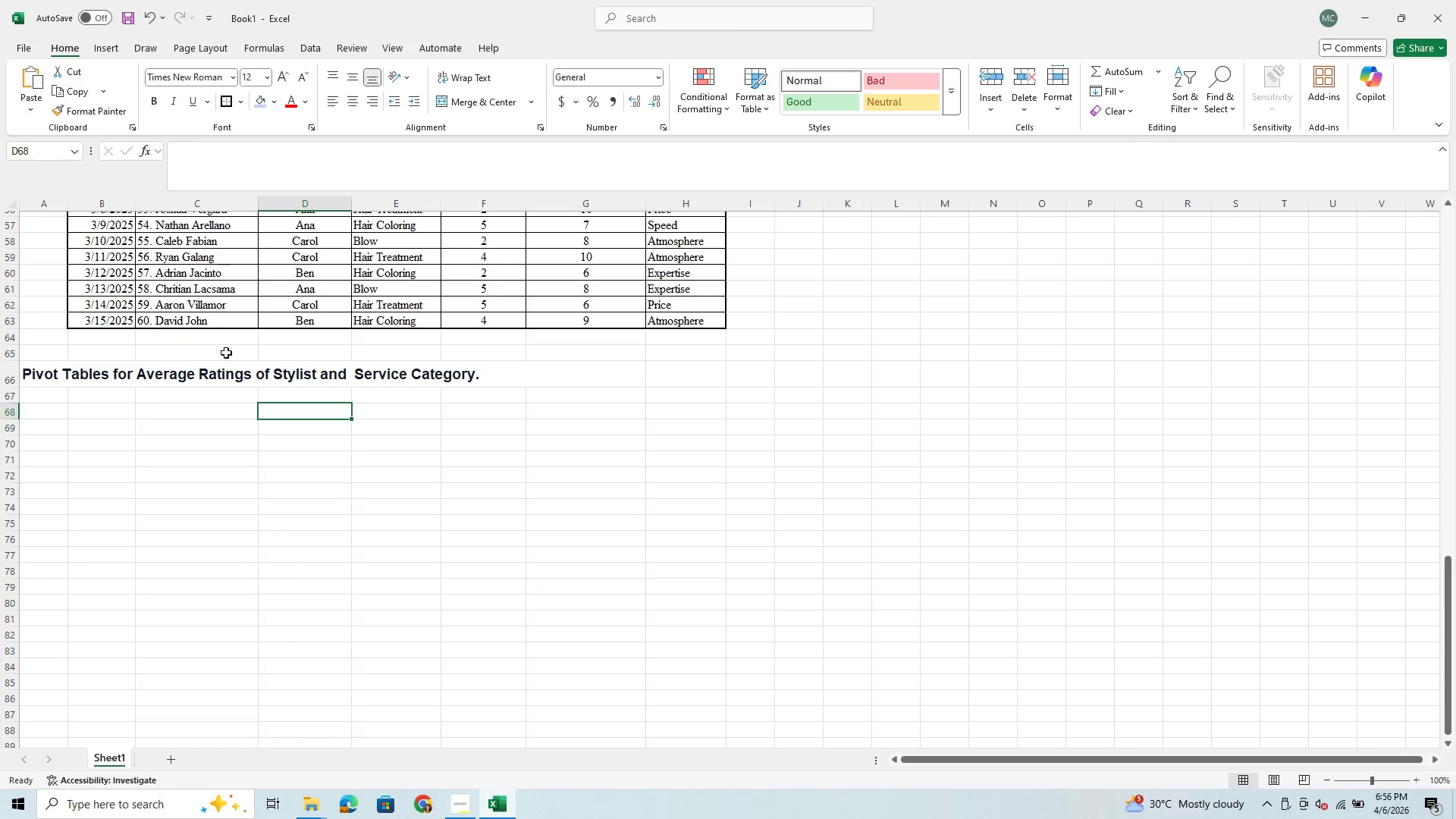 
scroll: coordinate [253, 336], scroll_direction: up, amount: 21.0
 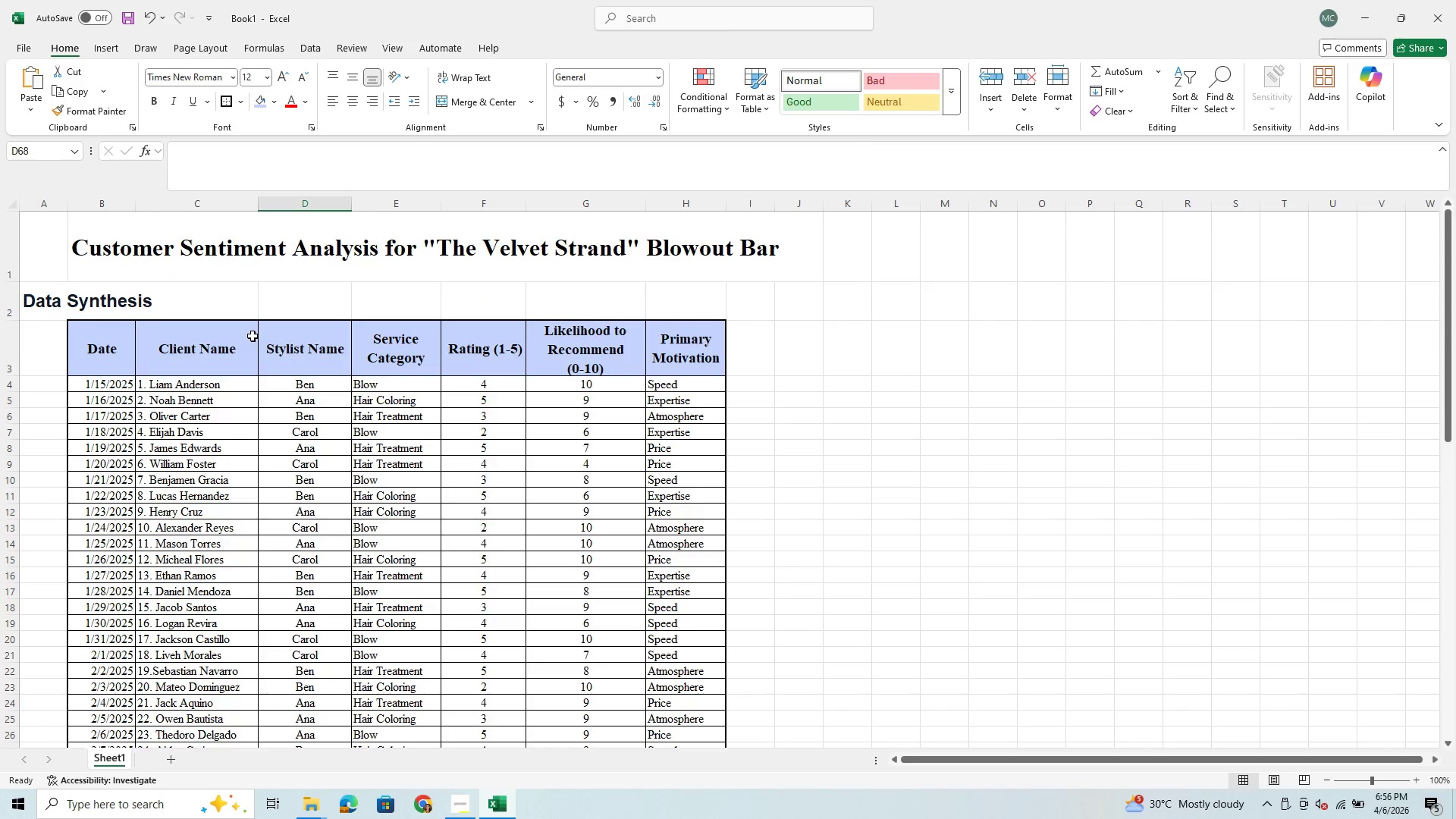 
scroll: coordinate [253, 336], scroll_direction: down, amount: 2.0
 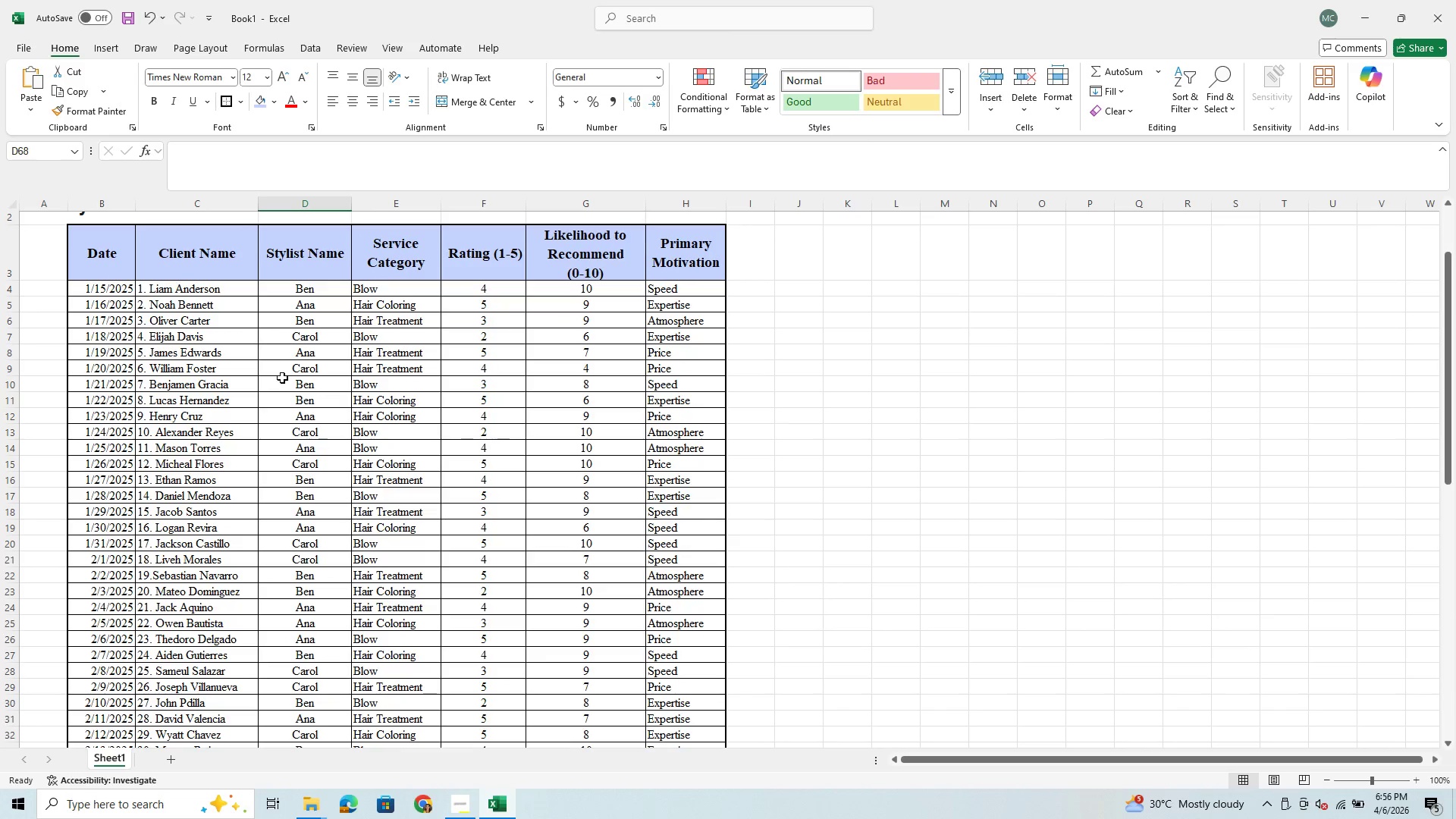 
left_click([283, 379])
 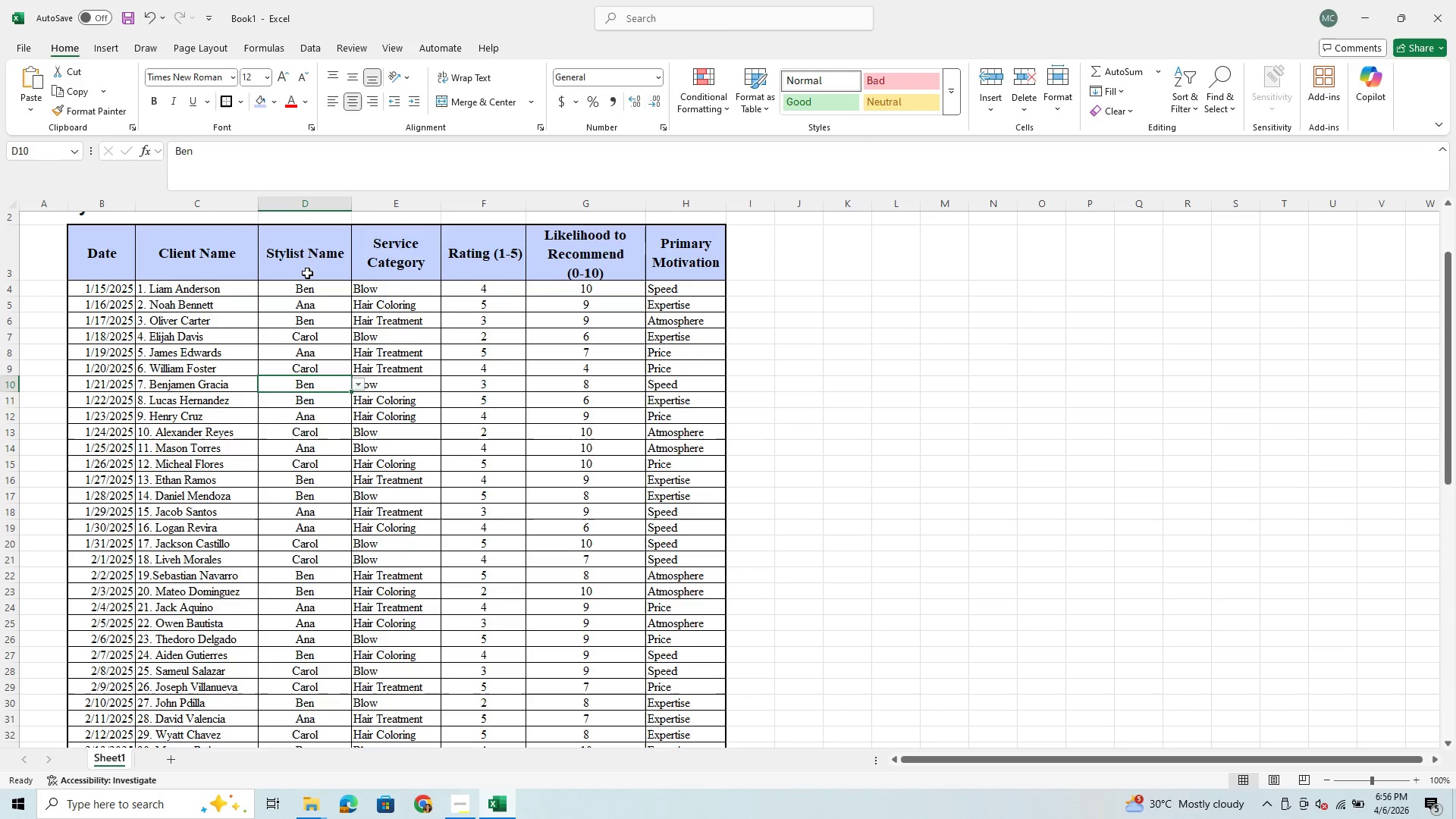 
left_click_drag(start_coordinate=[314, 259], to_coordinate=[504, 686])
 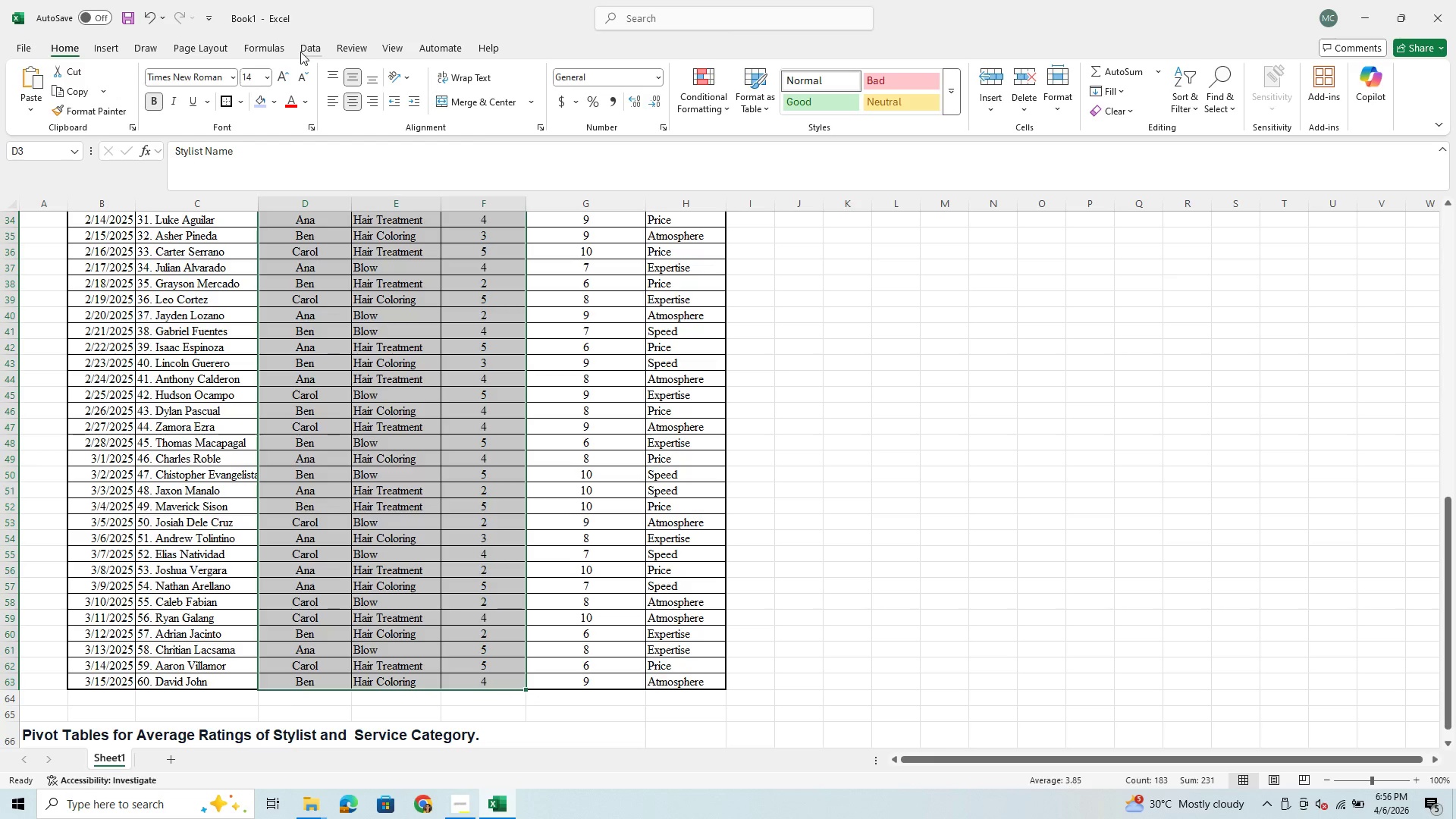 
left_click([303, 53])
 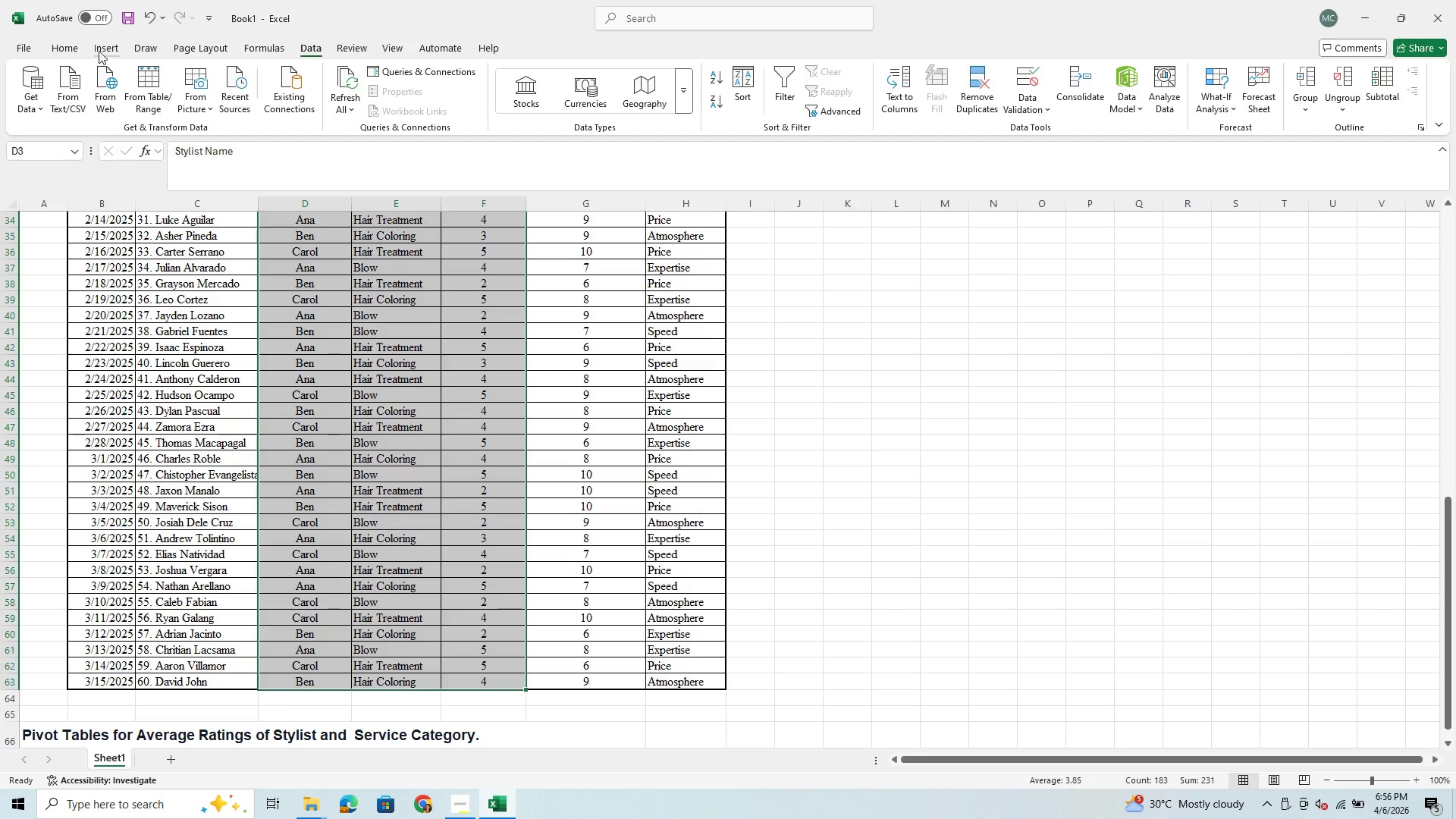 
left_click([64, 42])
 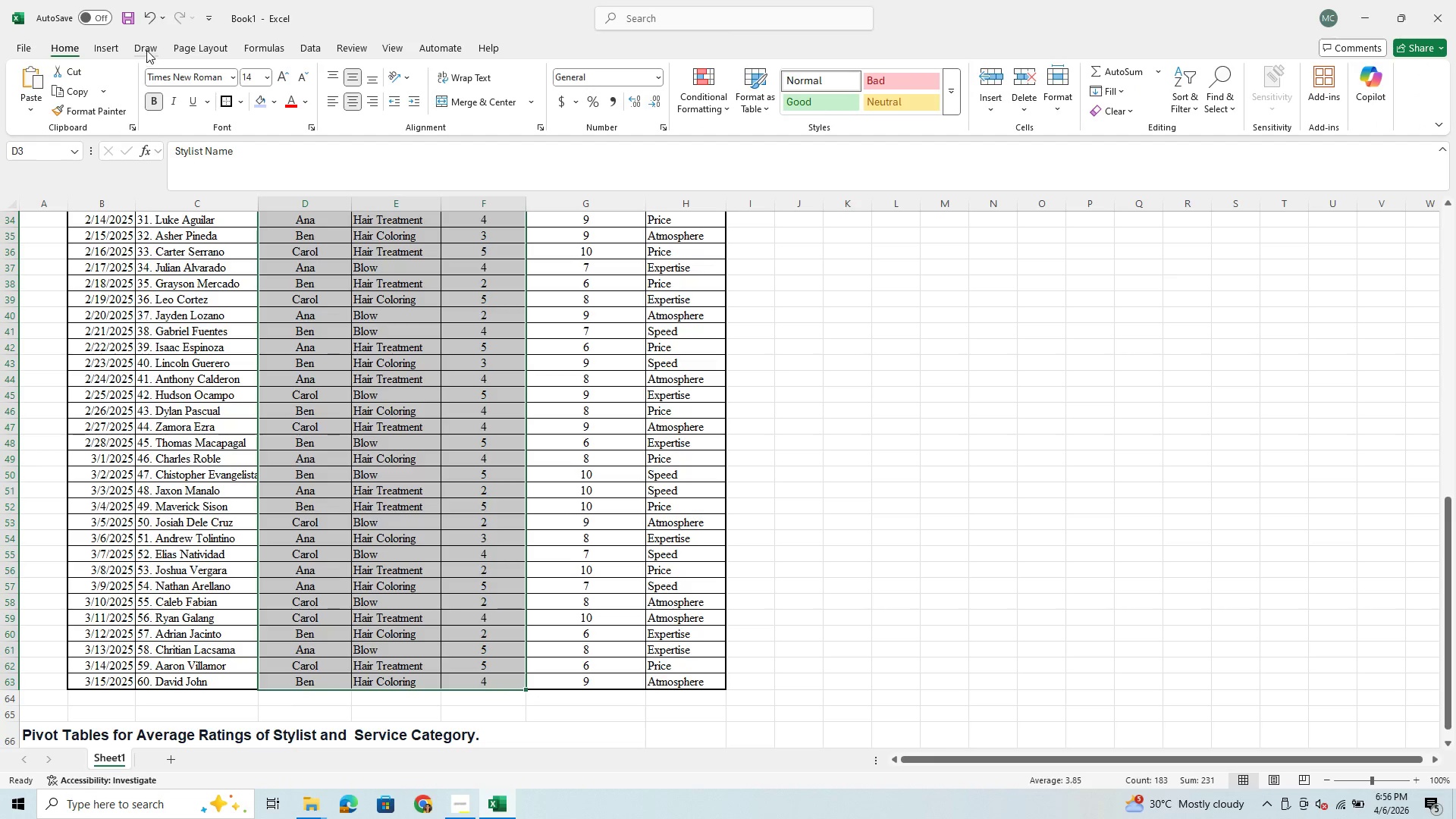 
left_click([105, 41])
 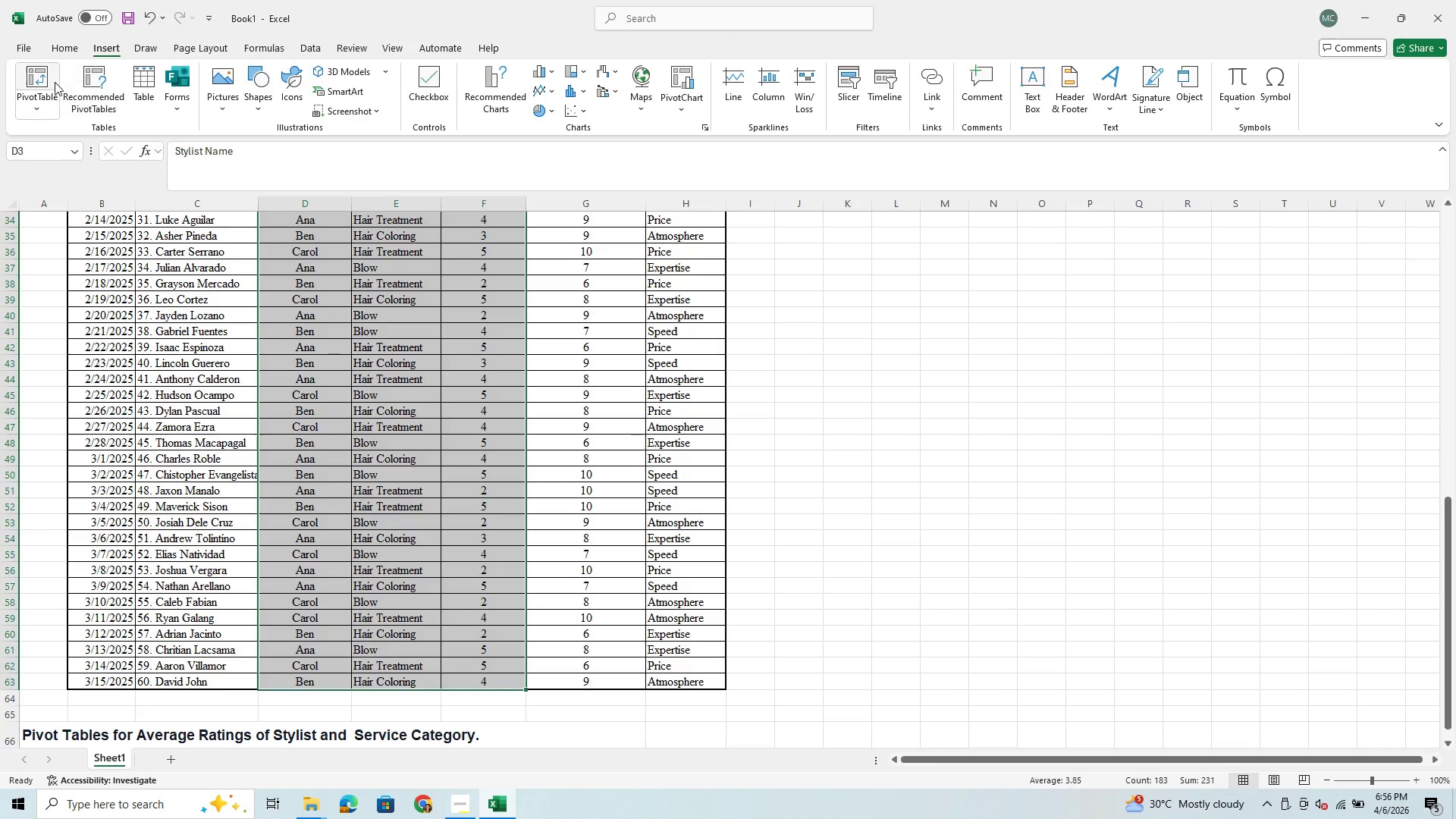 
left_click([46, 88])
 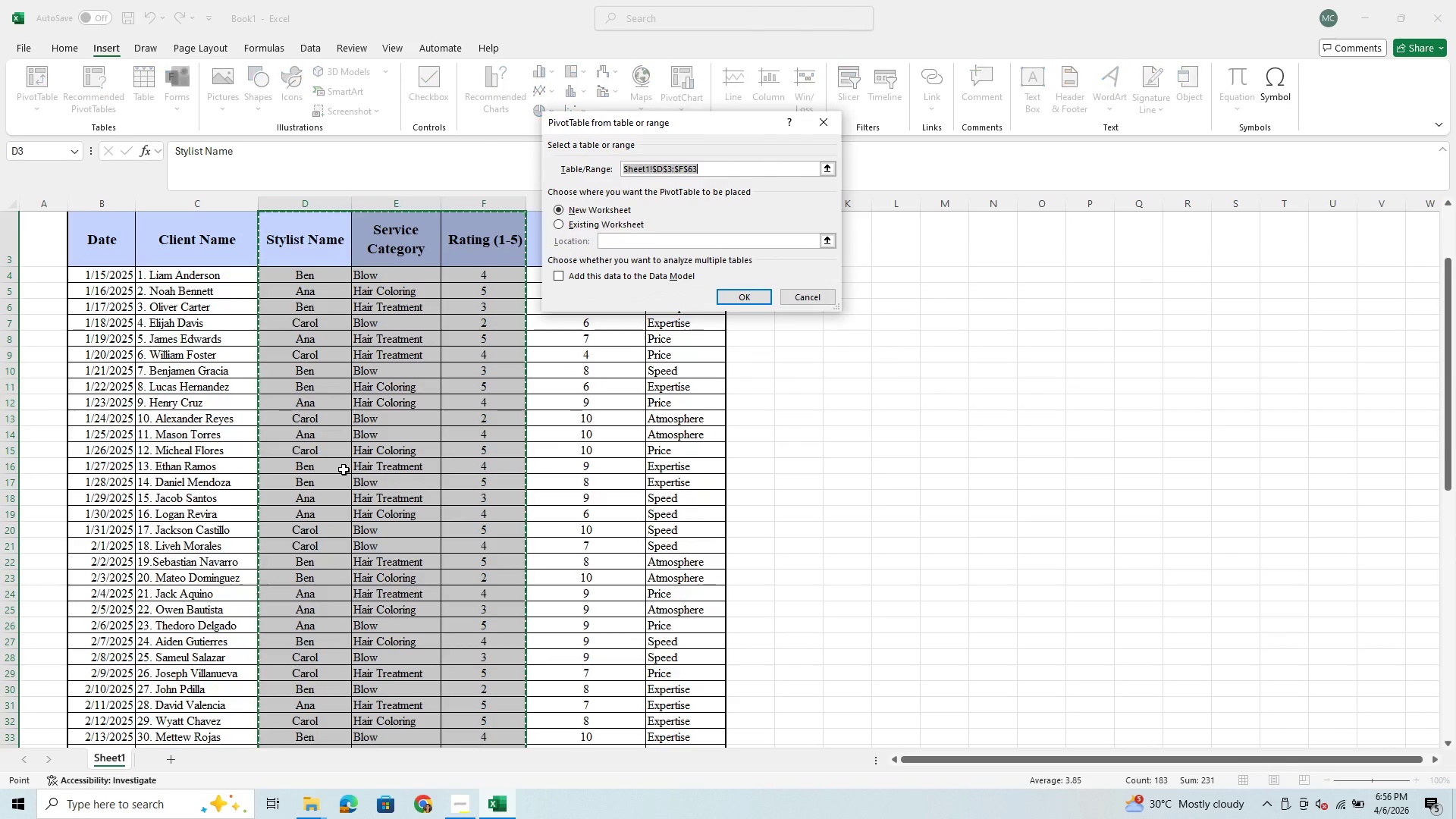 
scroll: coordinate [344, 469], scroll_direction: down, amount: 16.0
 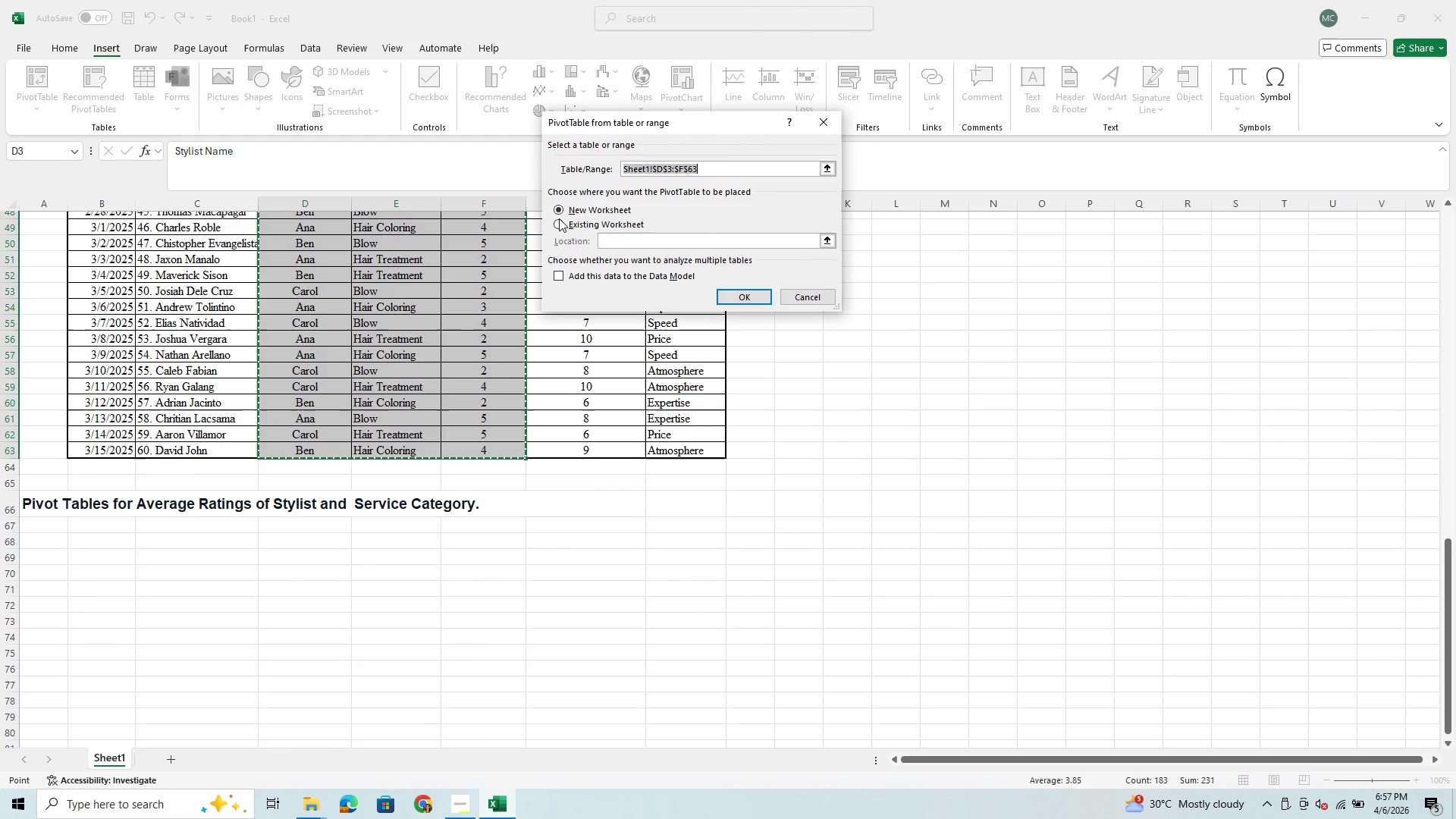 
left_click([559, 218])
 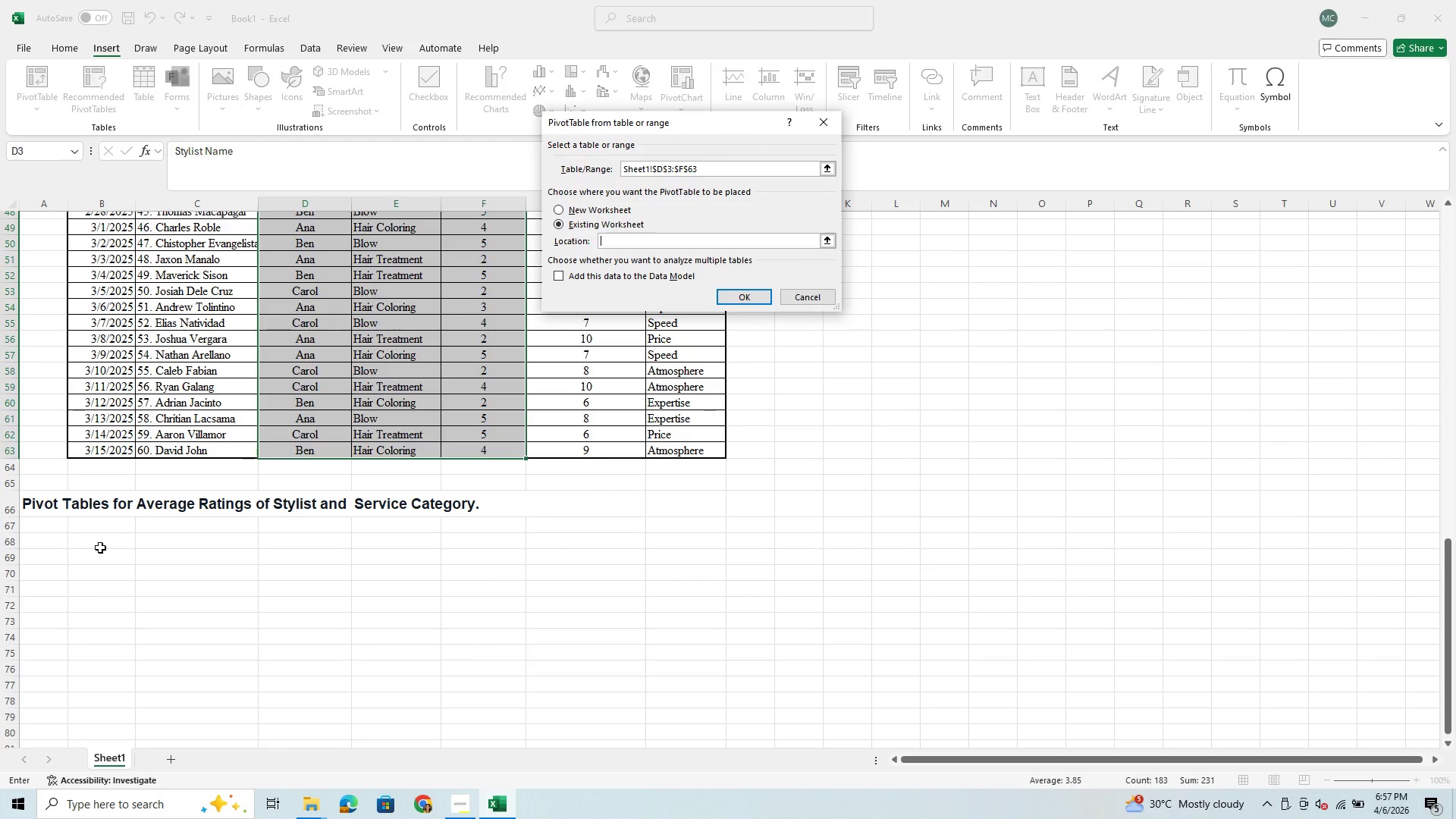 
left_click_drag(start_coordinate=[99, 544], to_coordinate=[411, 682])
 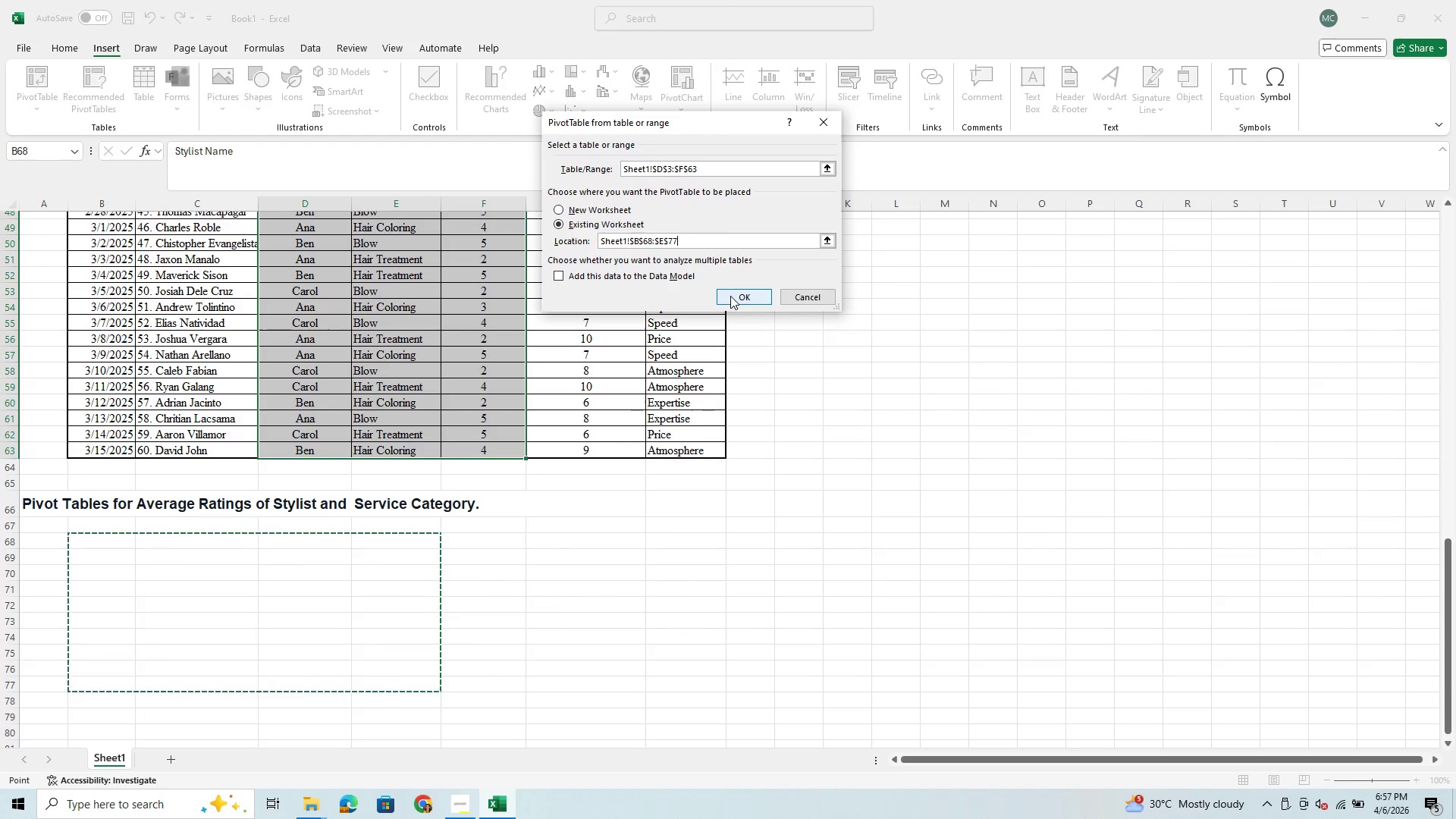 
left_click([730, 296])
 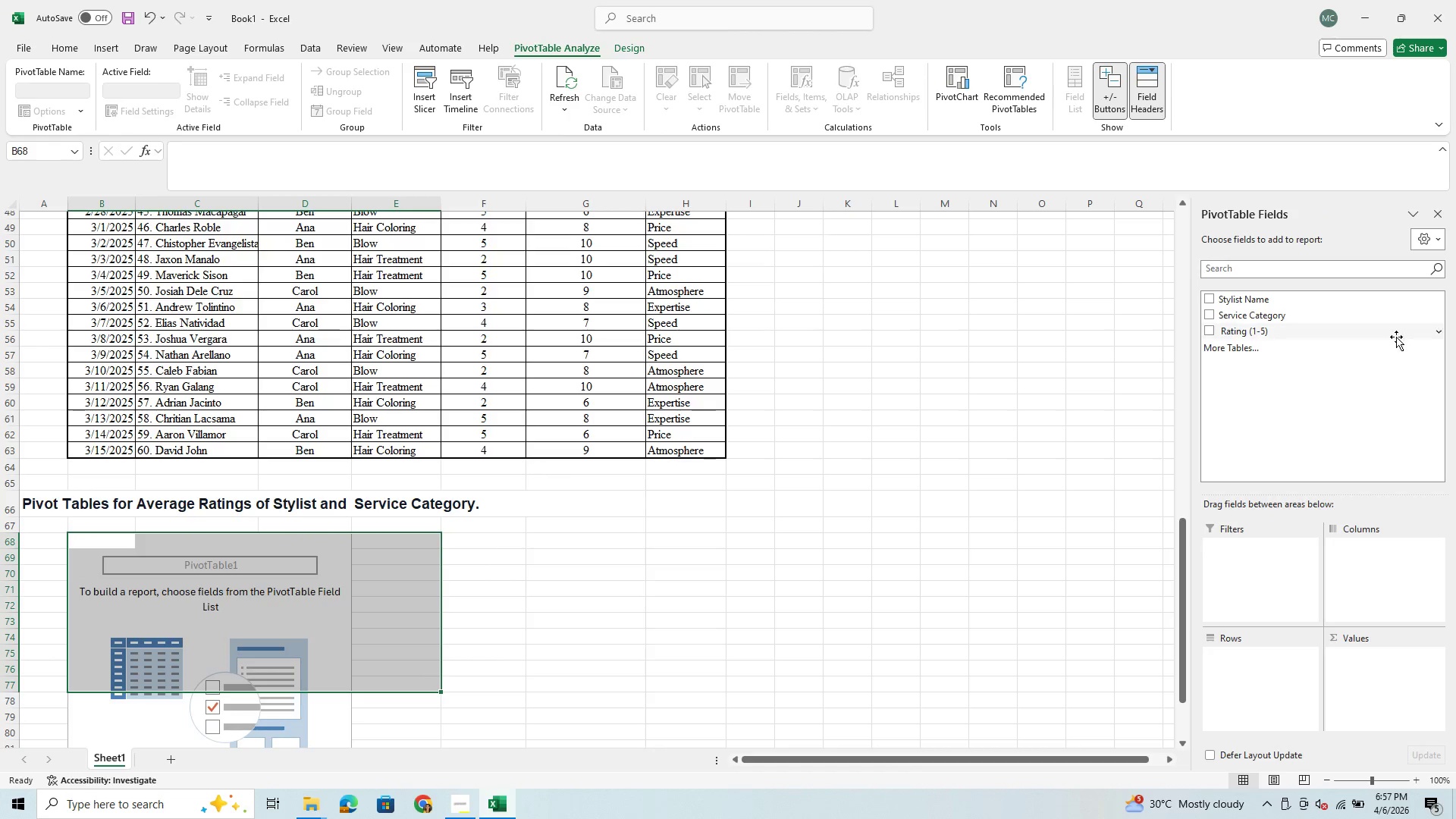 
wait(7.45)
 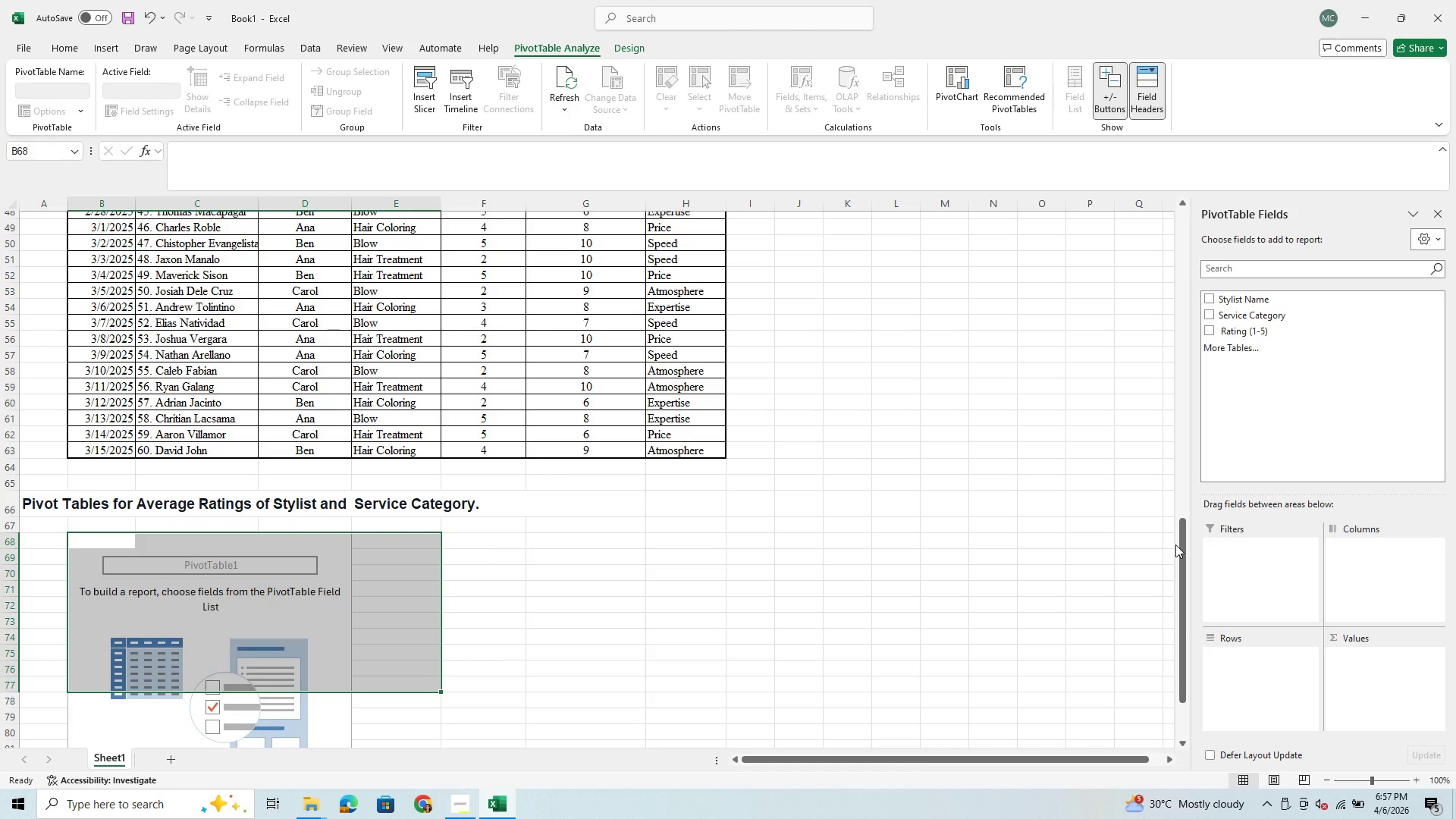 
left_click_drag(start_coordinate=[1250, 301], to_coordinate=[1249, 667])
 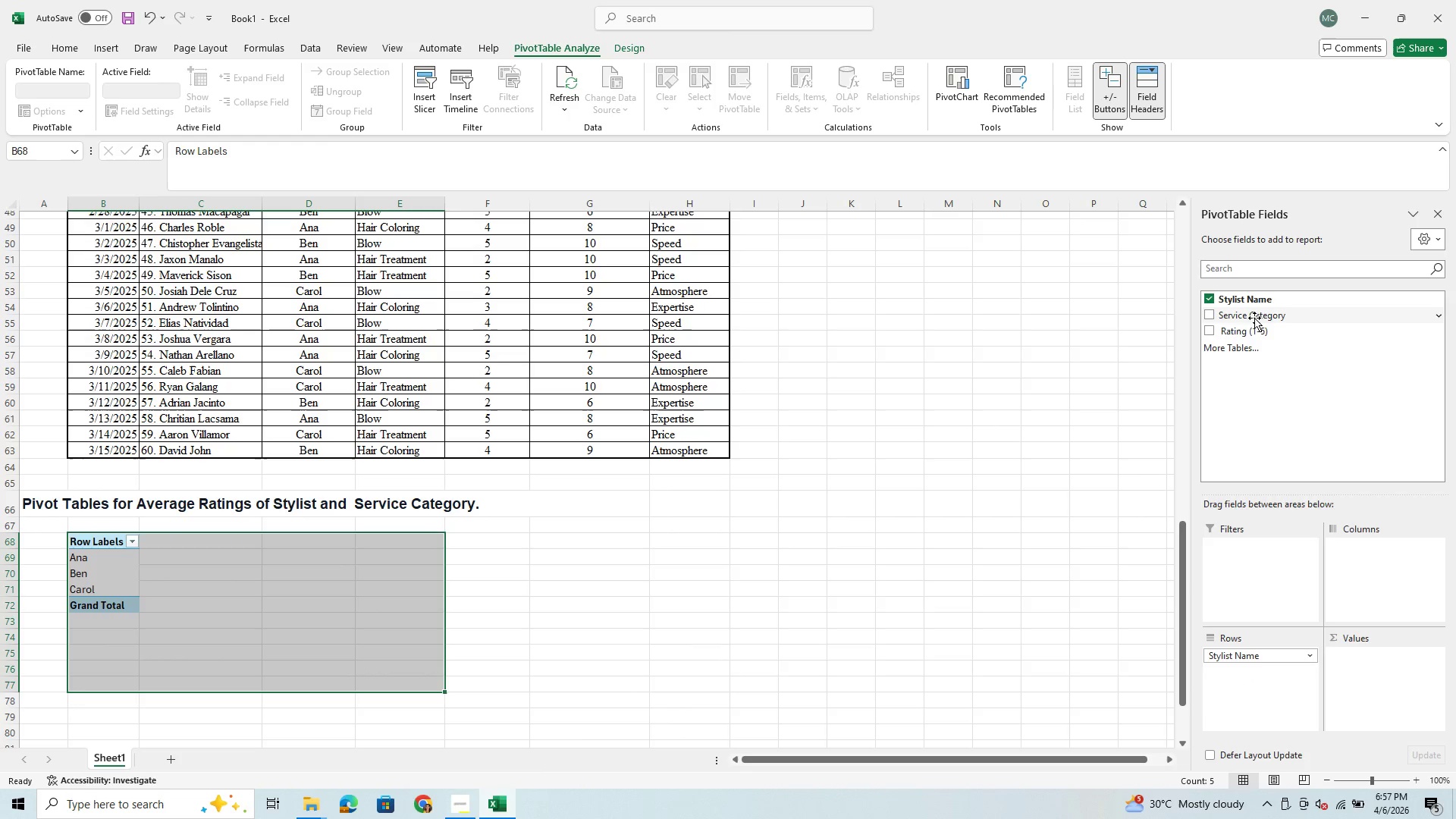 
wait(6.59)
 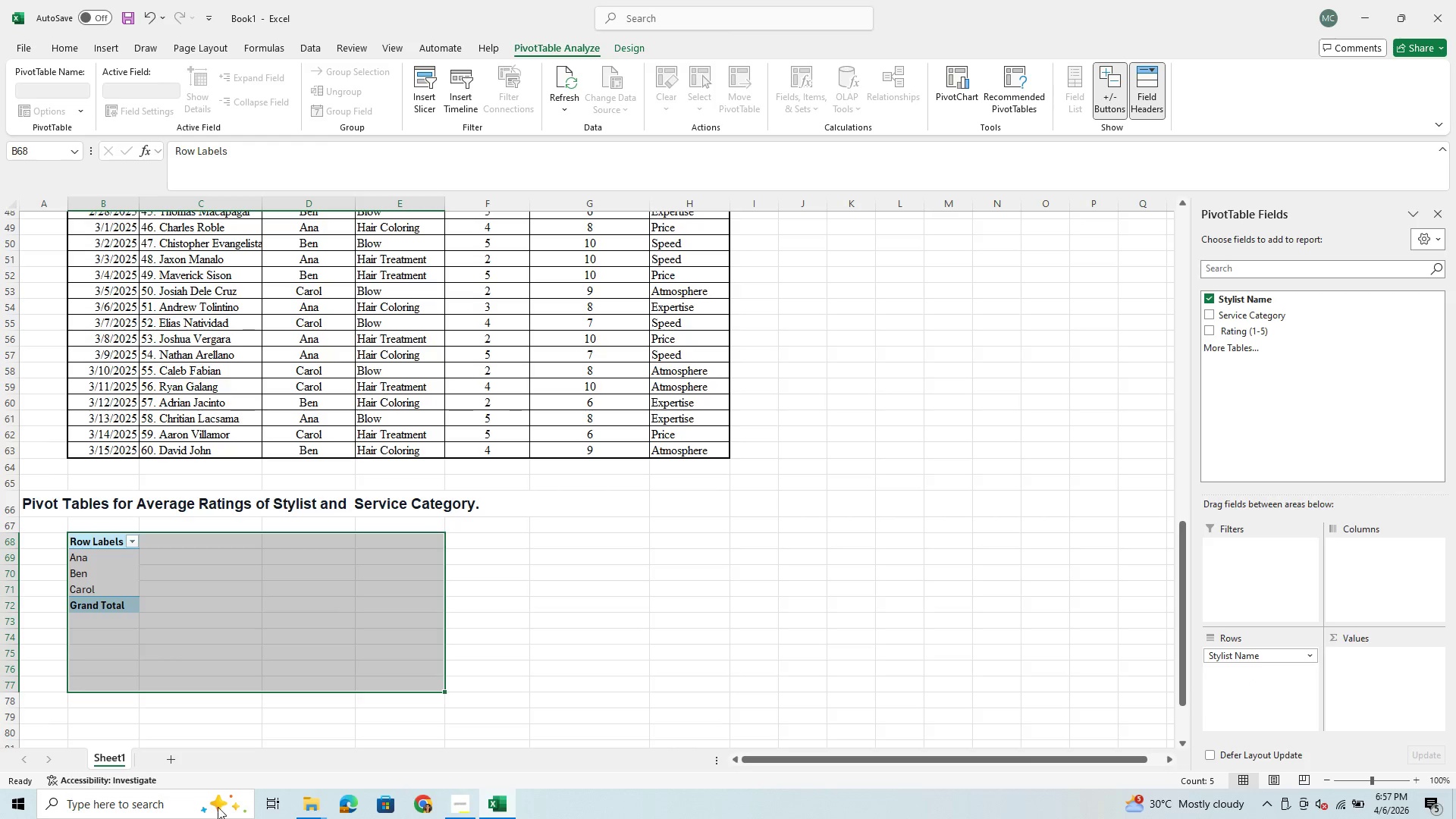 
left_click_drag(start_coordinate=[1238, 330], to_coordinate=[1397, 671])
 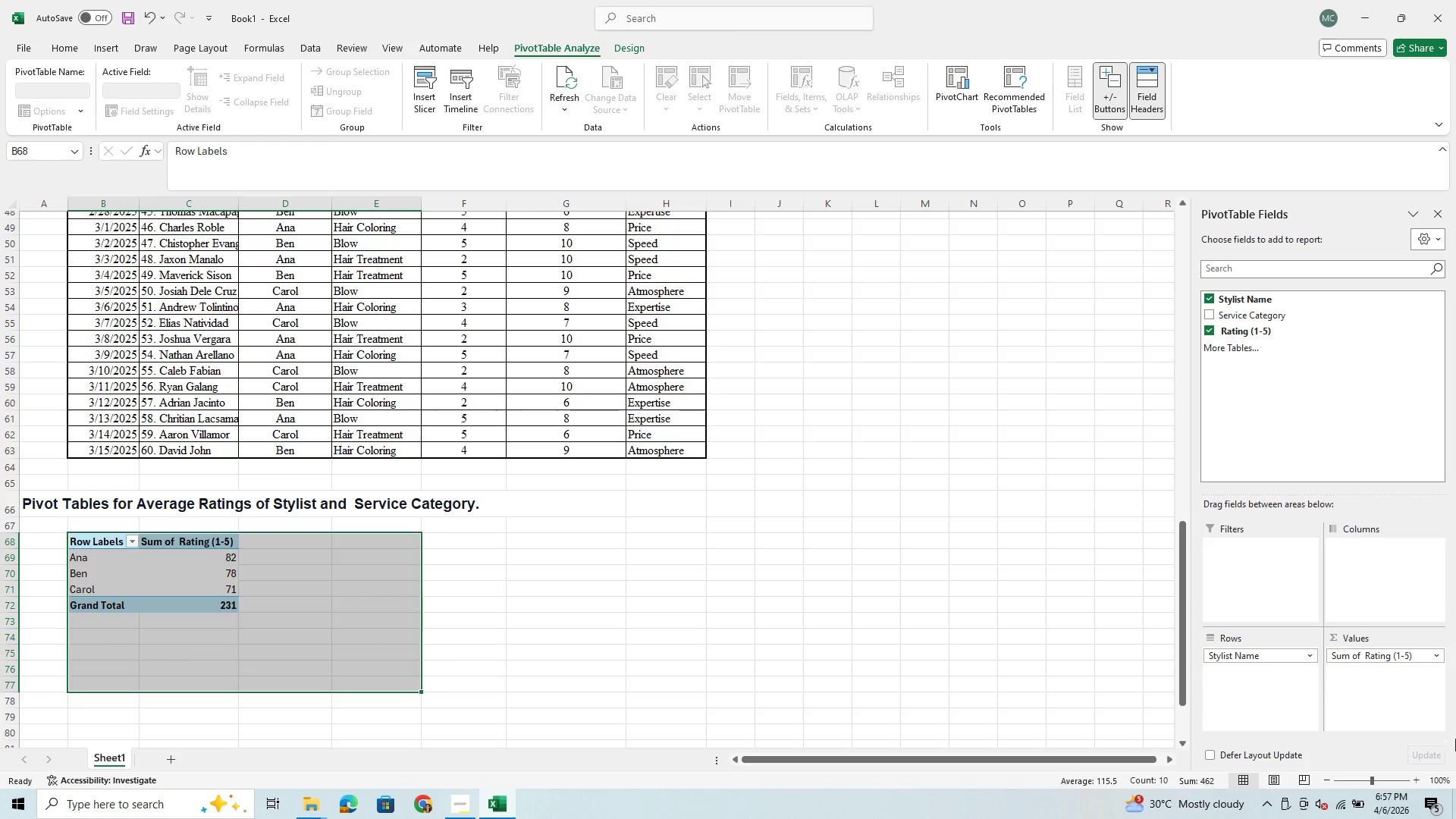 
wait(7.3)
 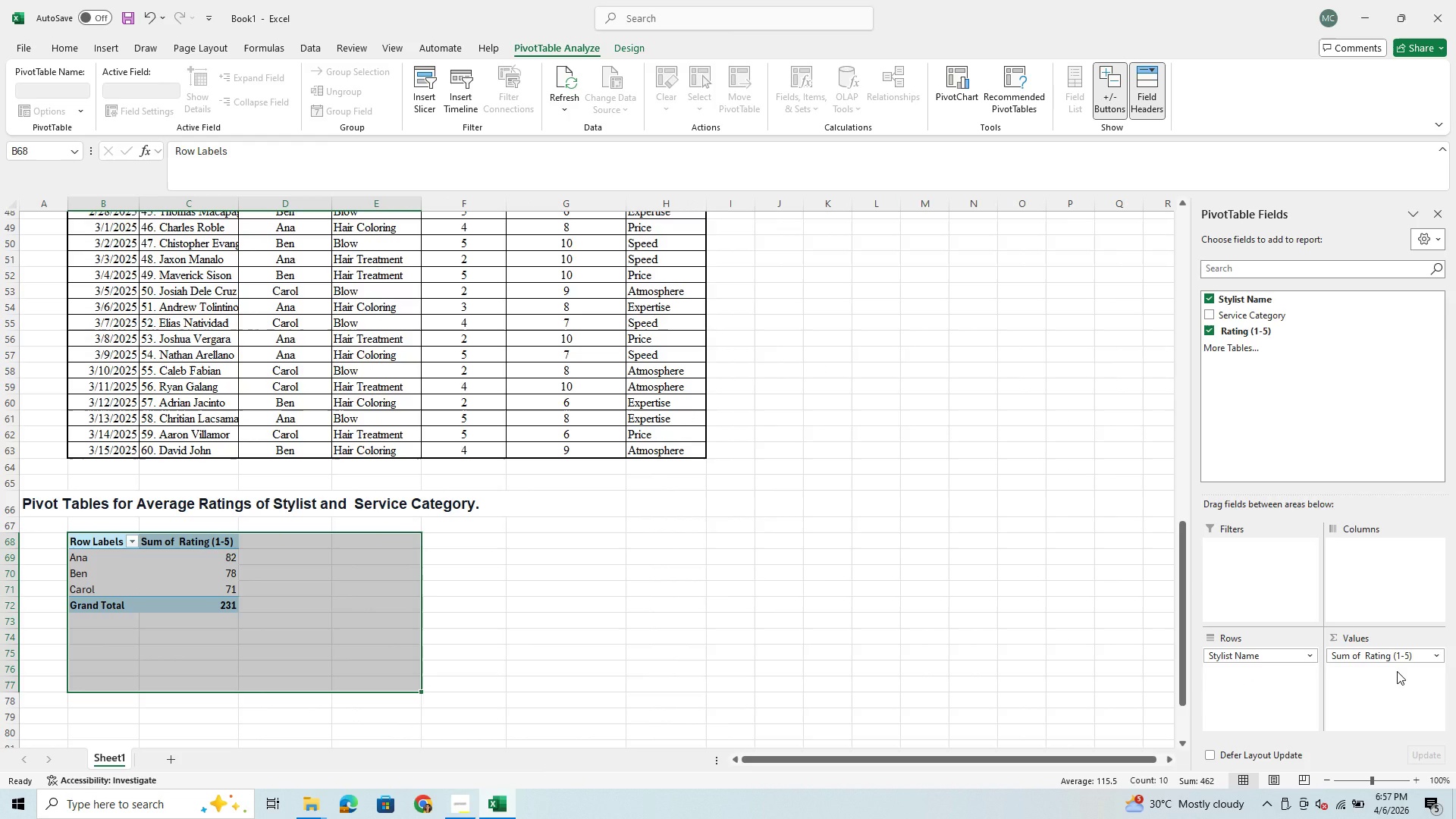 
left_click([1435, 656])
 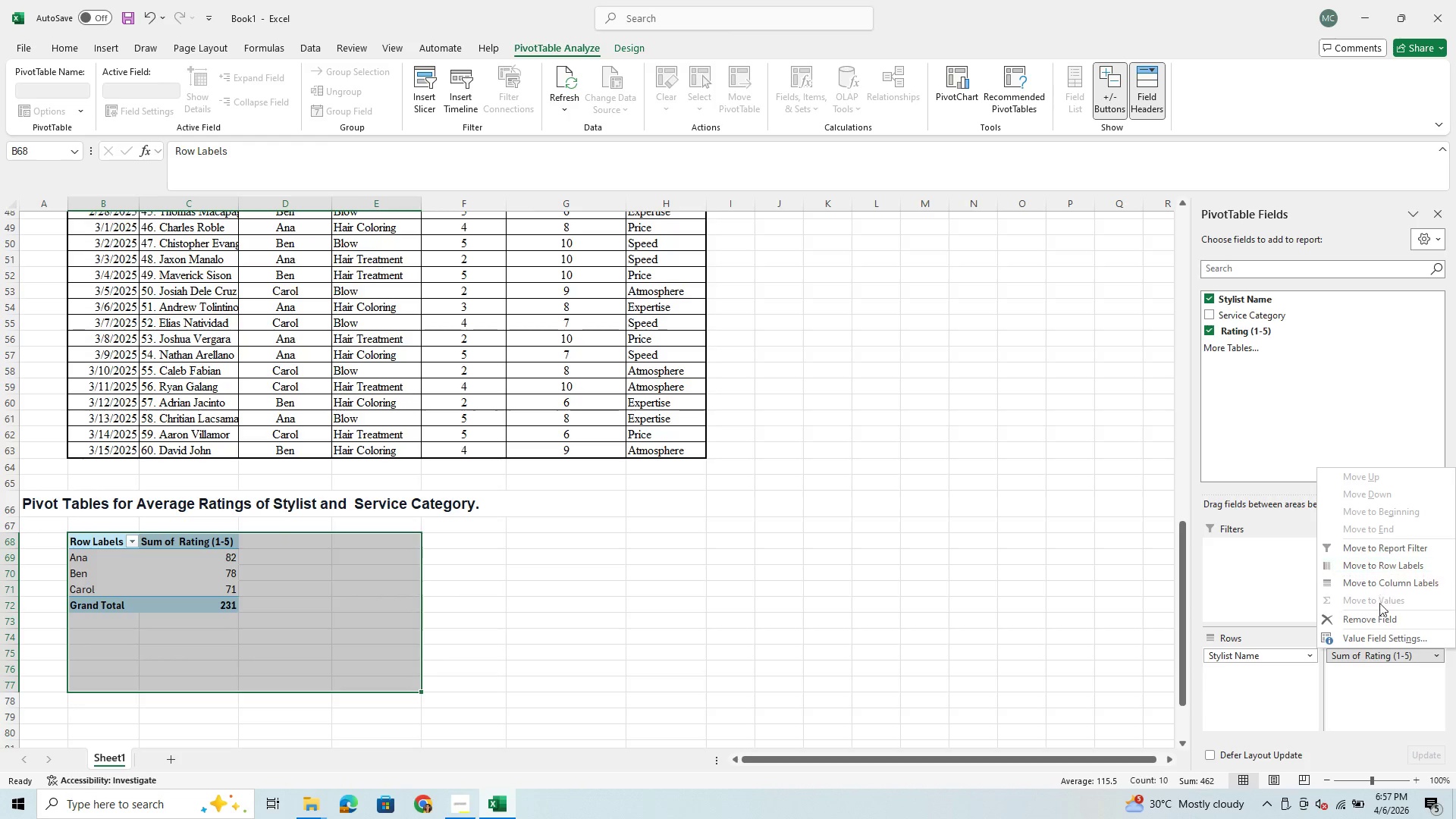 
left_click([1380, 633])
 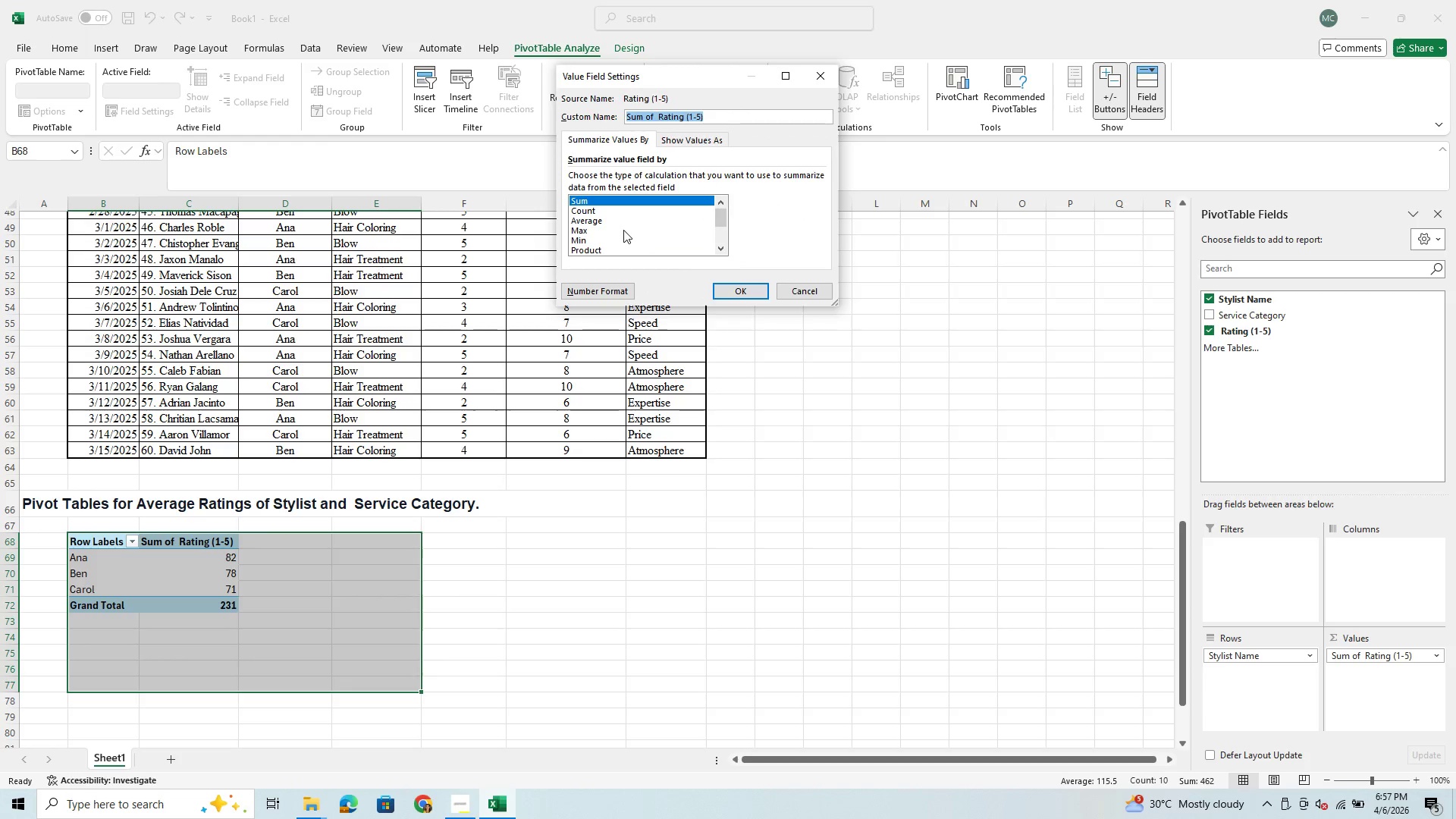 
left_click([620, 221])
 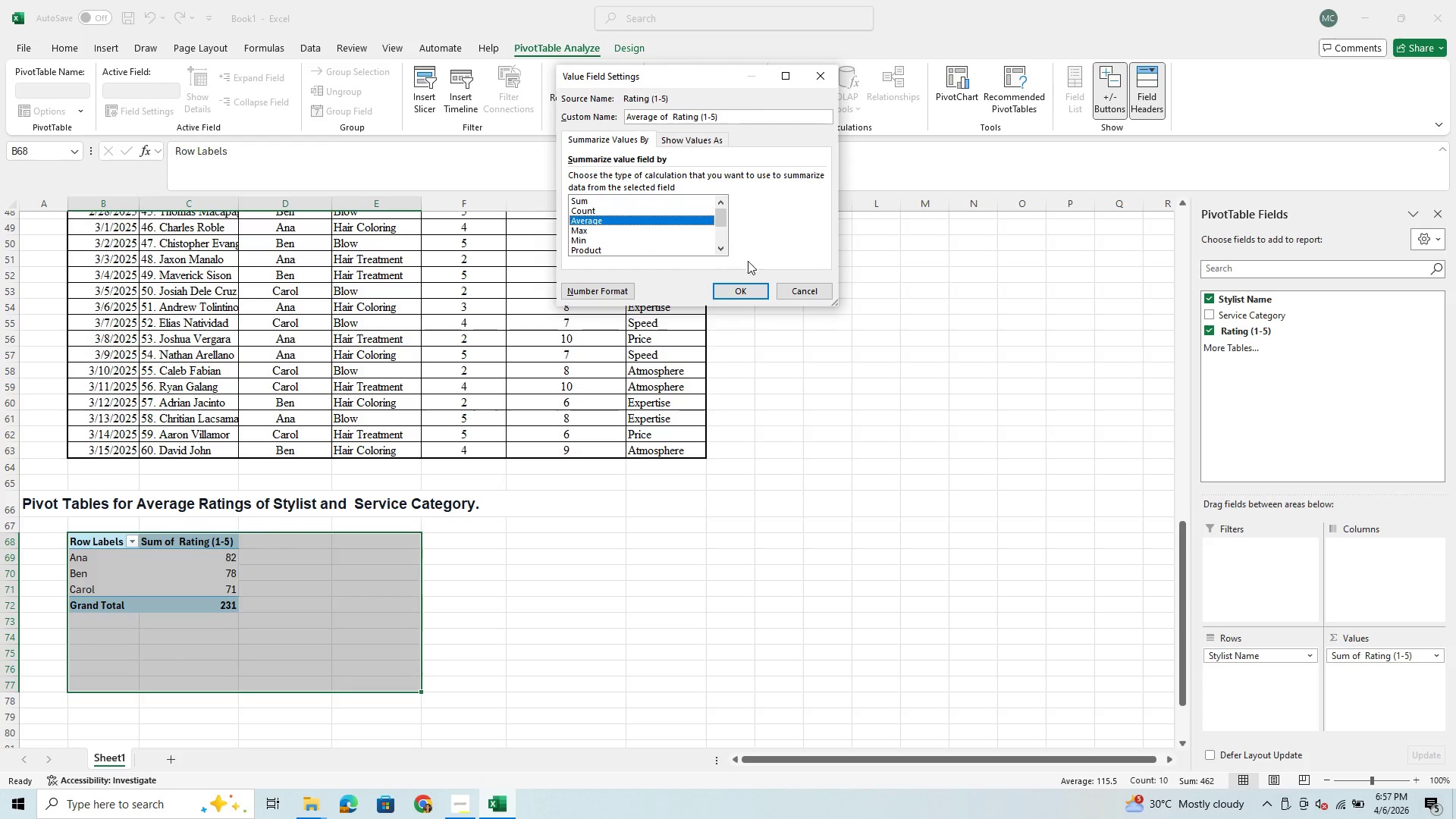 
left_click([745, 287])
 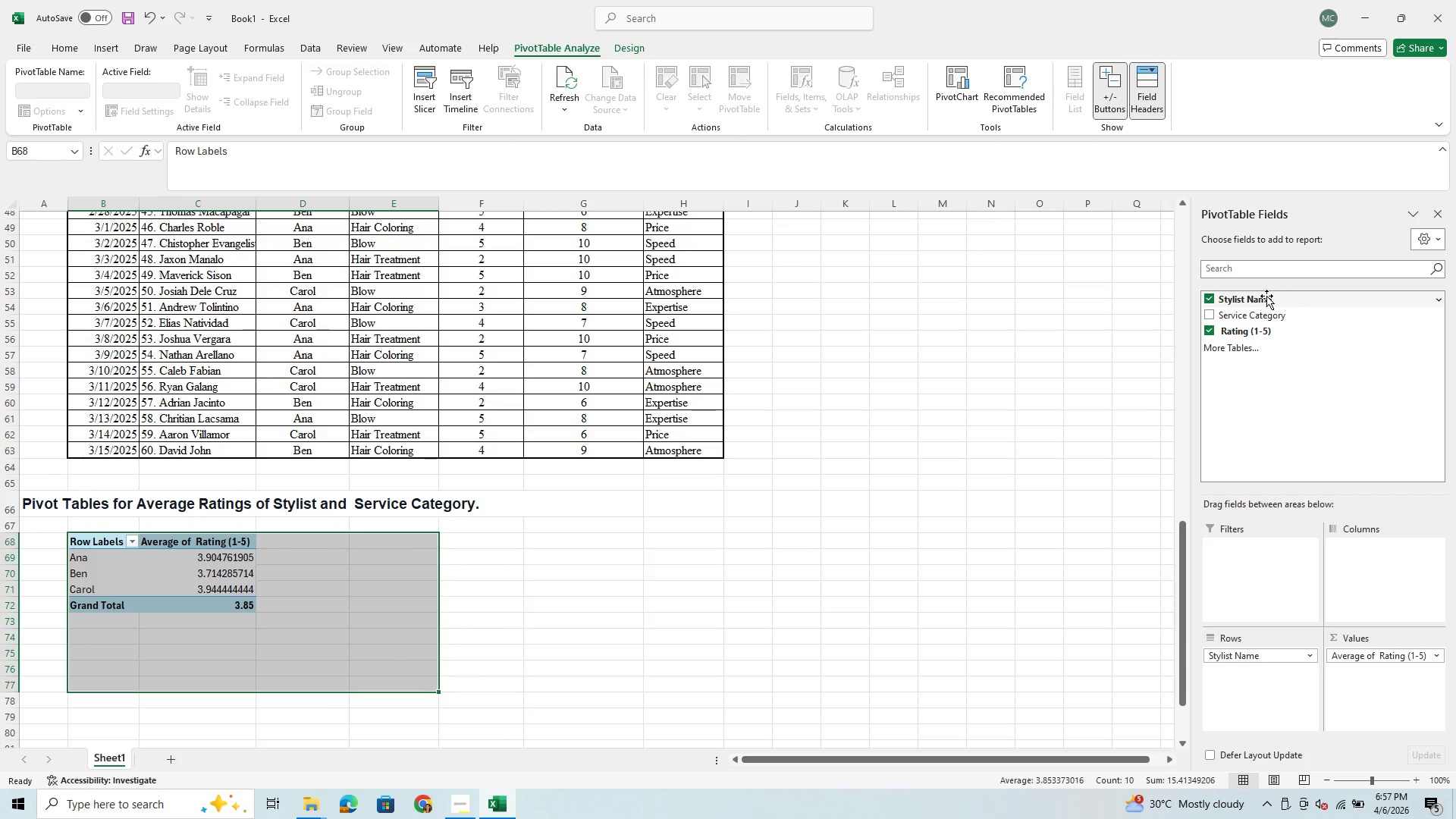 
left_click_drag(start_coordinate=[1250, 319], to_coordinate=[1380, 575])
 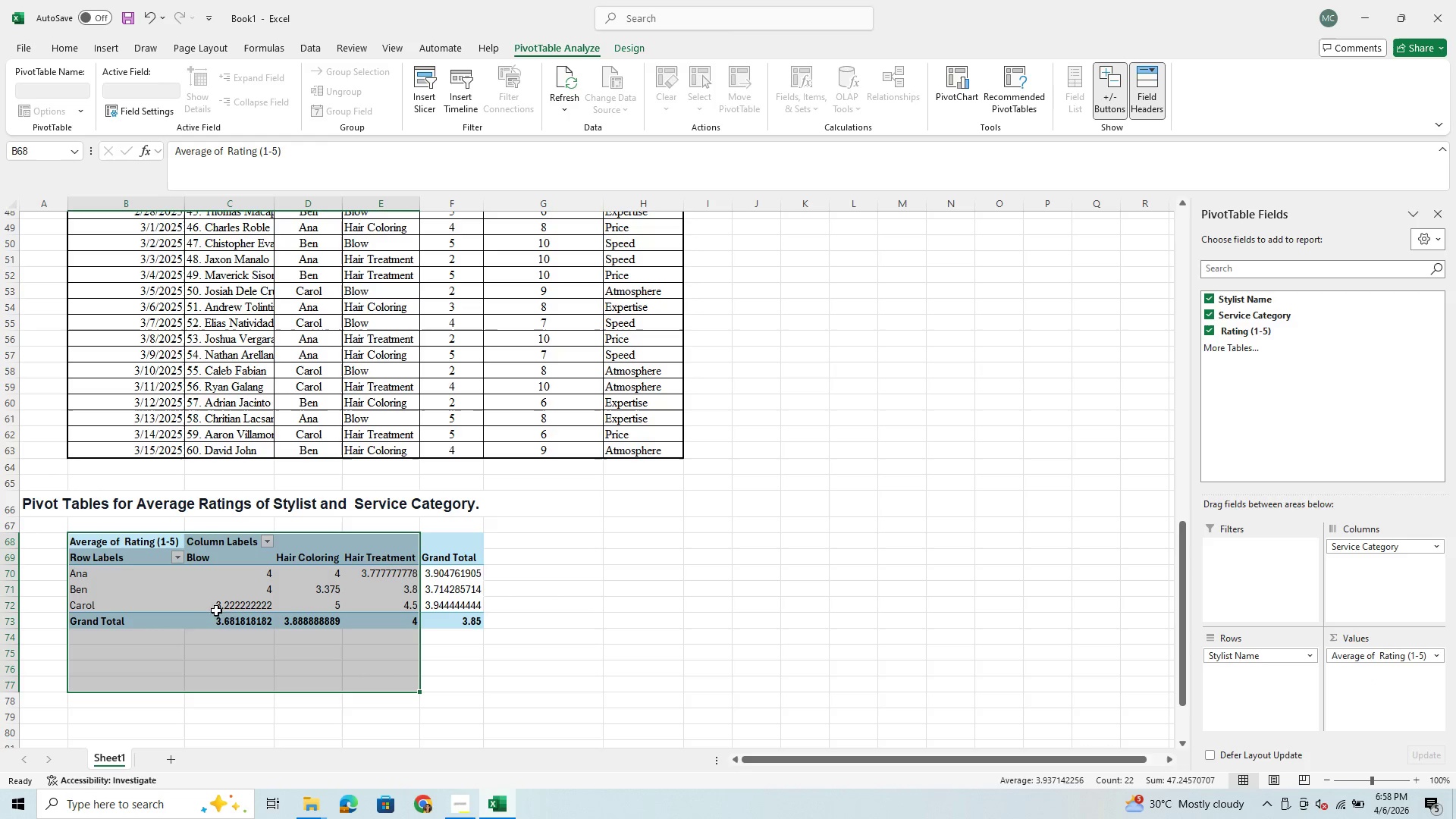 
wait(25.12)
 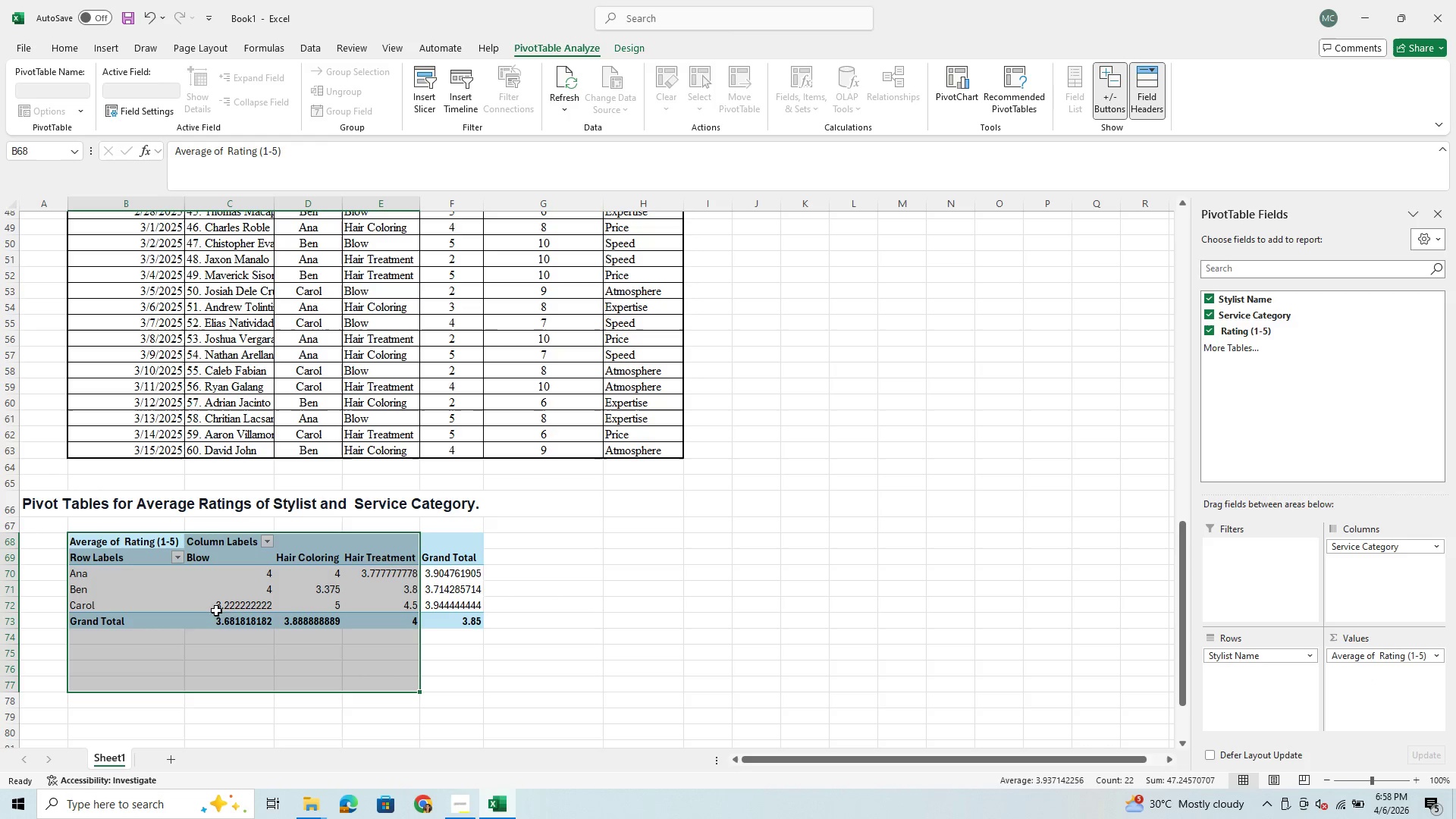 
left_click([580, 645])
 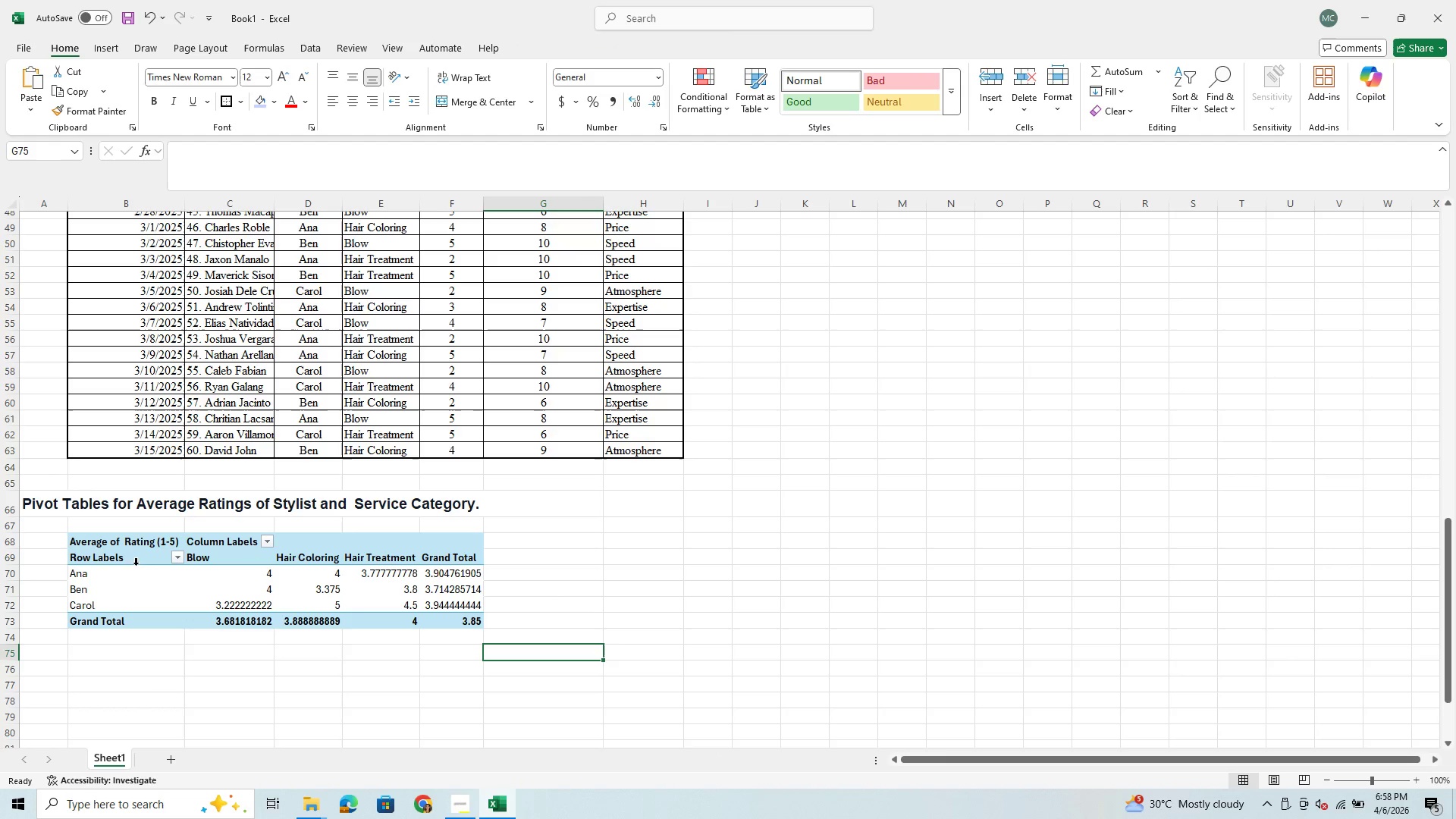 
left_click_drag(start_coordinate=[93, 551], to_coordinate=[462, 606])
 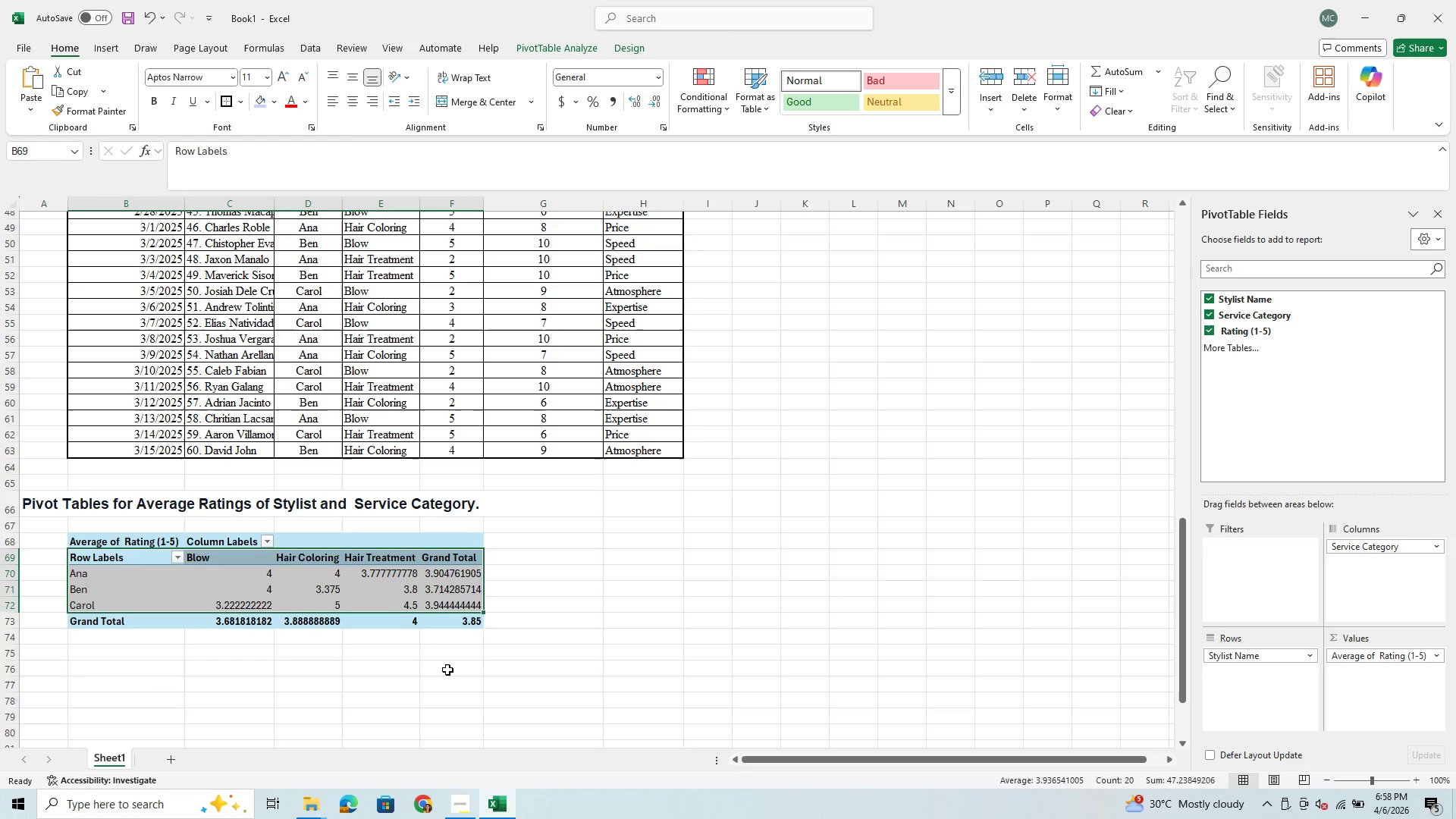 
left_click([446, 672])
 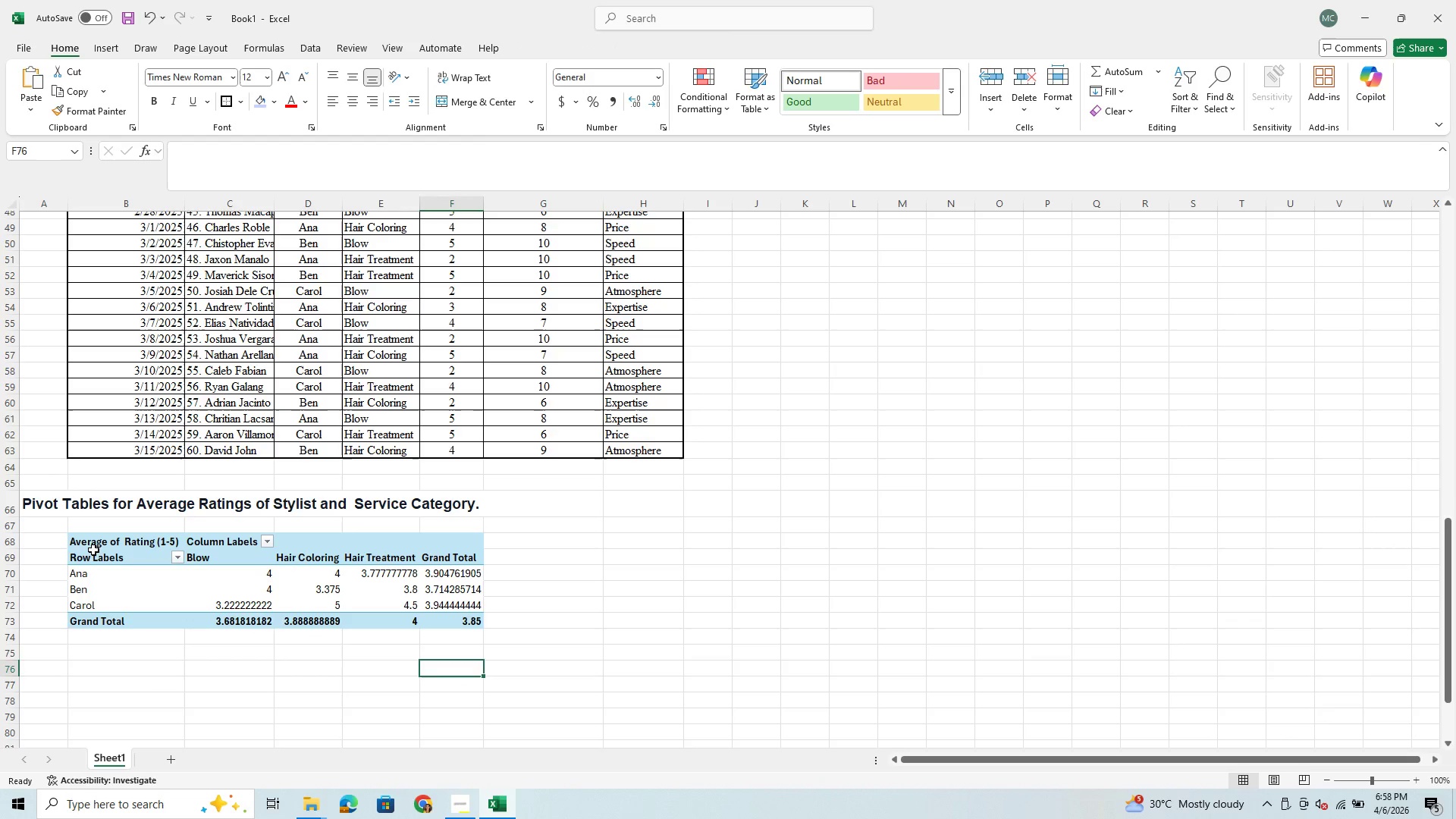 
left_click([93, 550])
 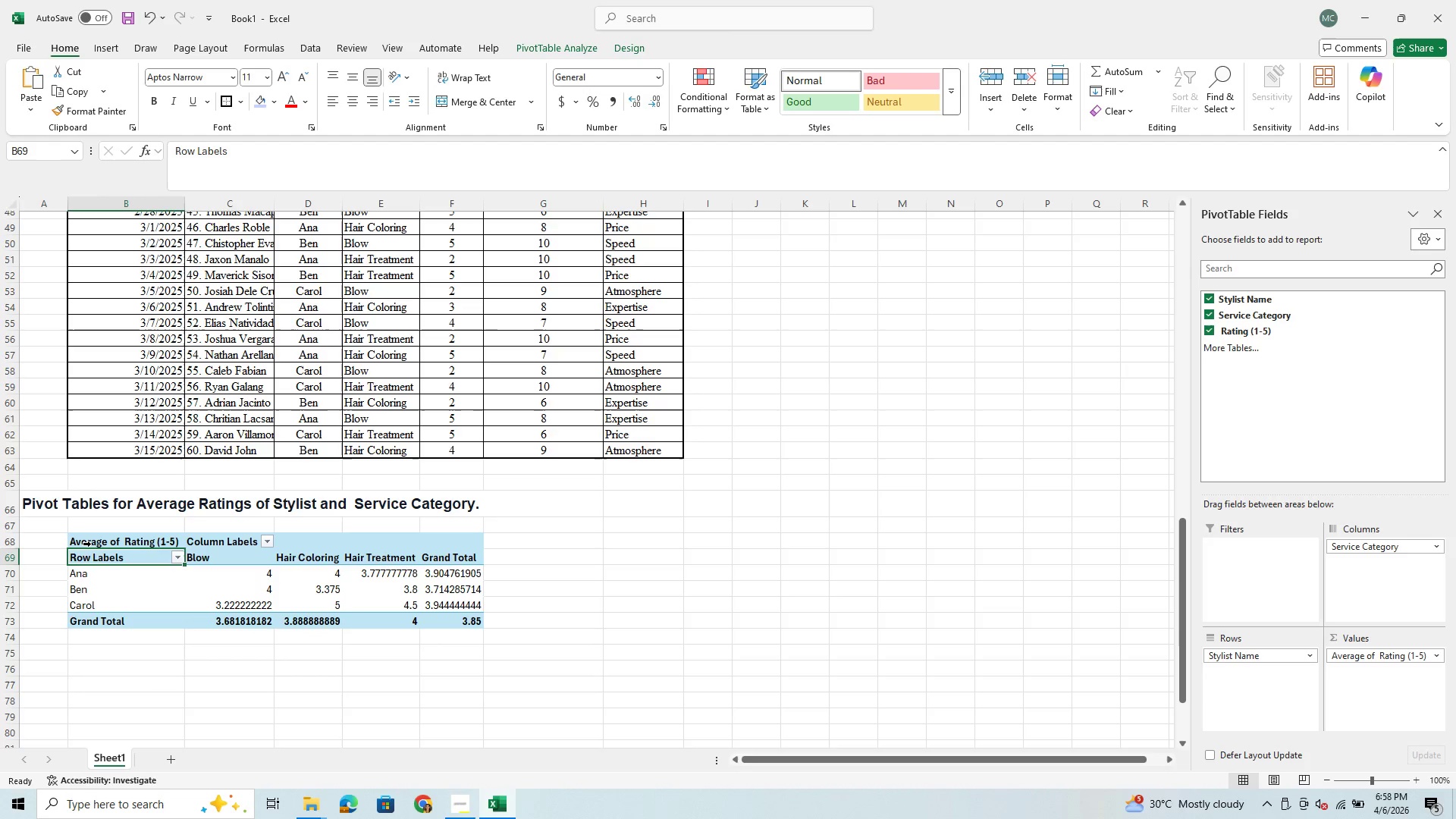 
left_click_drag(start_coordinate=[91, 544], to_coordinate=[256, 572])
 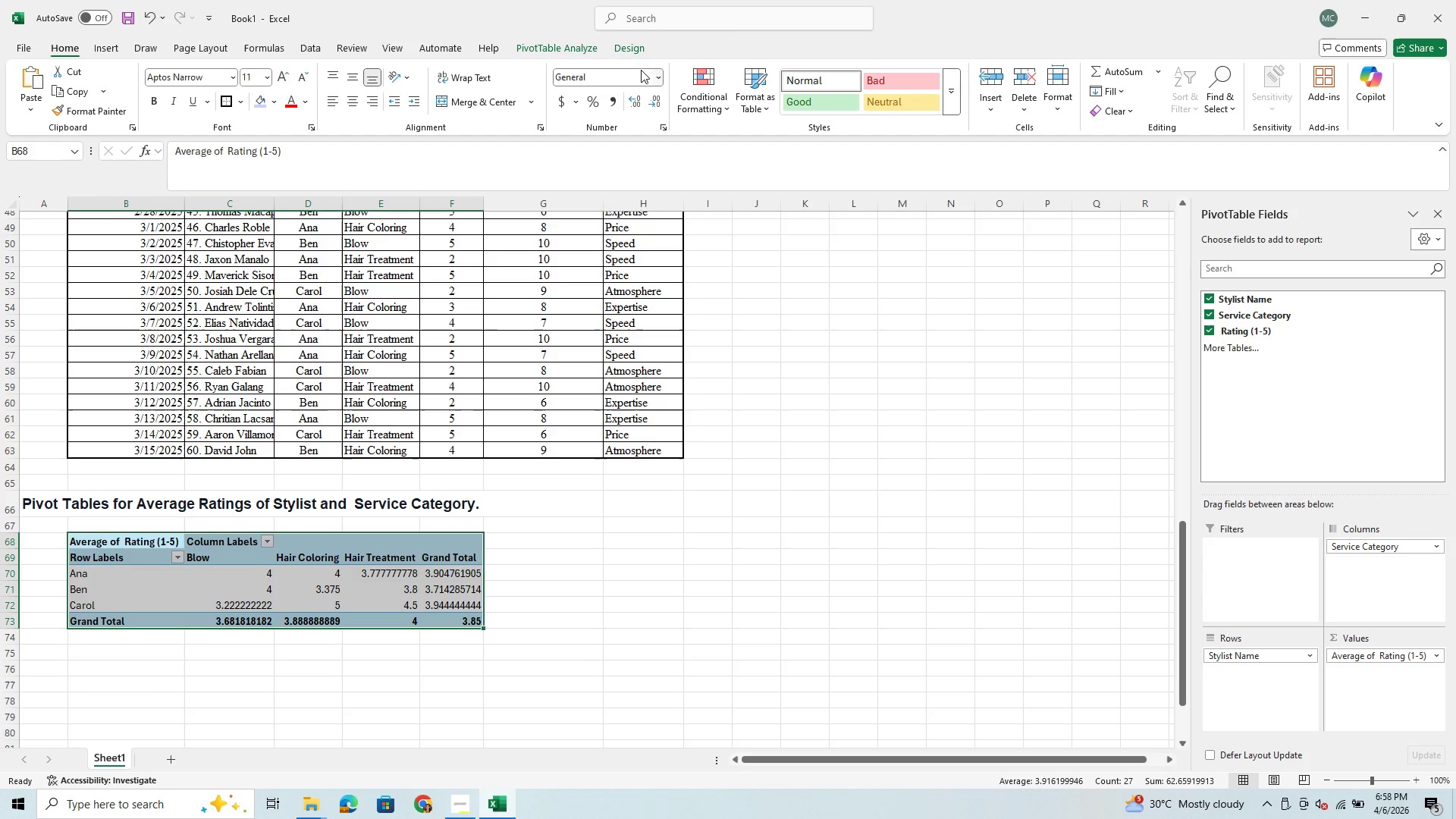 
left_click([657, 75])
 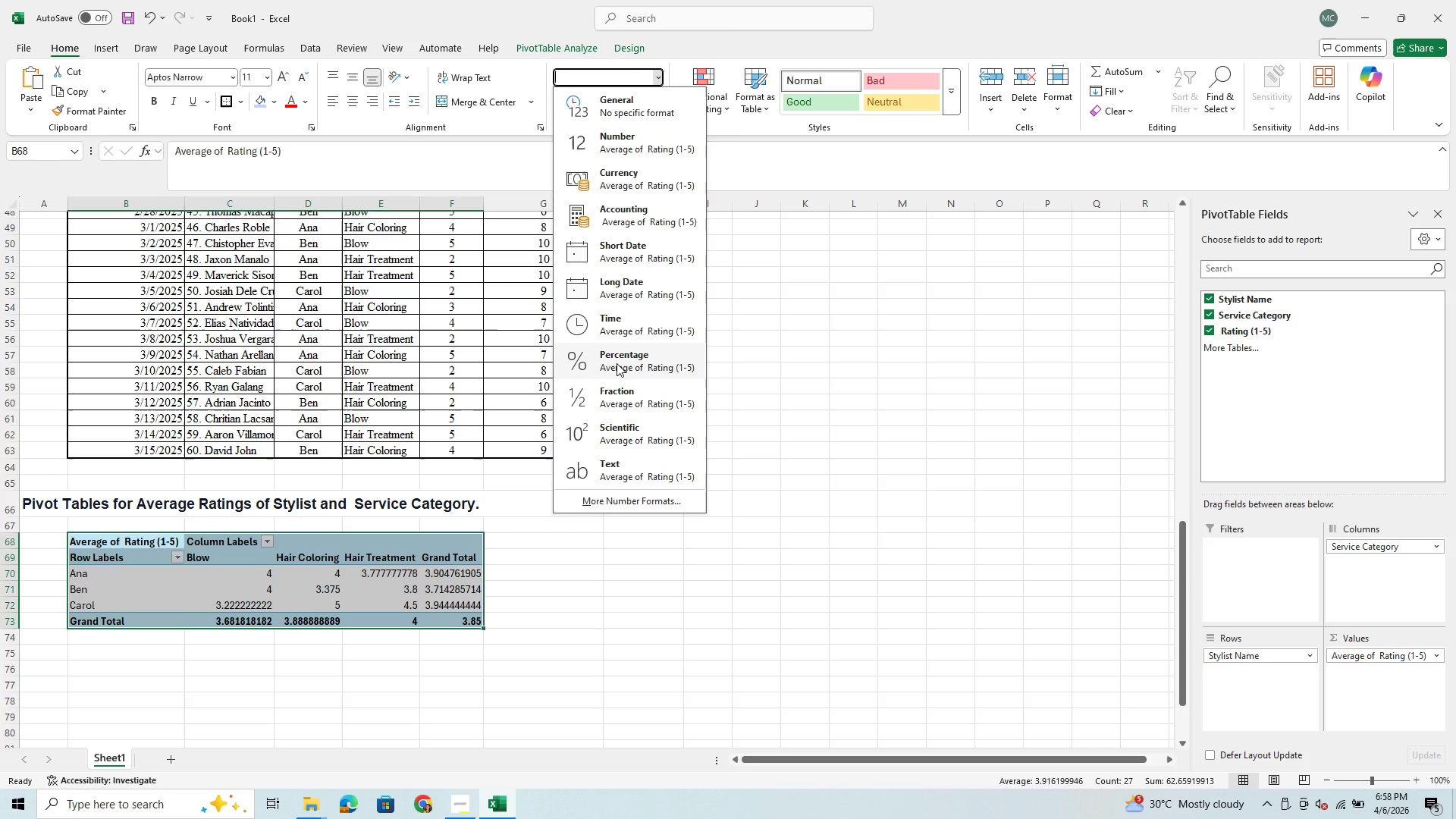 
left_click([617, 363])
 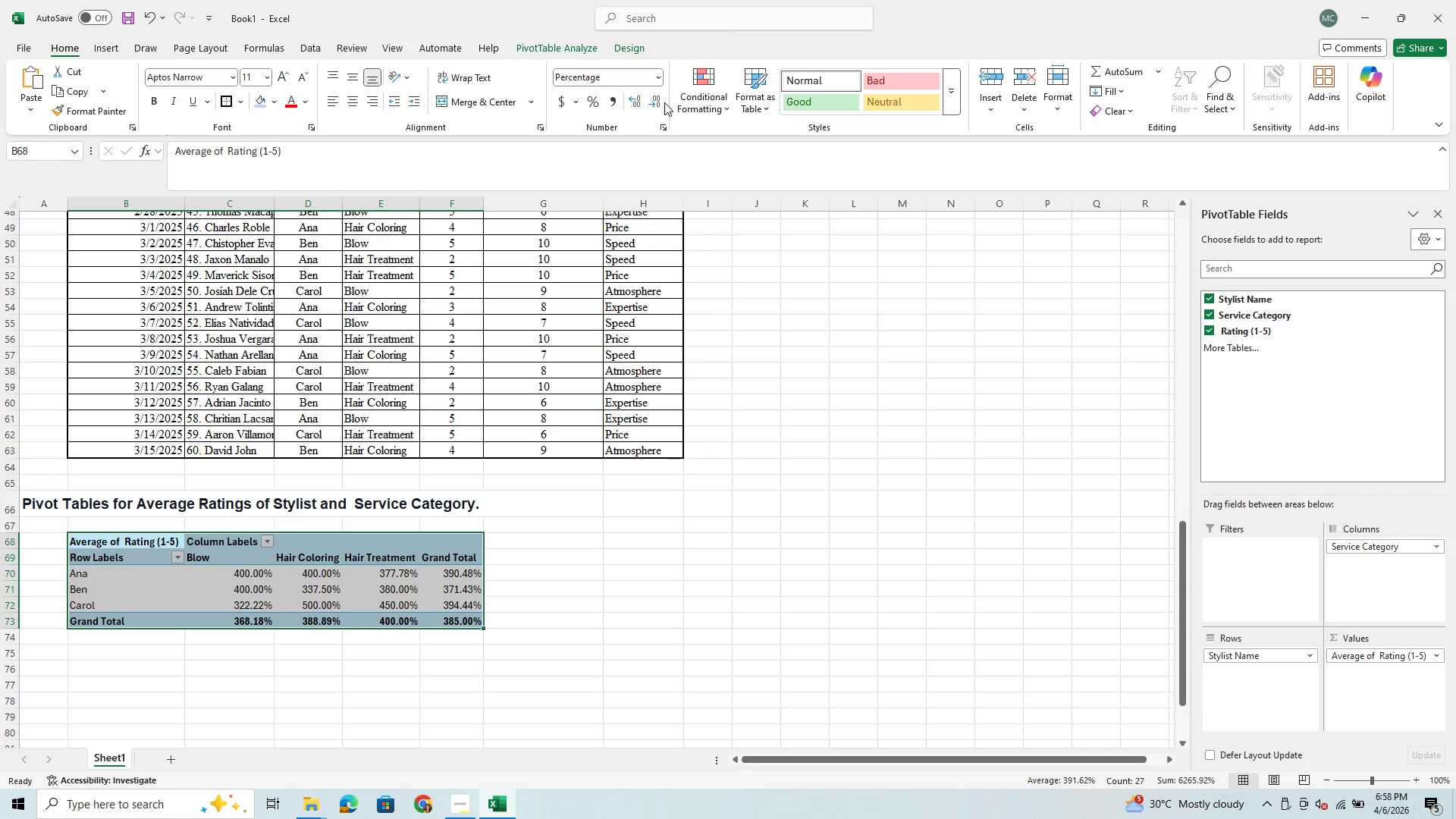 
left_click([657, 103])
 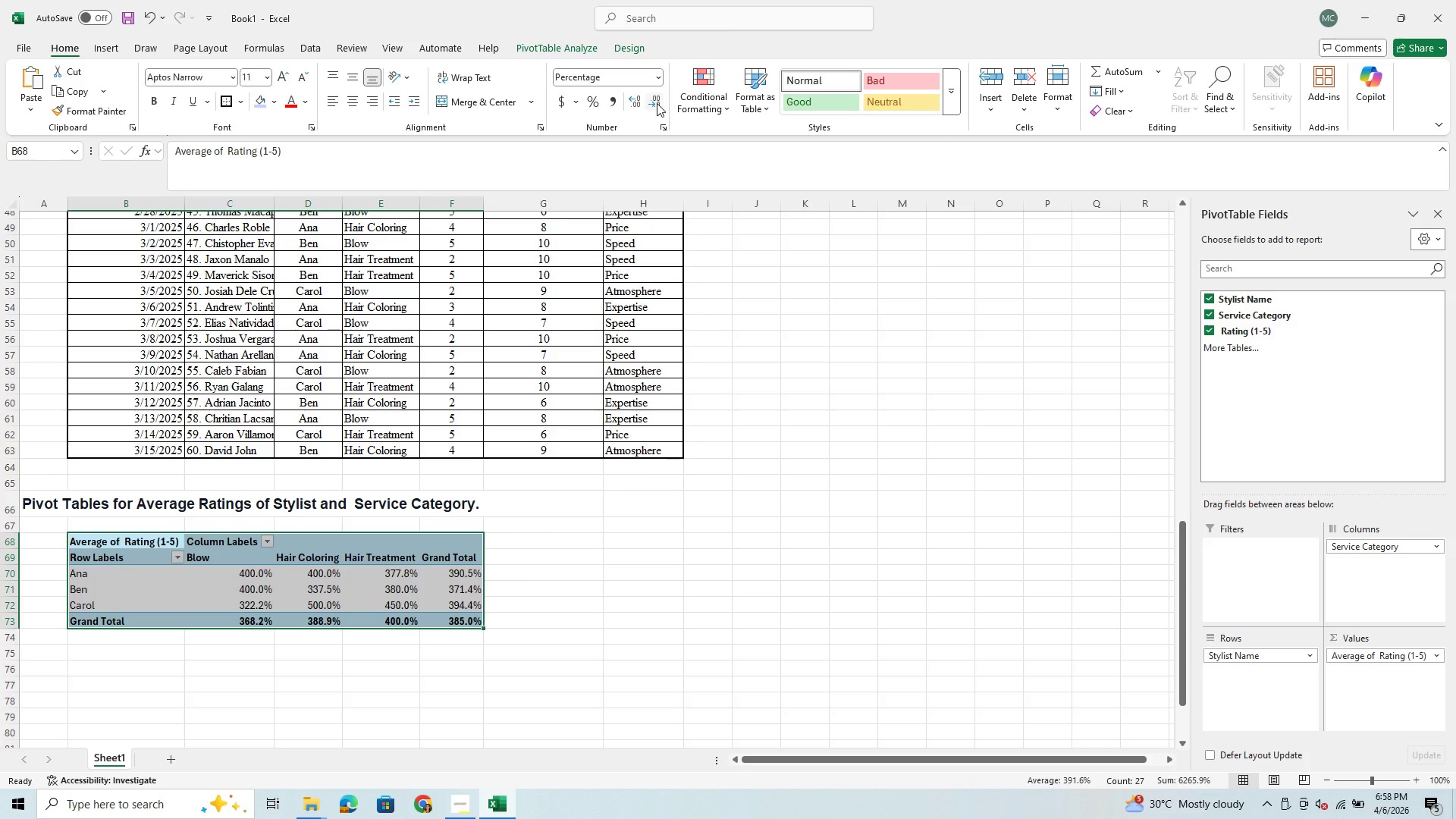 
left_click([657, 103])
 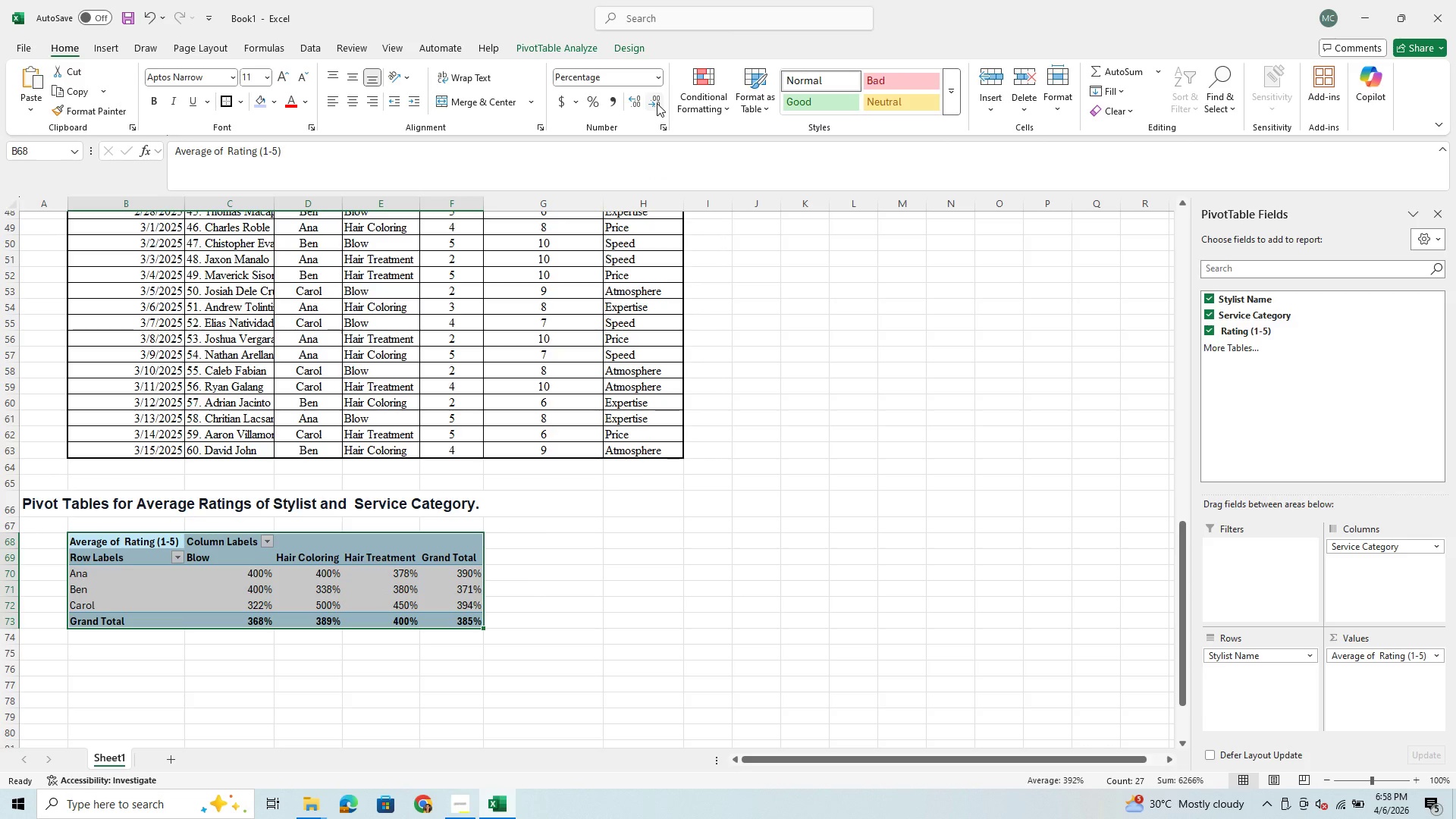 
left_click([657, 103])
 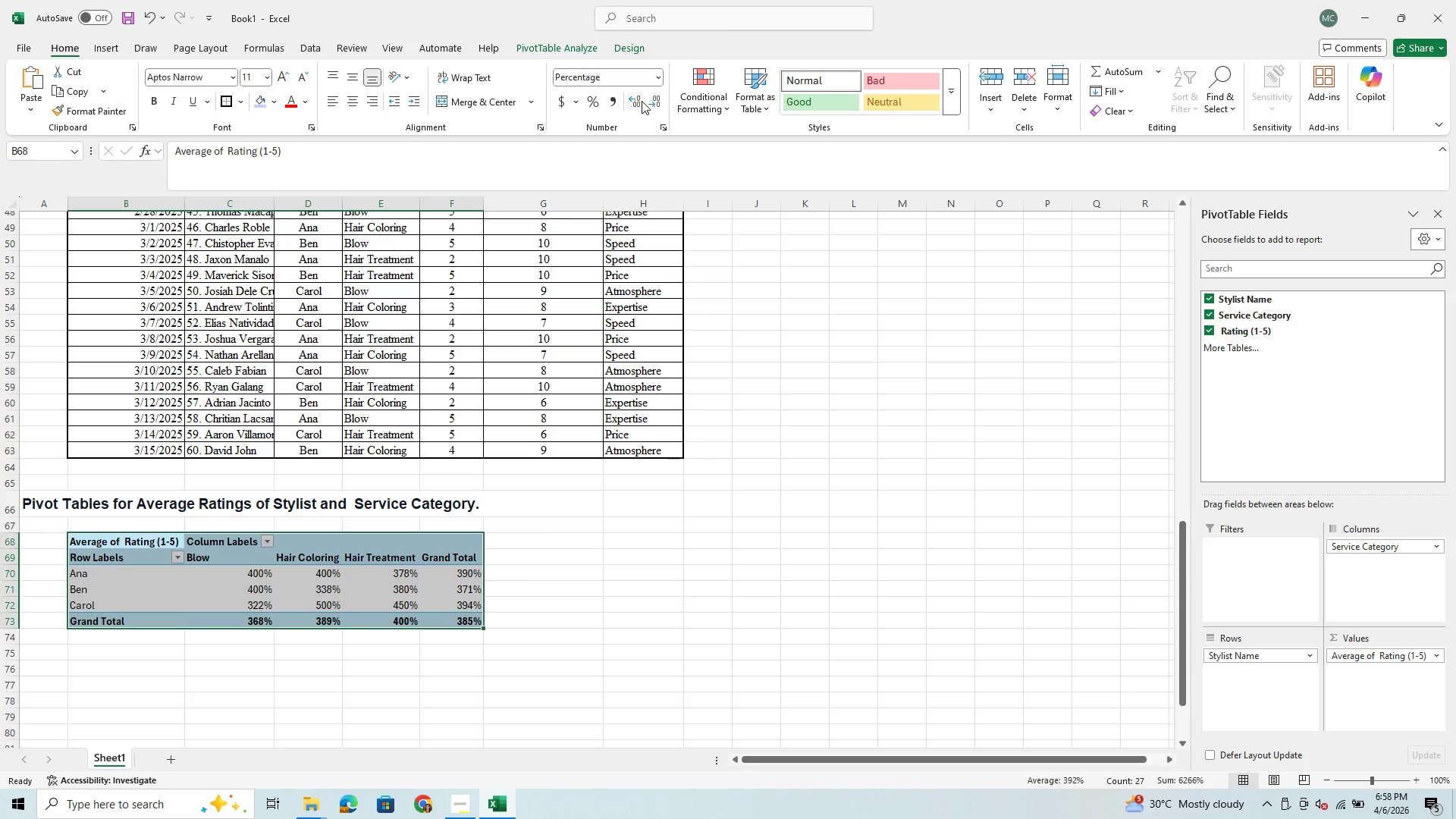 
left_click([640, 101])
 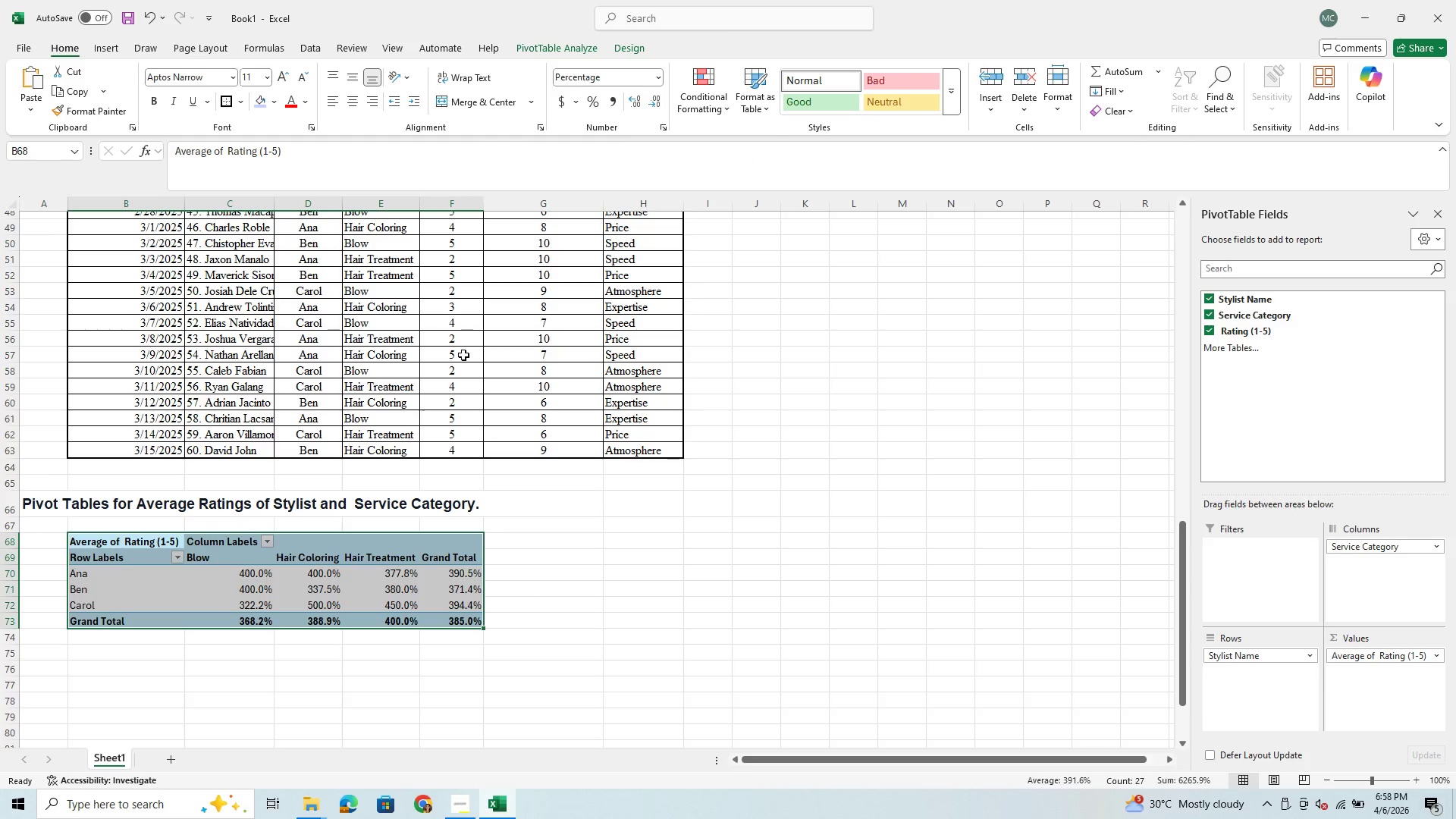 
wait(6.22)
 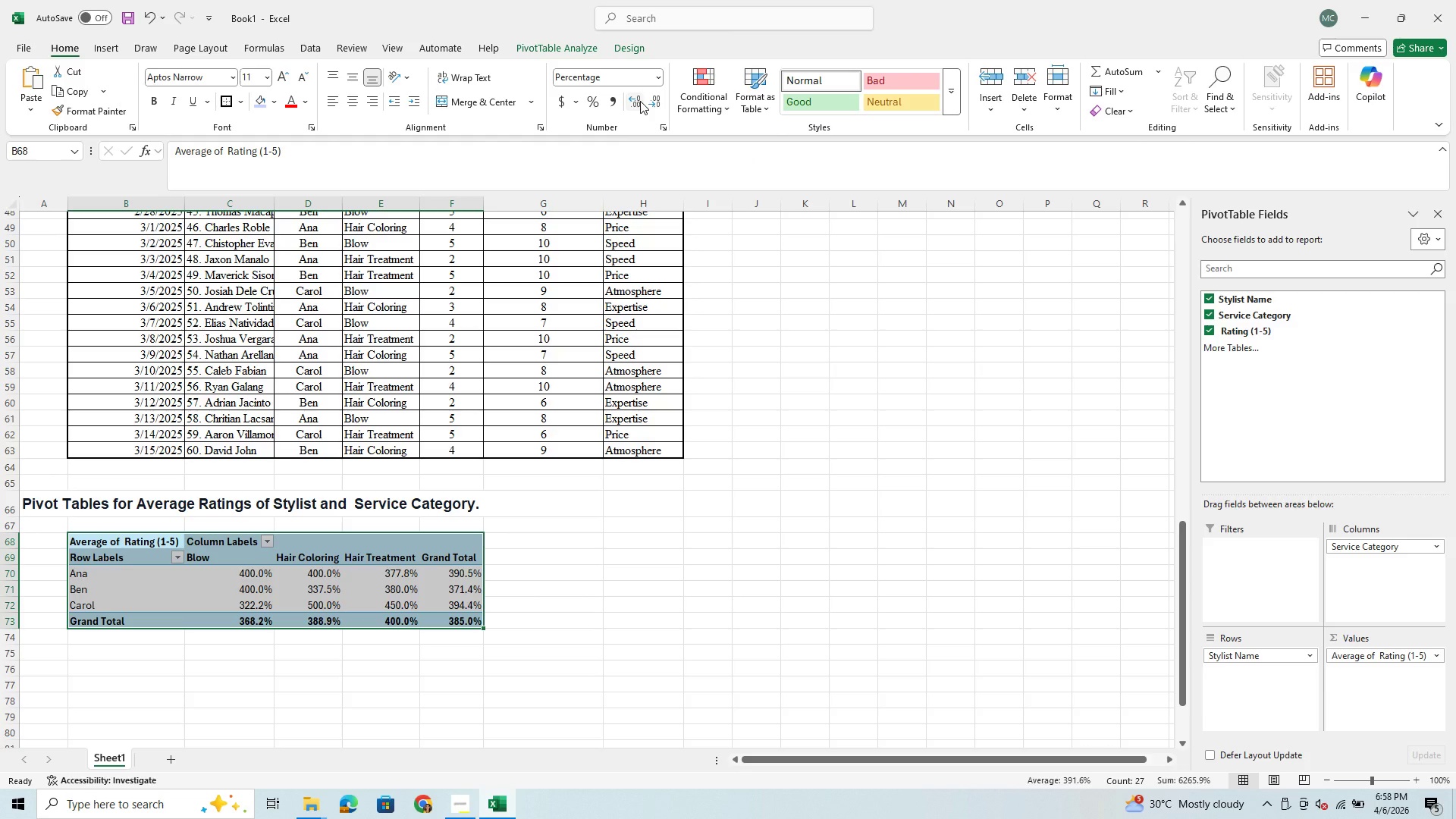 
left_click([657, 75])
 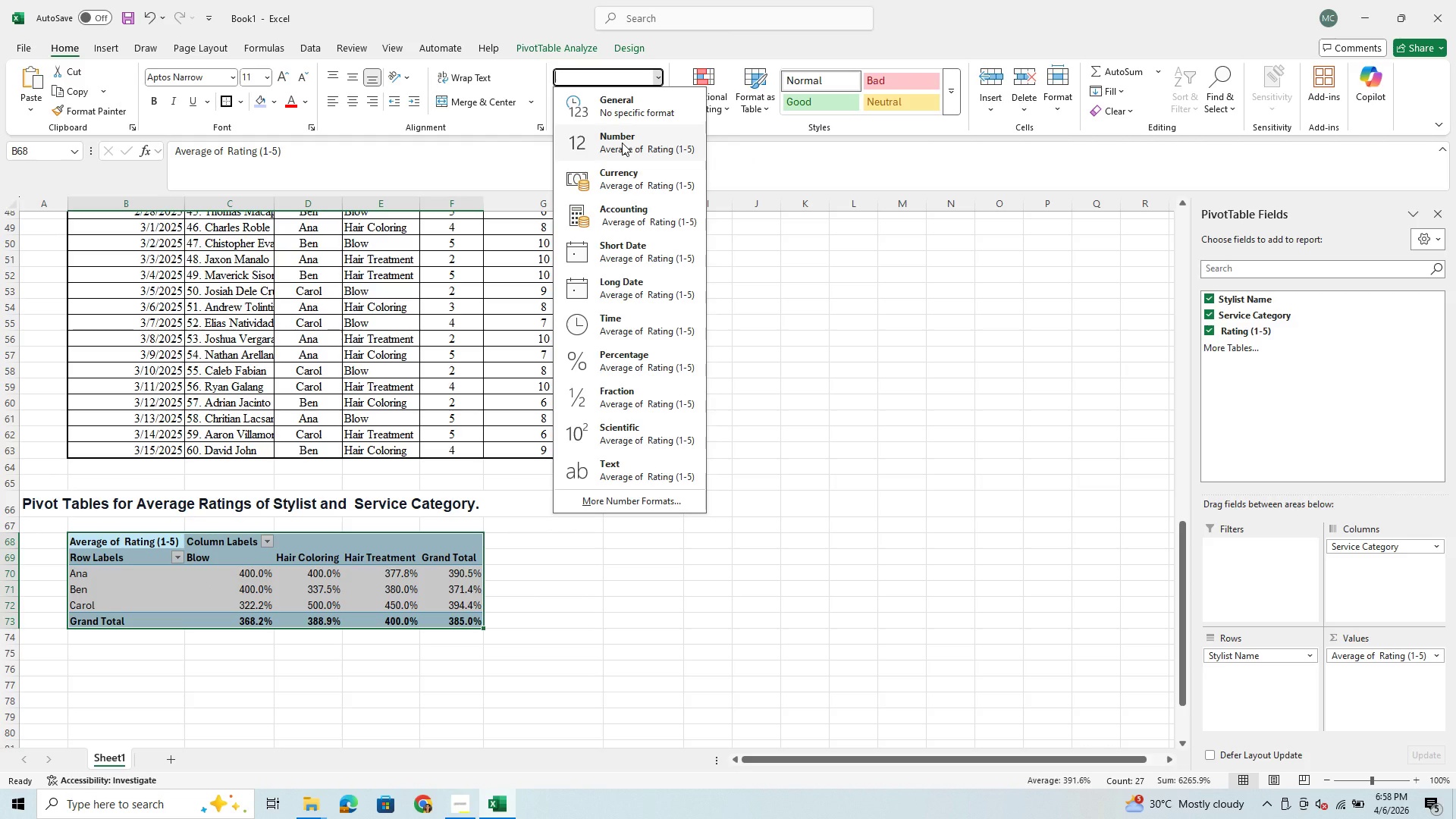 
left_click([622, 143])
 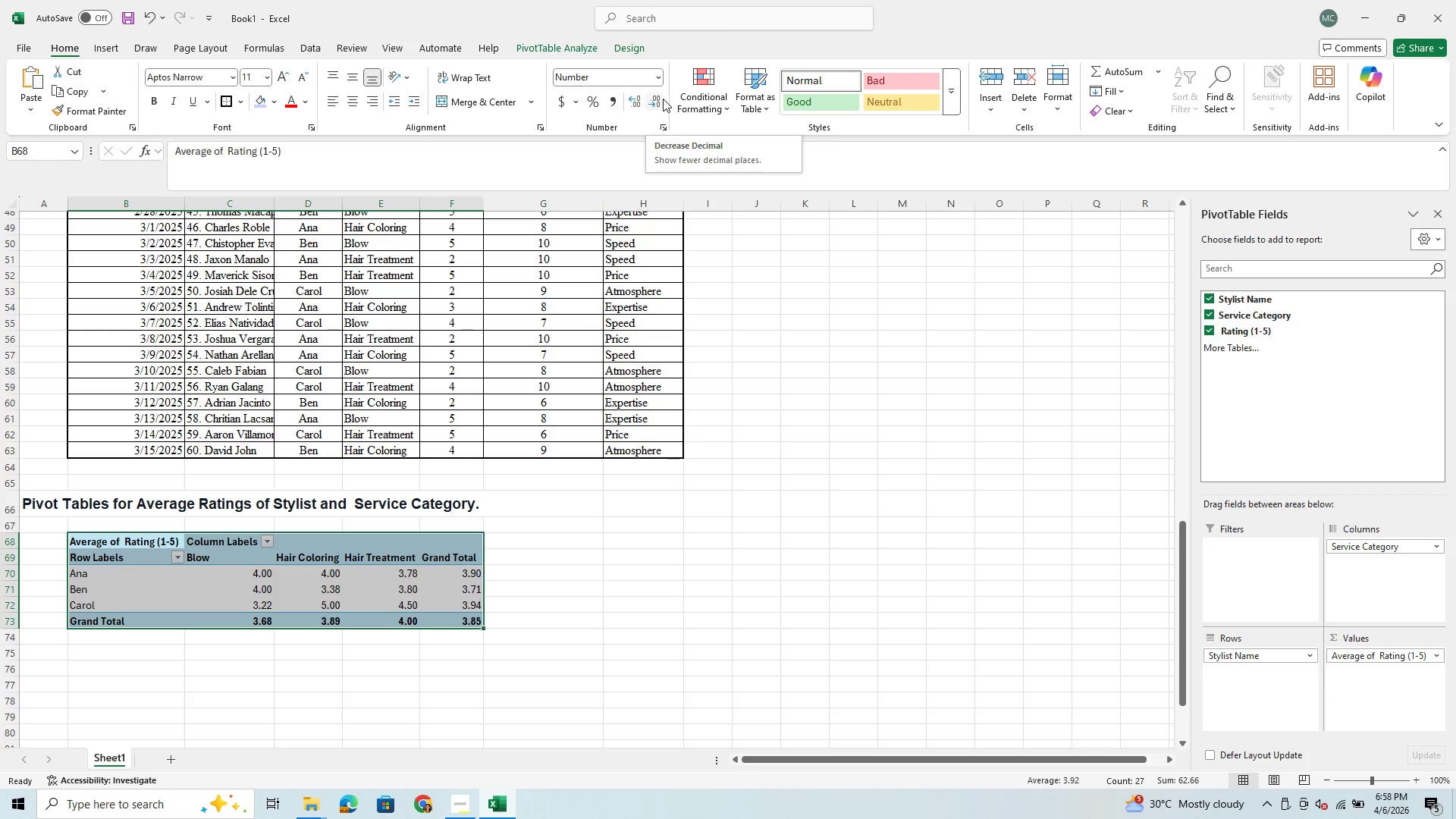 
wait(5.27)
 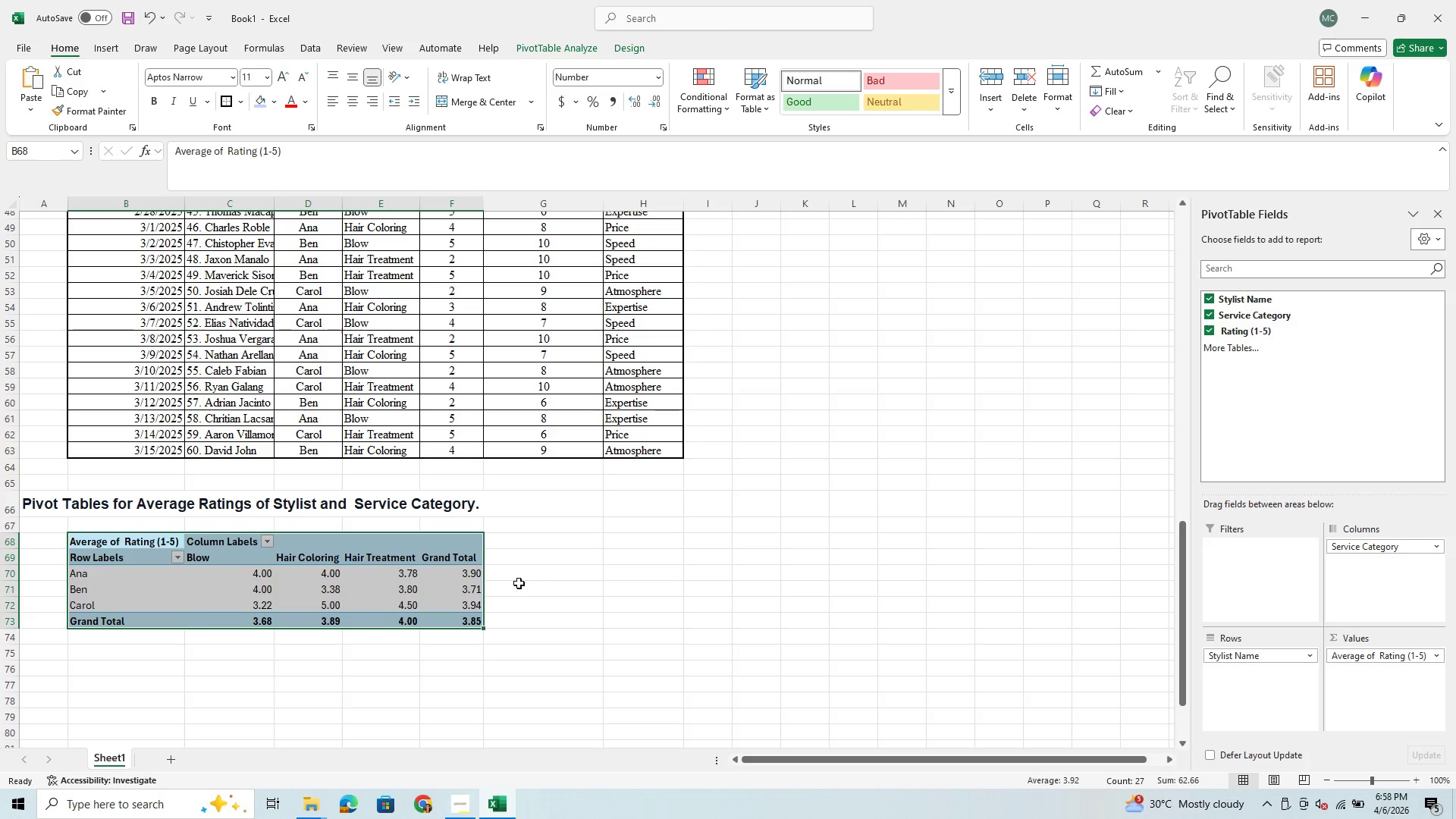 
left_click([633, 104])
 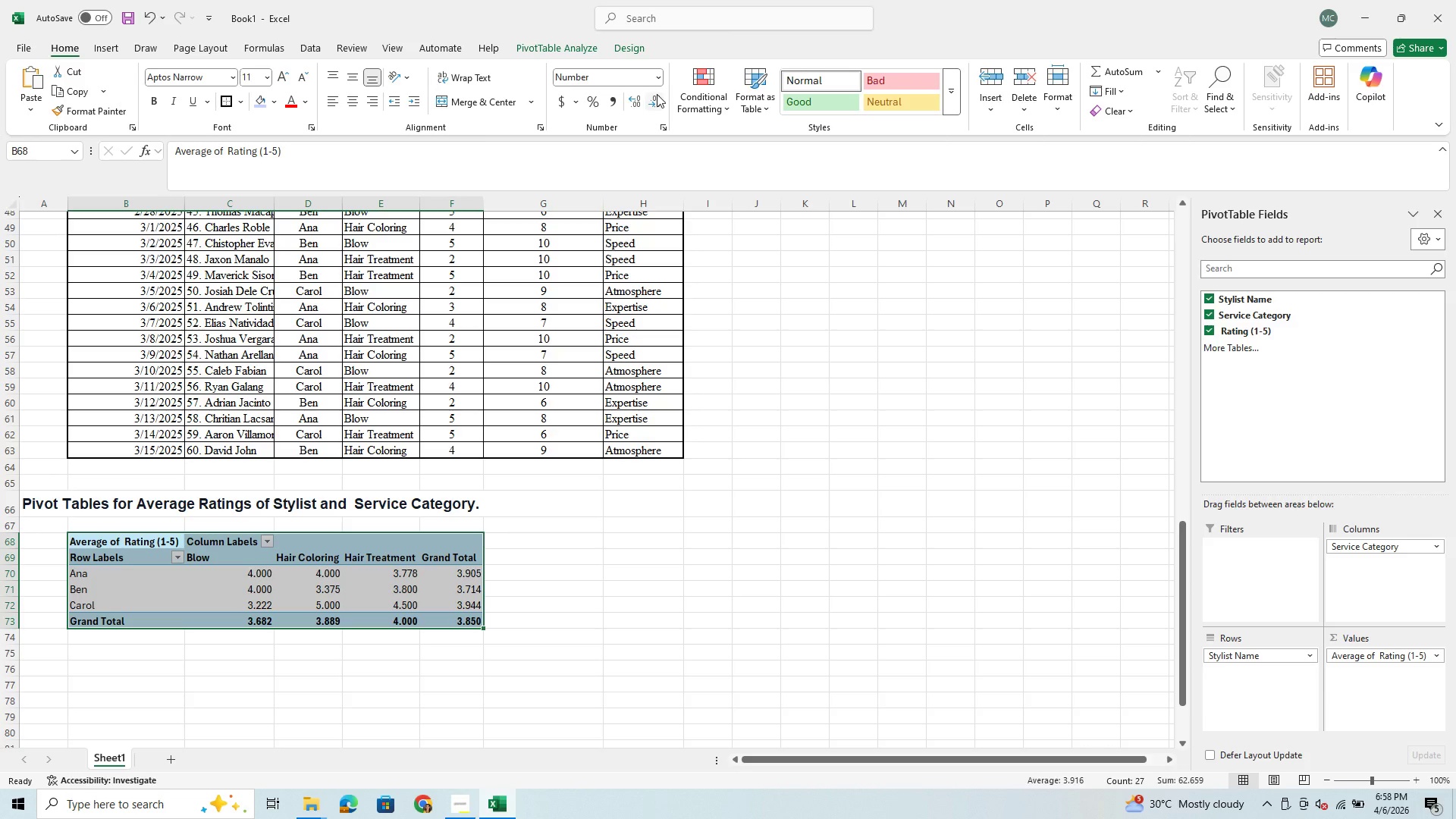 
double_click([657, 94])
 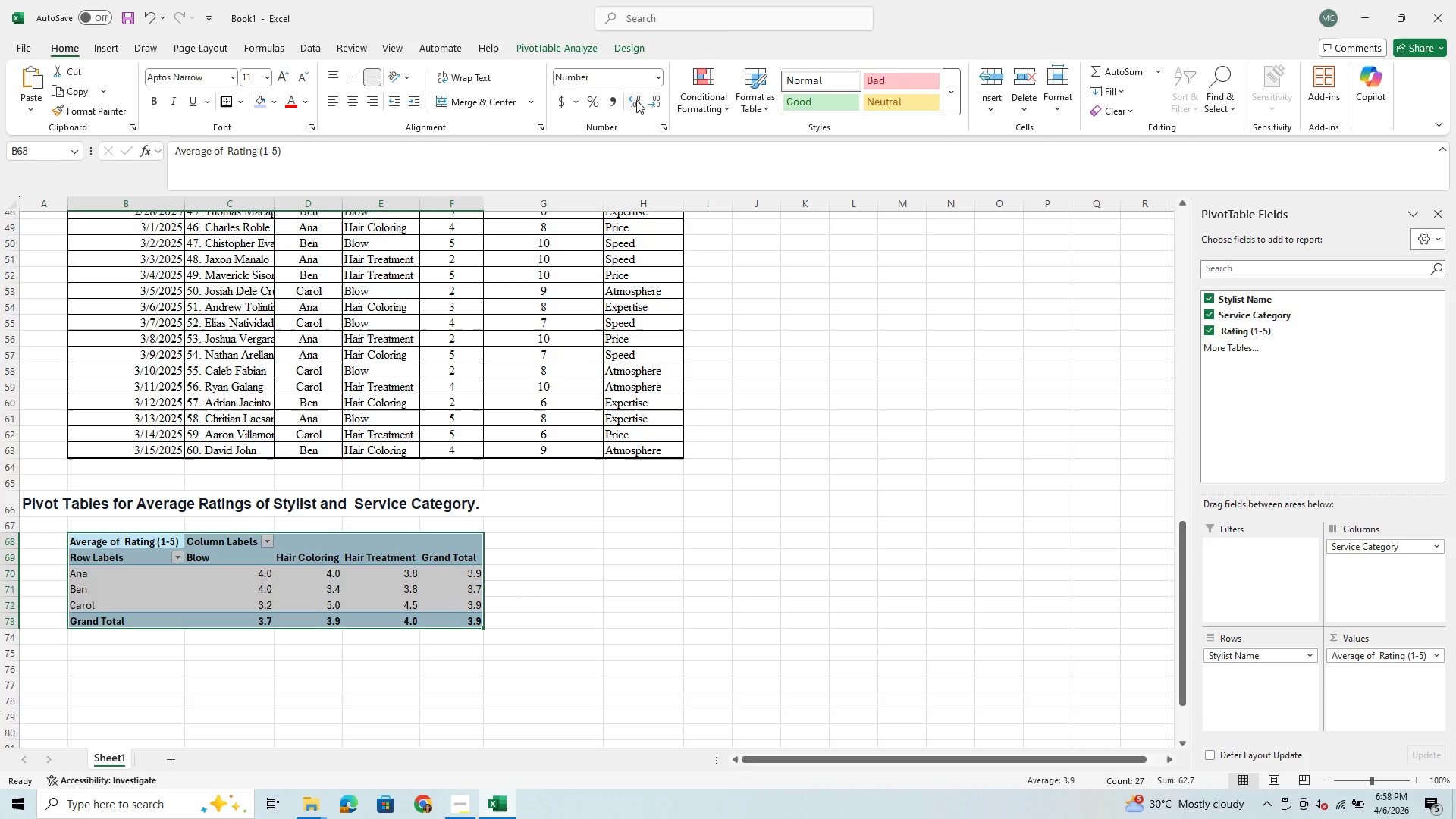 
left_click([634, 102])
 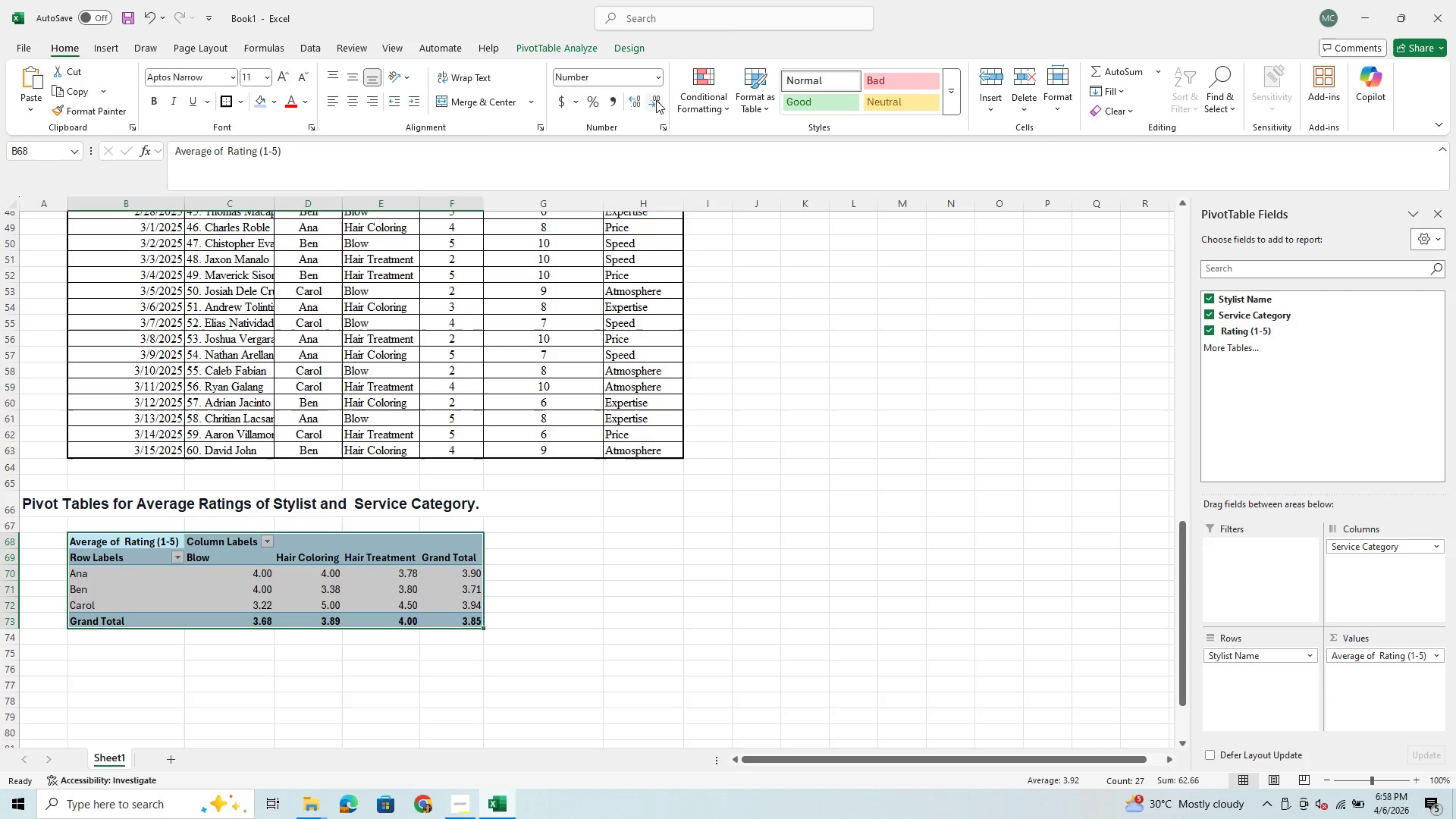 
left_click([657, 100])
 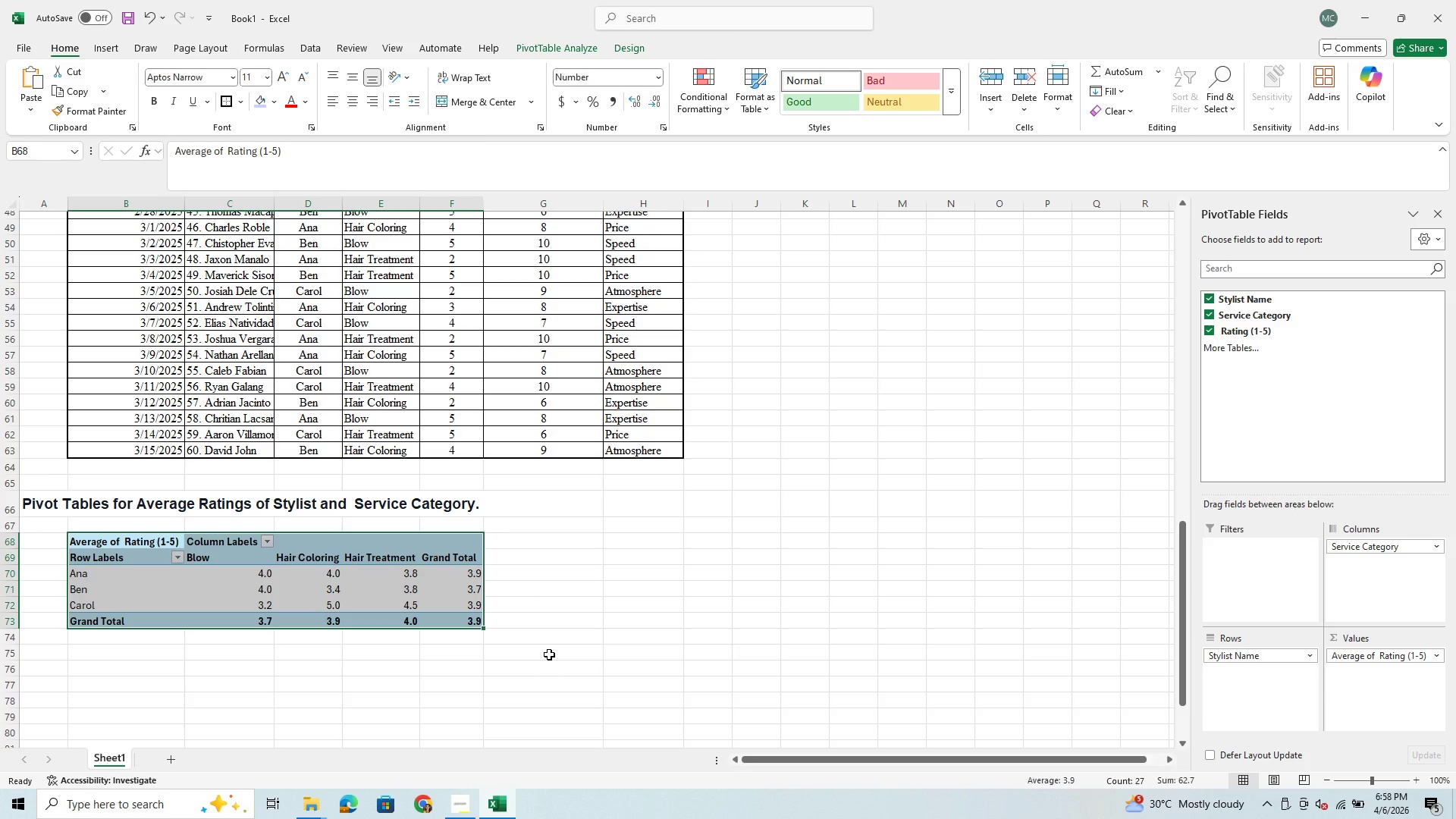 
wait(6.72)
 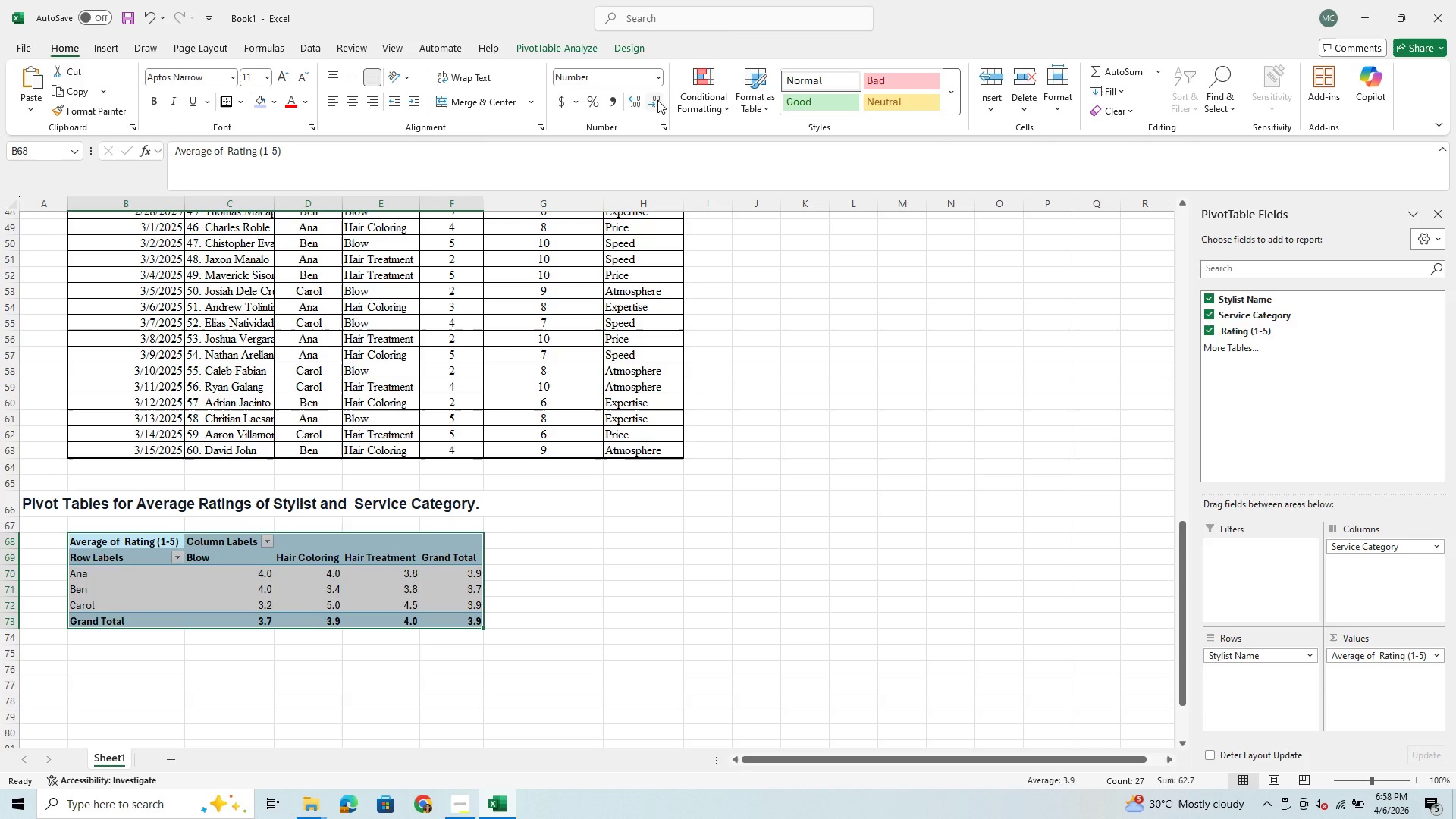 
left_click([360, 64])
 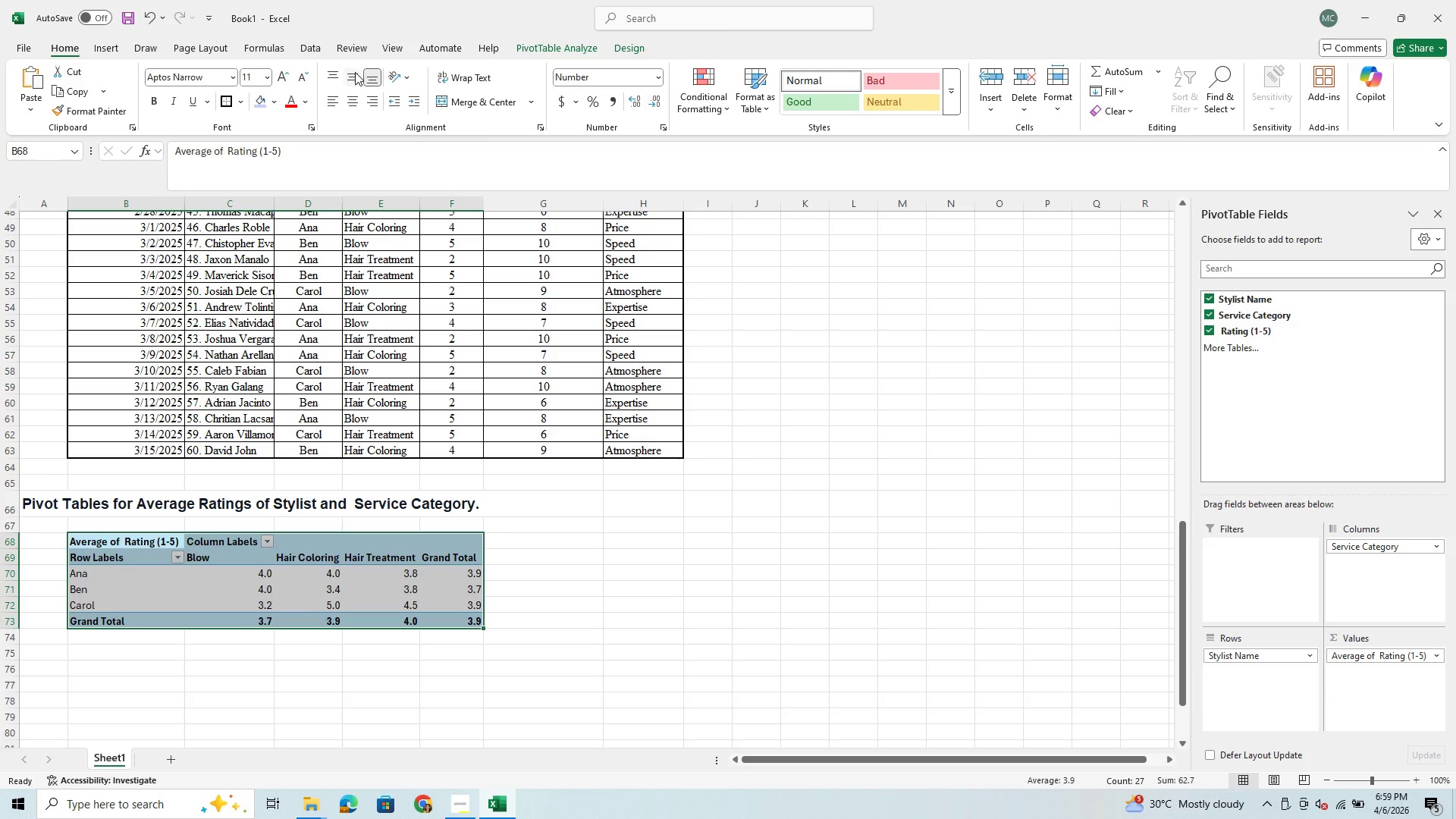 
left_click([355, 77])
 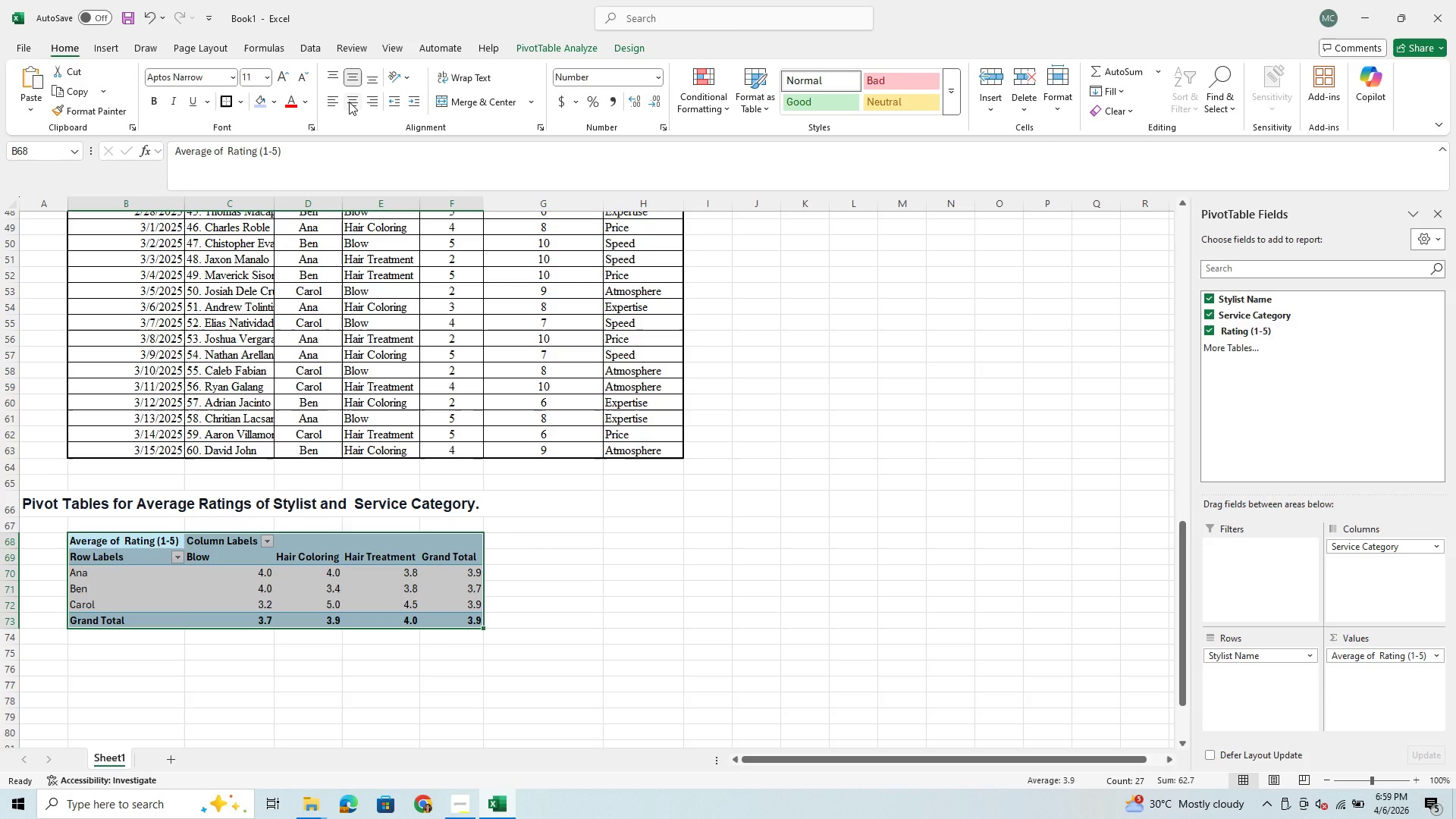 
left_click([349, 102])
 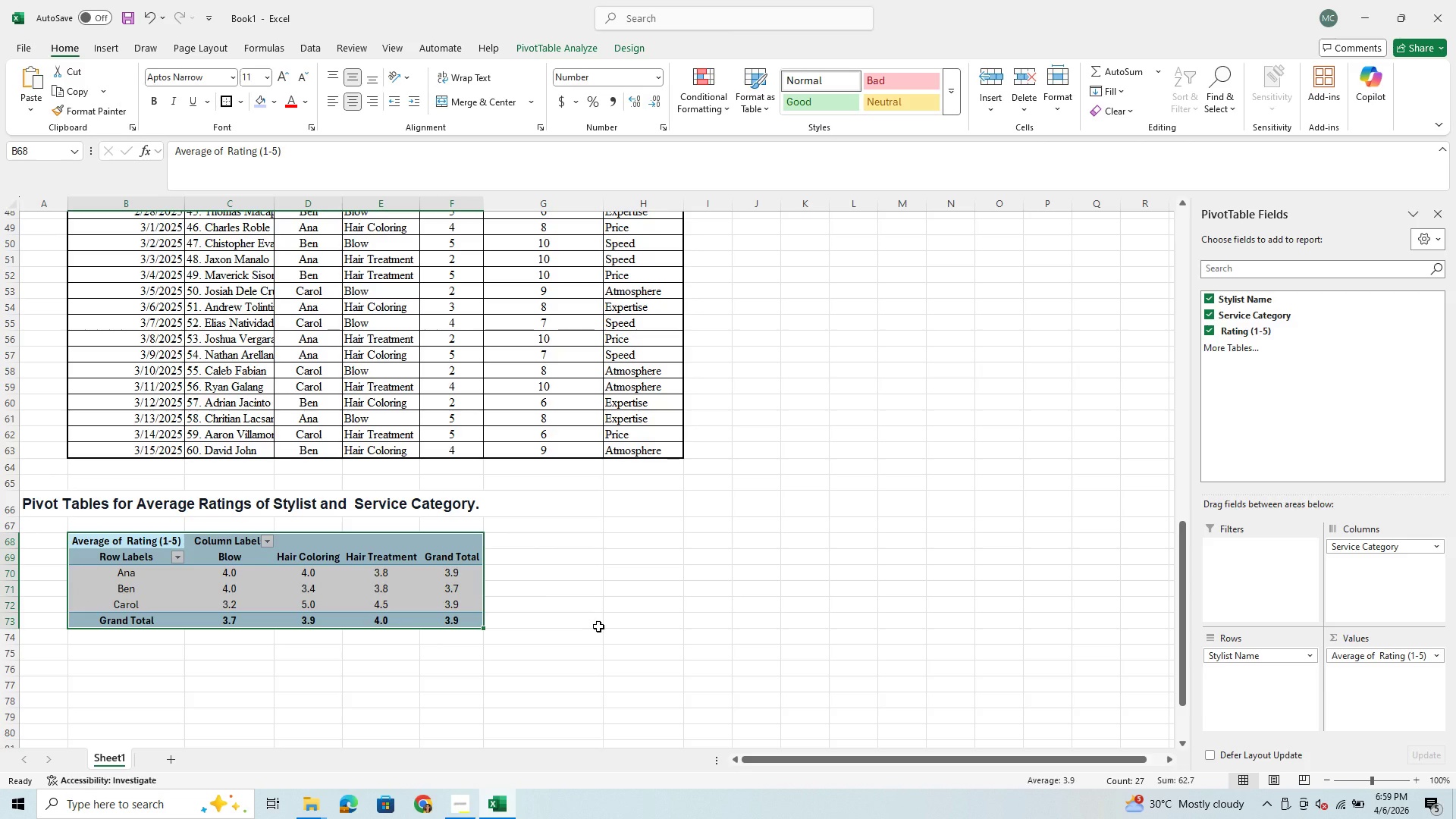 
left_click([598, 626])
 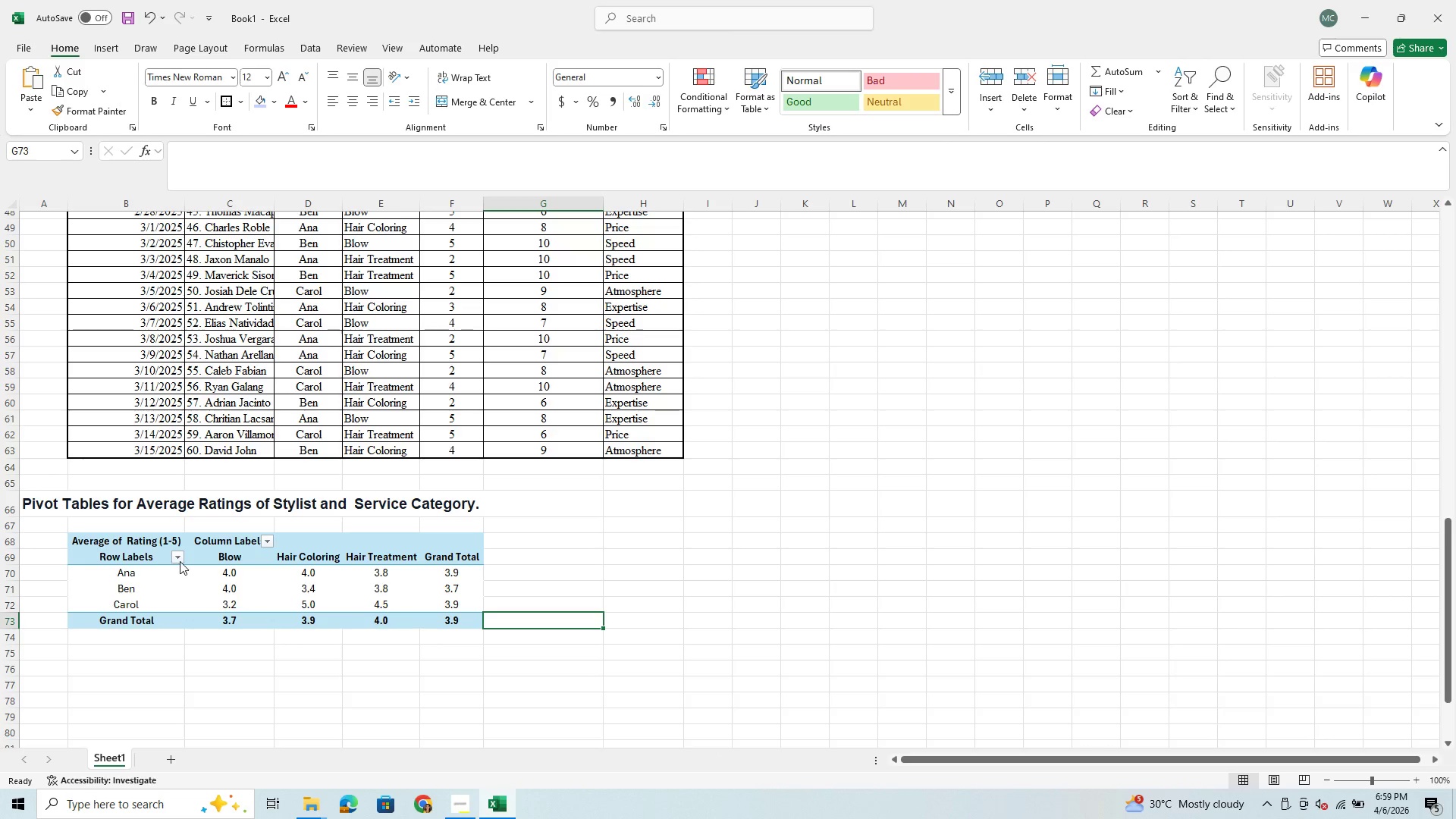 
left_click([180, 556])
 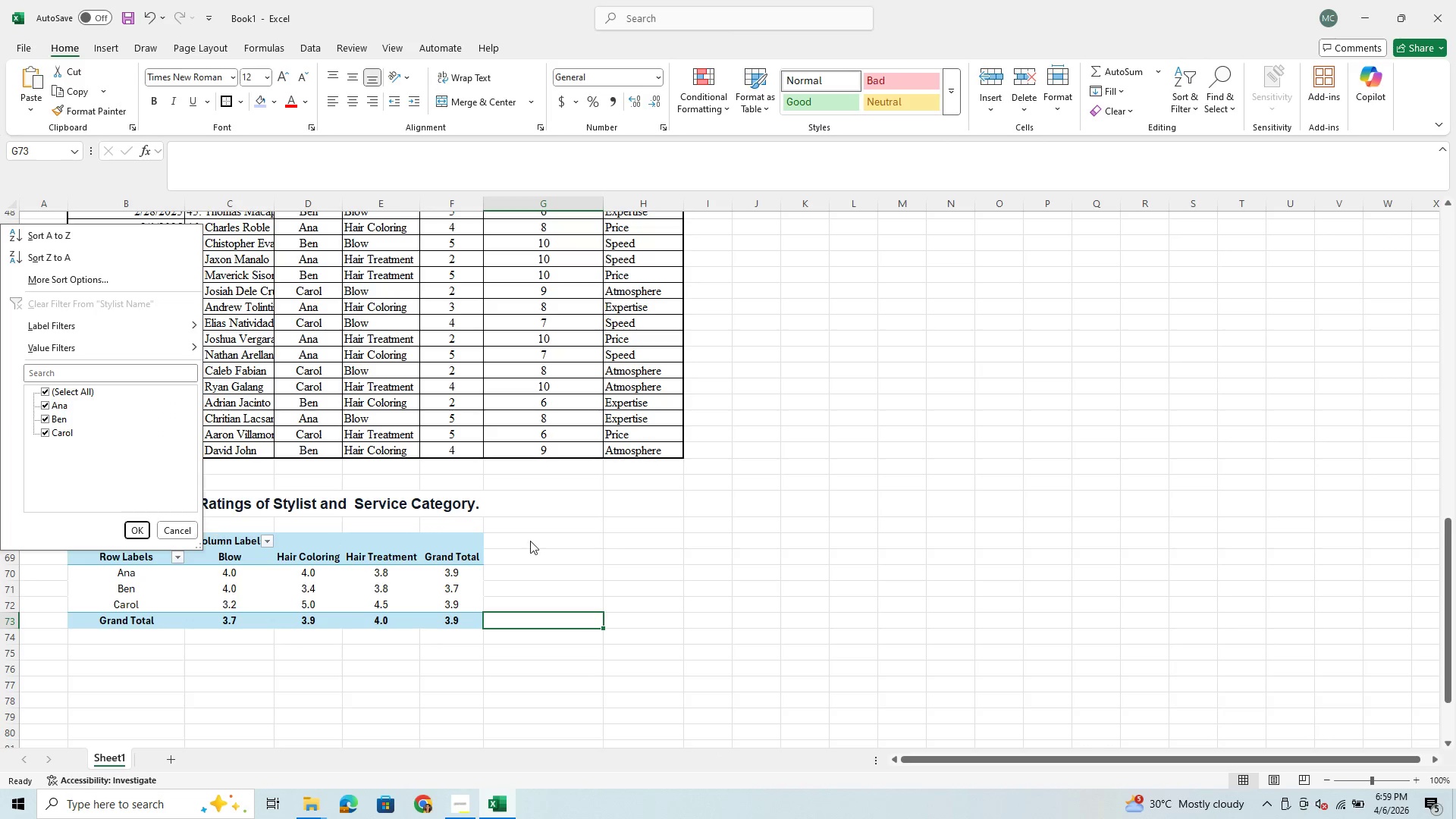 
left_click([641, 548])
 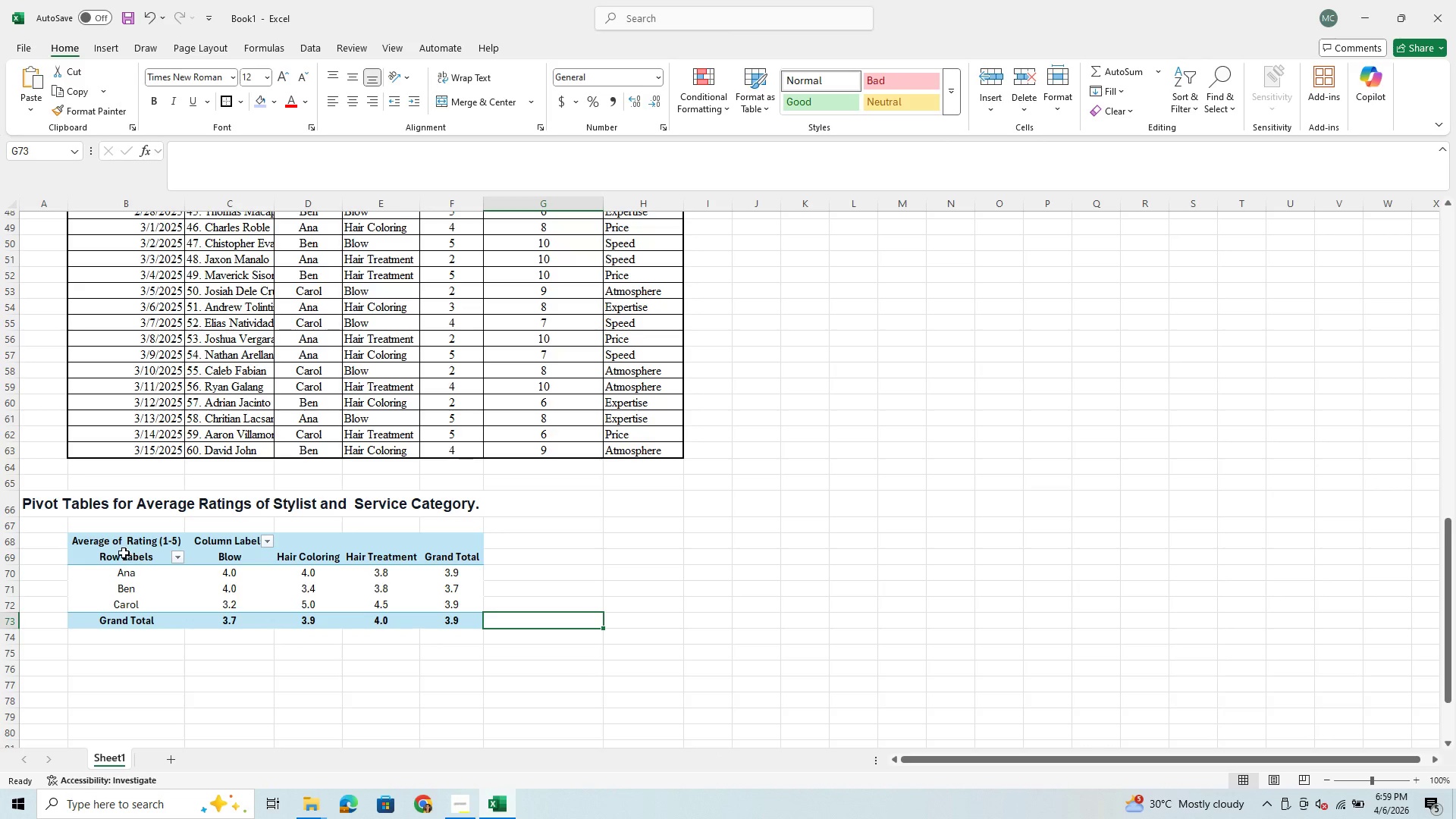 
left_click([124, 553])
 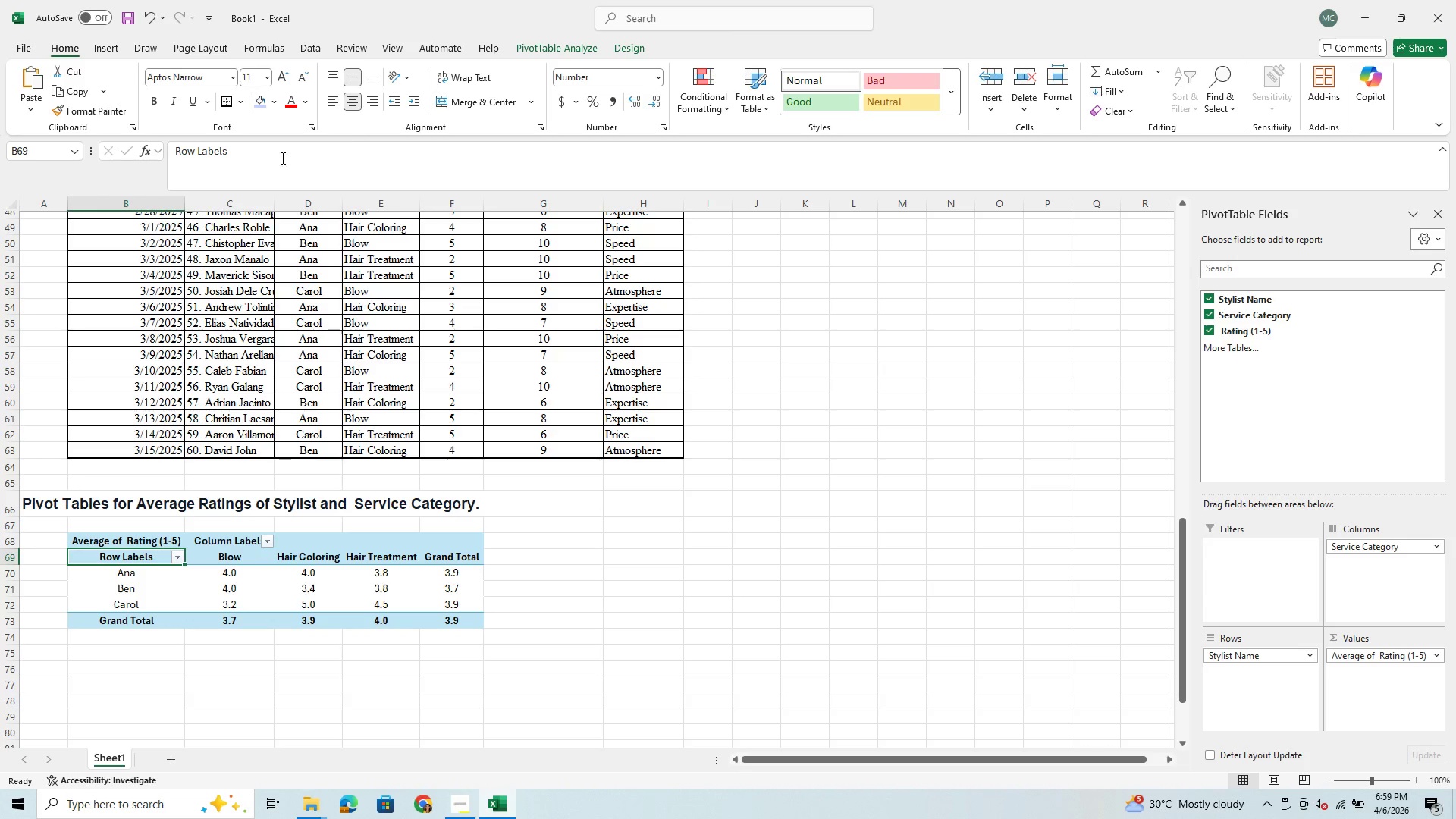 
left_click_drag(start_coordinate=[271, 158], to_coordinate=[143, 149])
 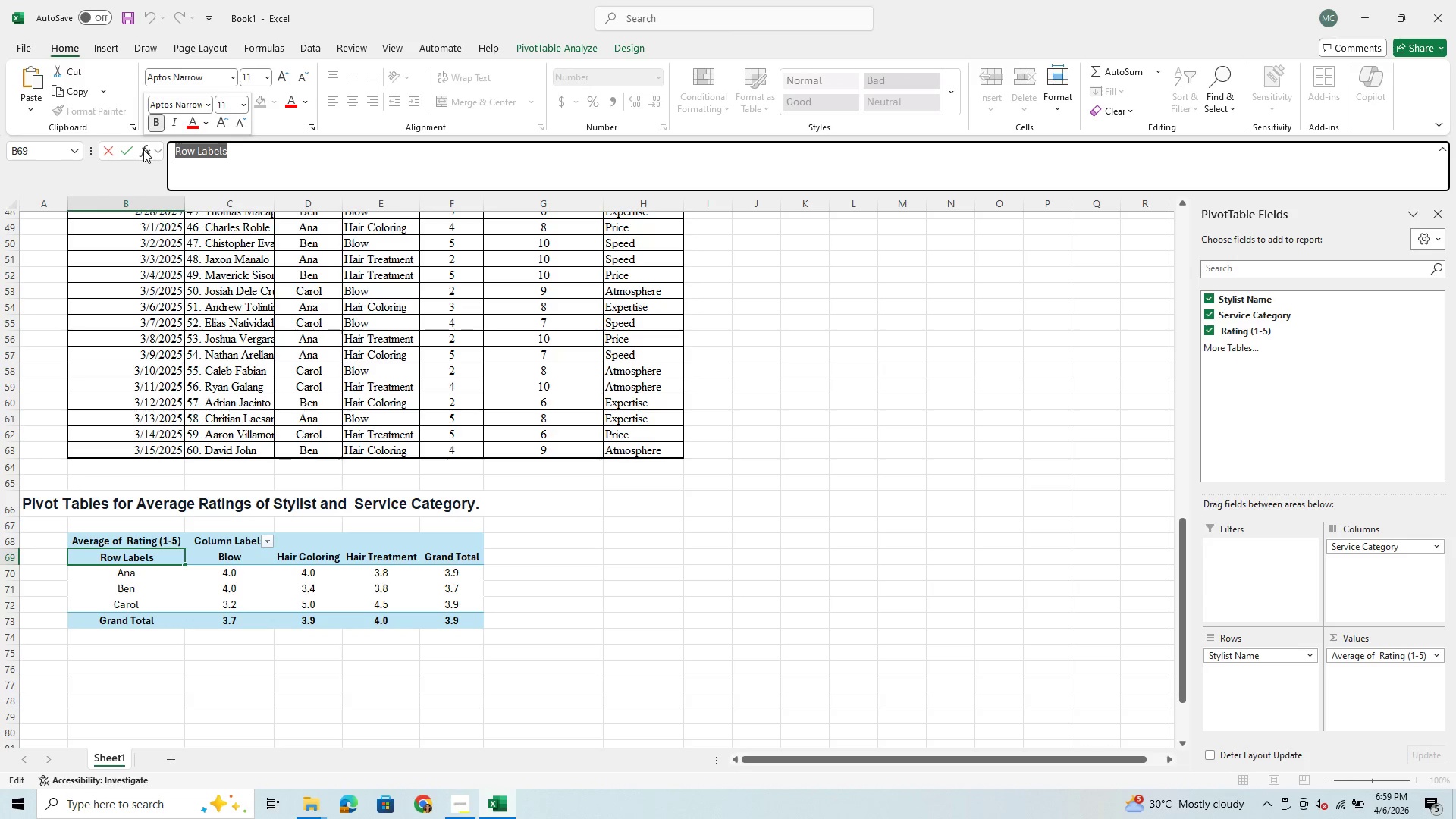 
type(Stylist Name)
 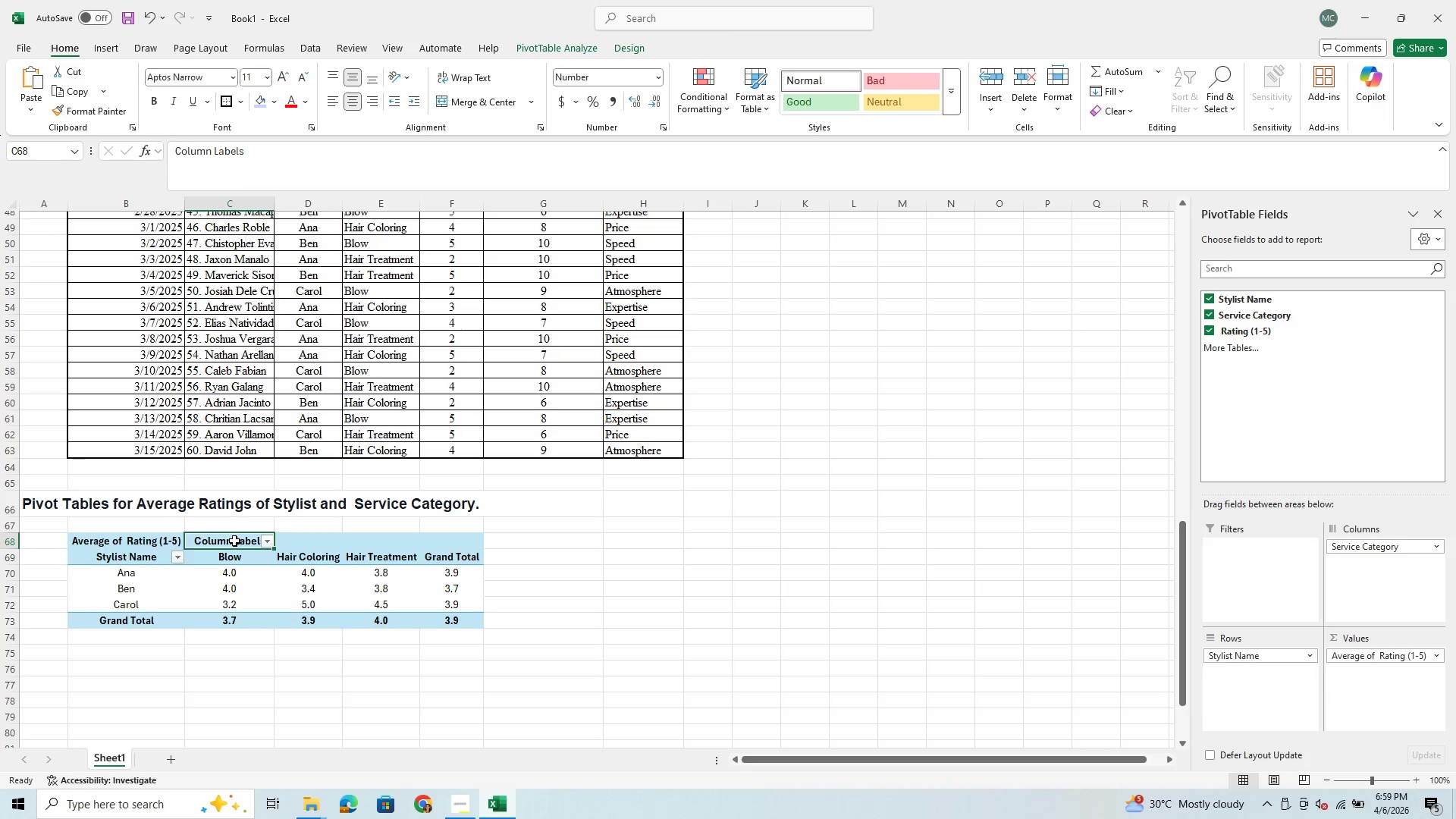 
left_click_drag(start_coordinate=[285, 153], to_coordinate=[146, 148])
 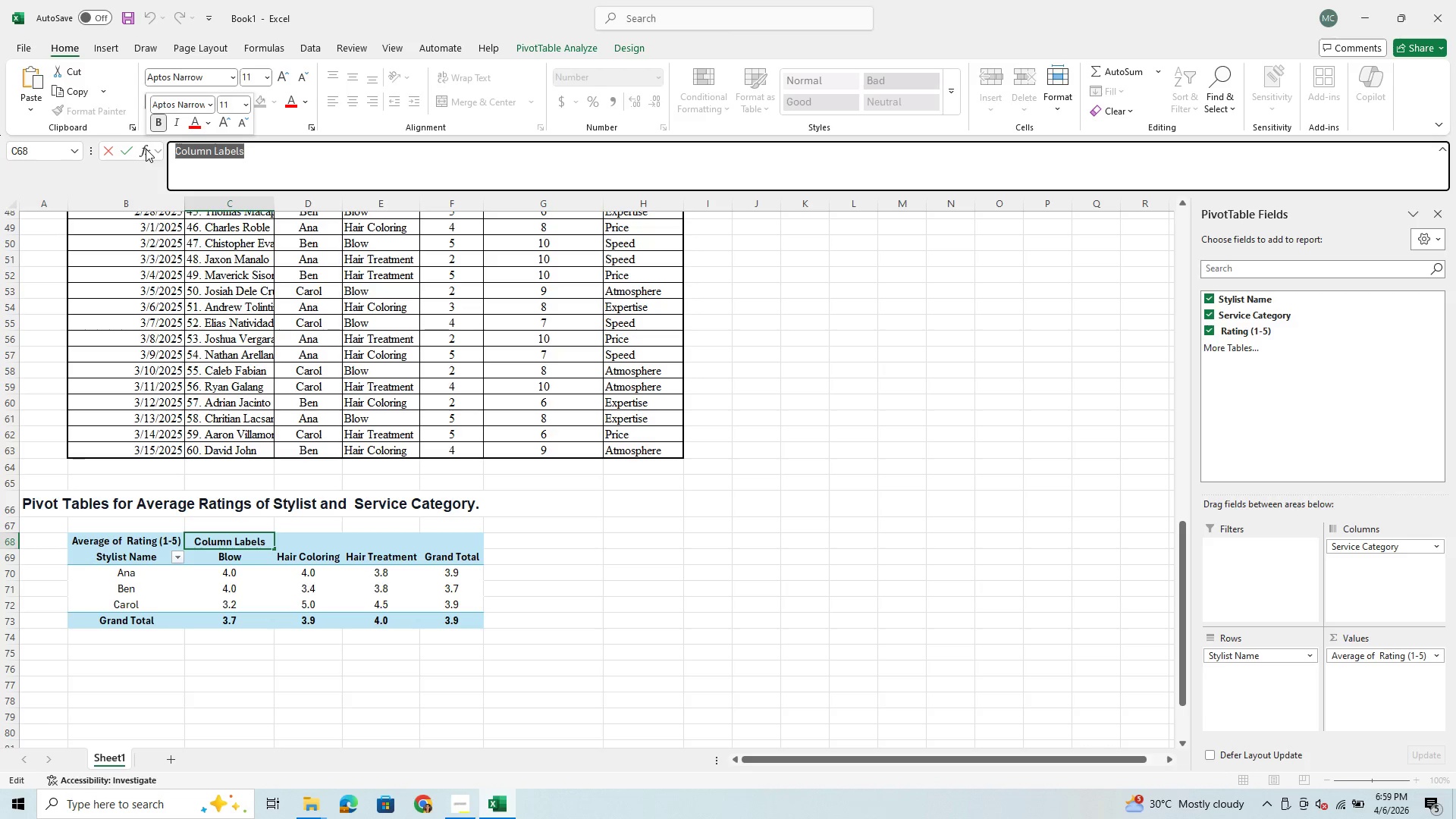 
type(Service Catory)
key(Backspace)
key(Backspace)
key(Backspace)
type(egory)
 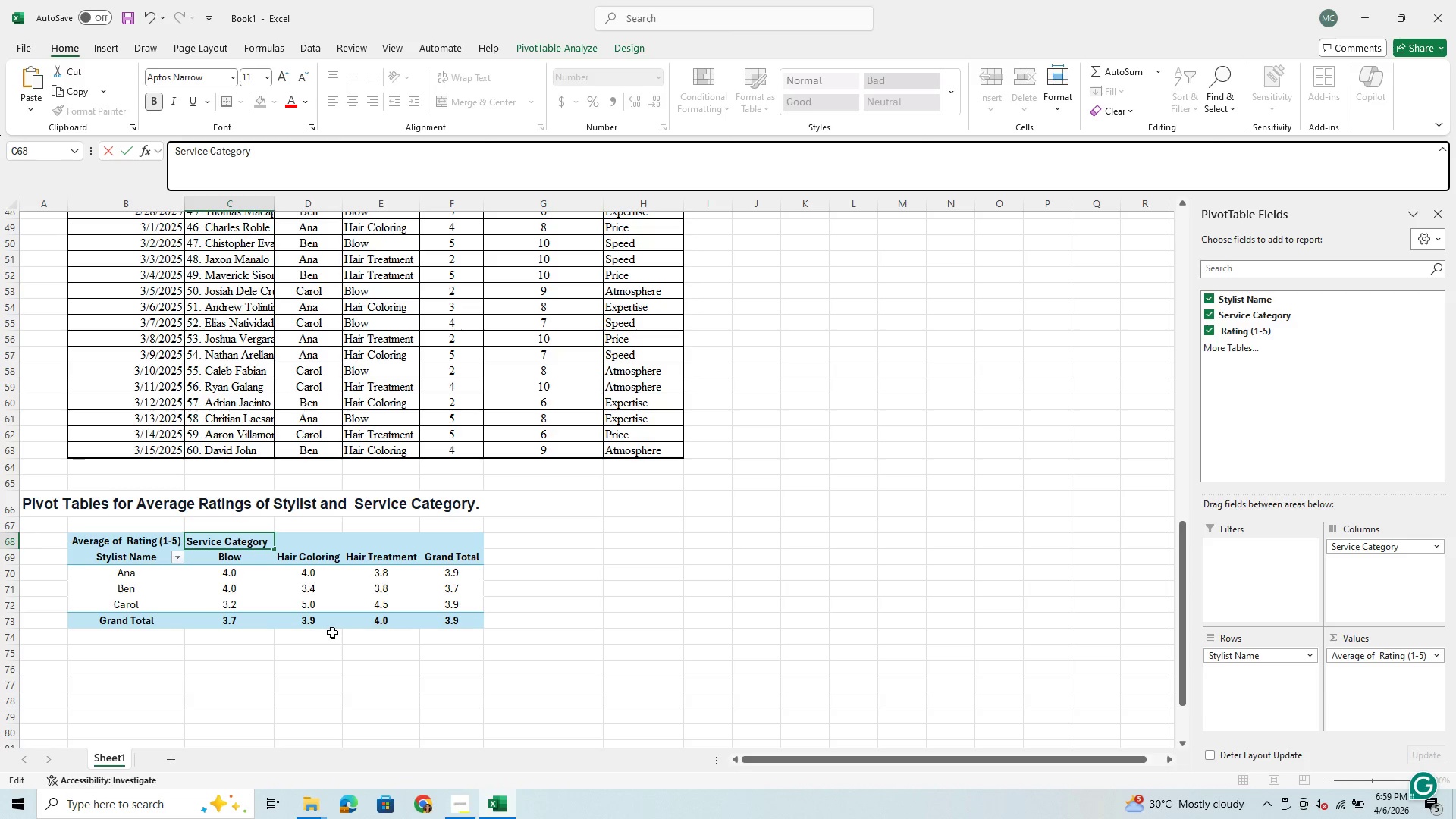 
wait(10.69)
 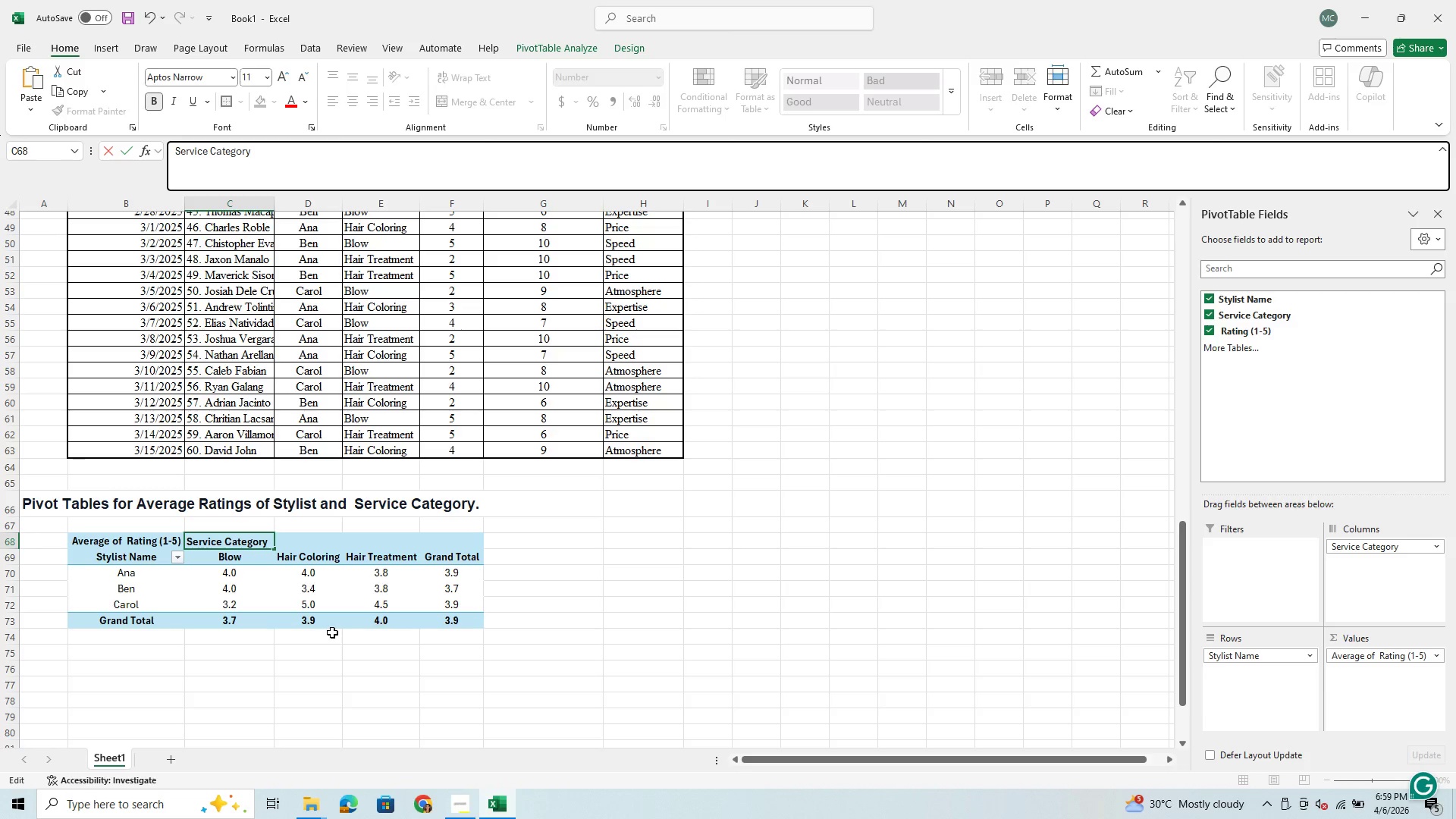 
left_click_drag(start_coordinate=[124, 541], to_coordinate=[134, 618])
 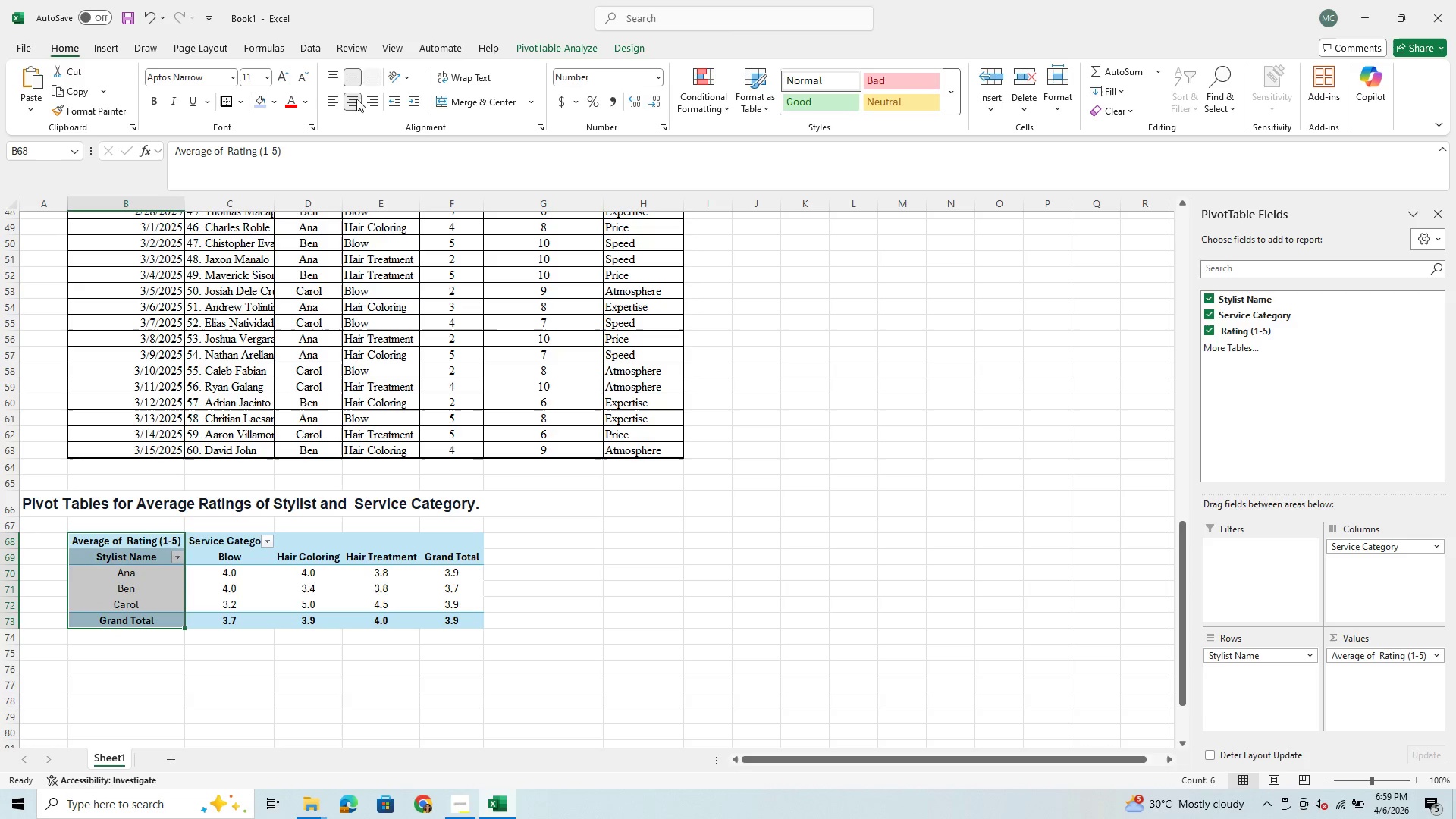 
left_click([337, 106])
 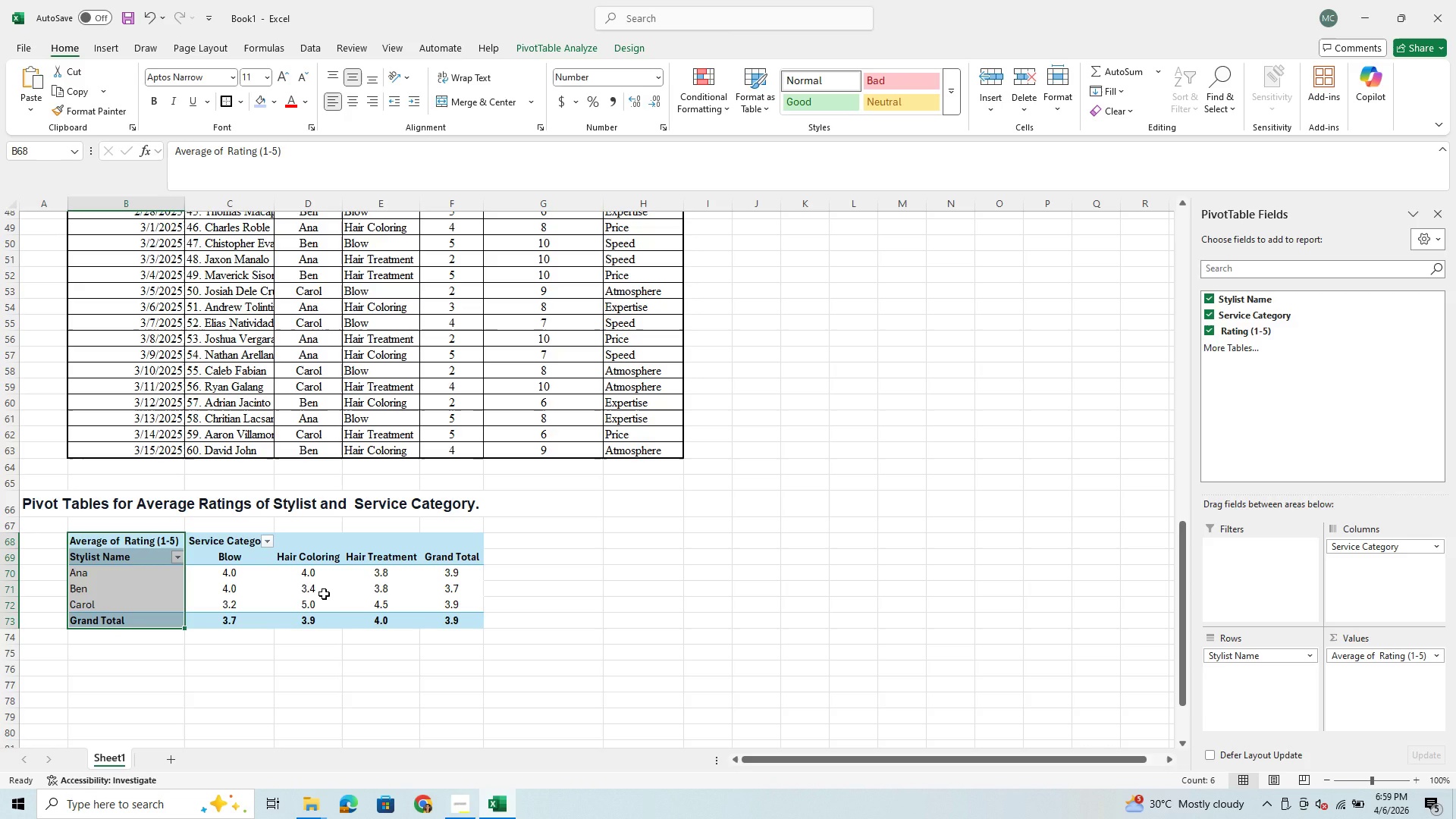 
scroll: coordinate [324, 595], scroll_direction: down, amount: 2.0
 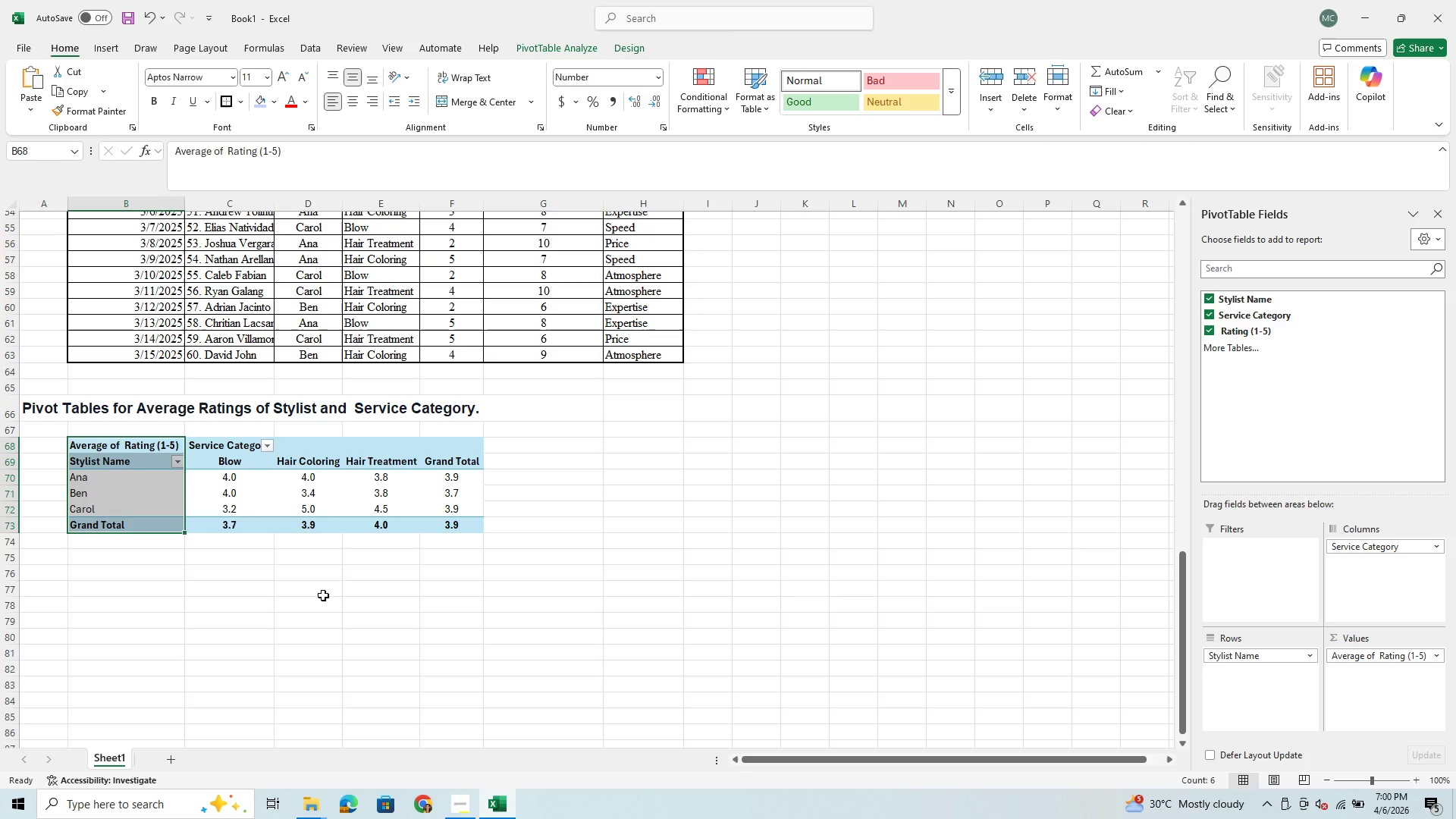 
wait(6.23)
 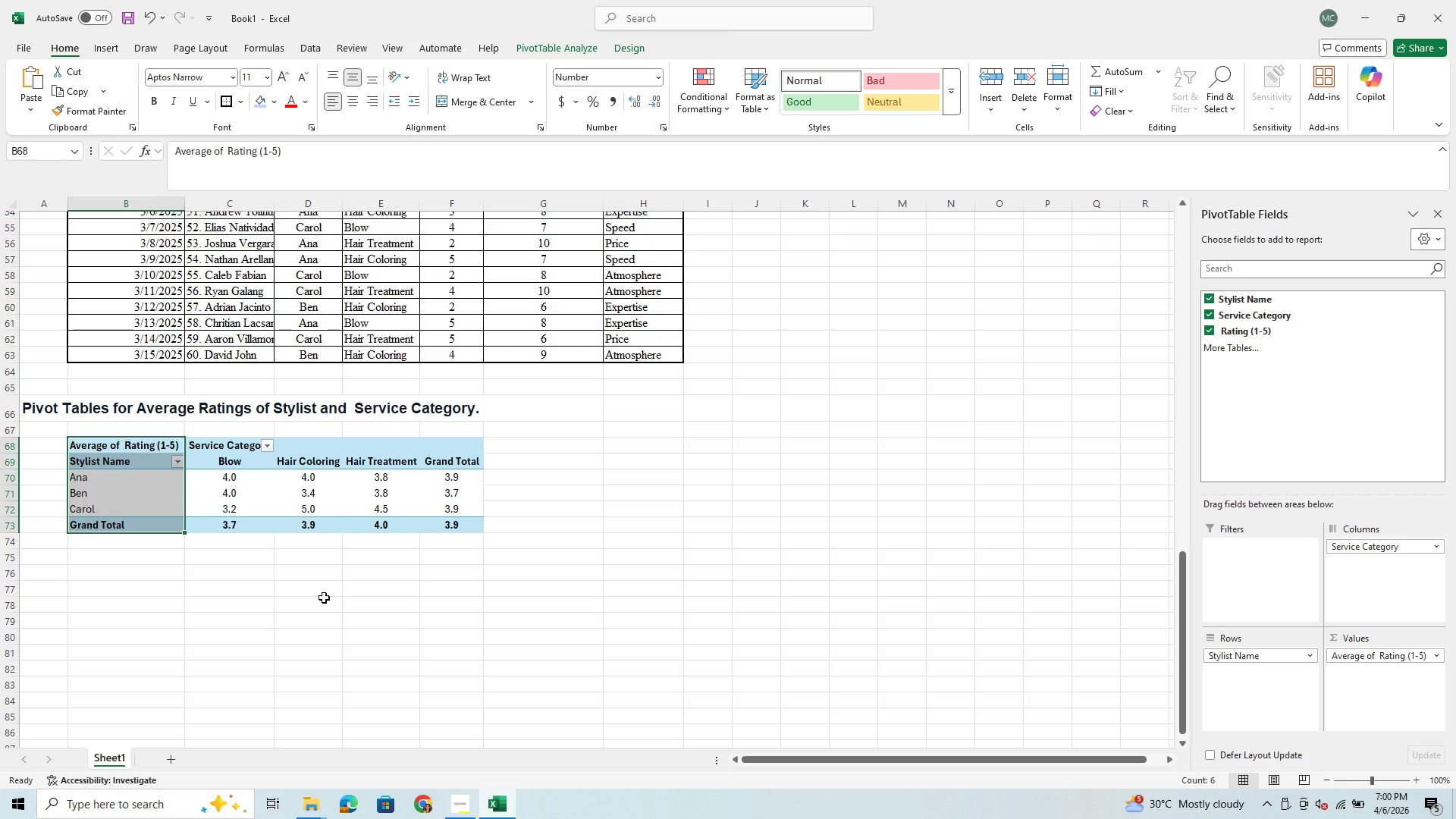 
scroll: coordinate [321, 591], scroll_direction: down, amount: 1.0
 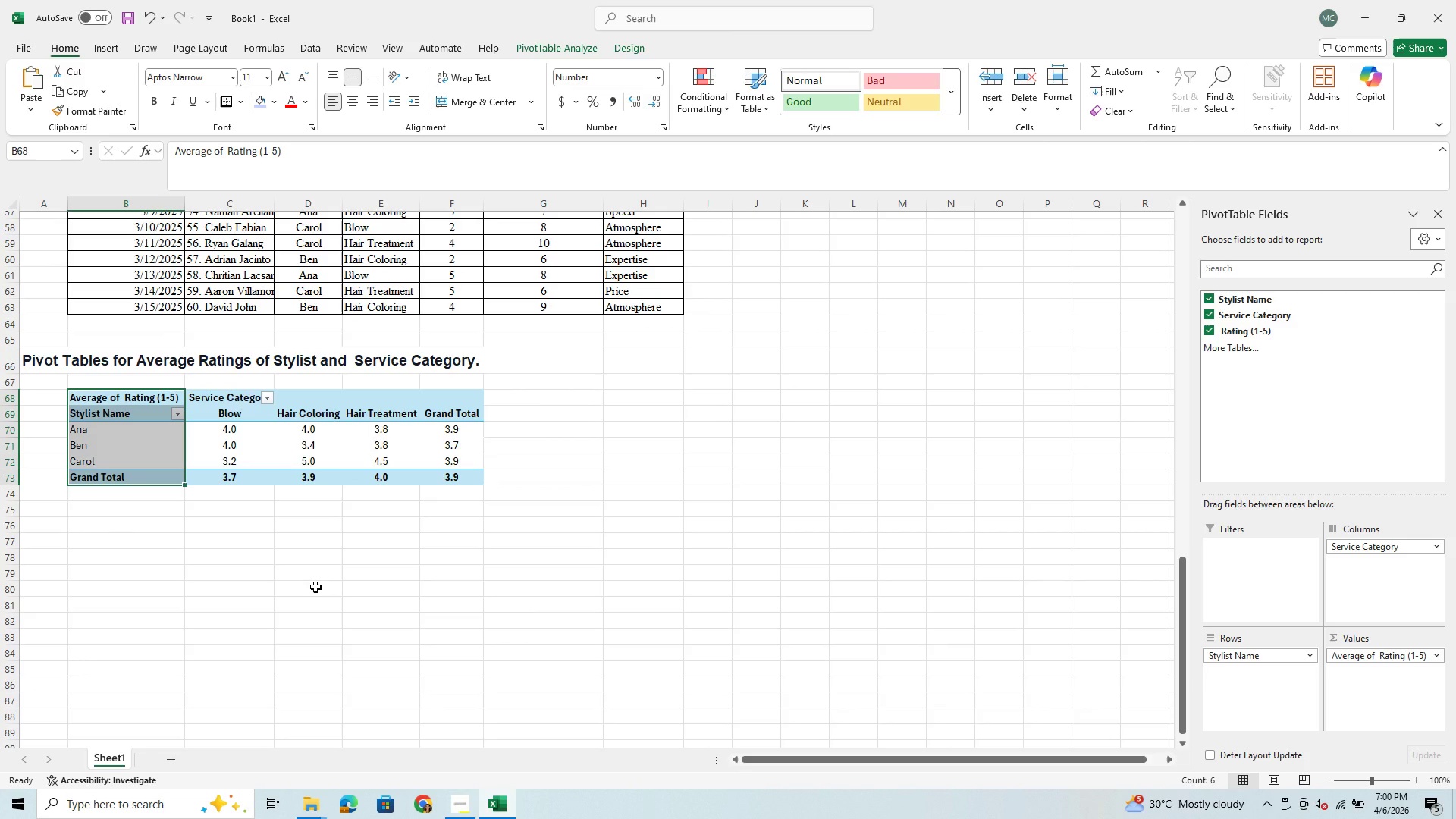 
wait(9.26)
 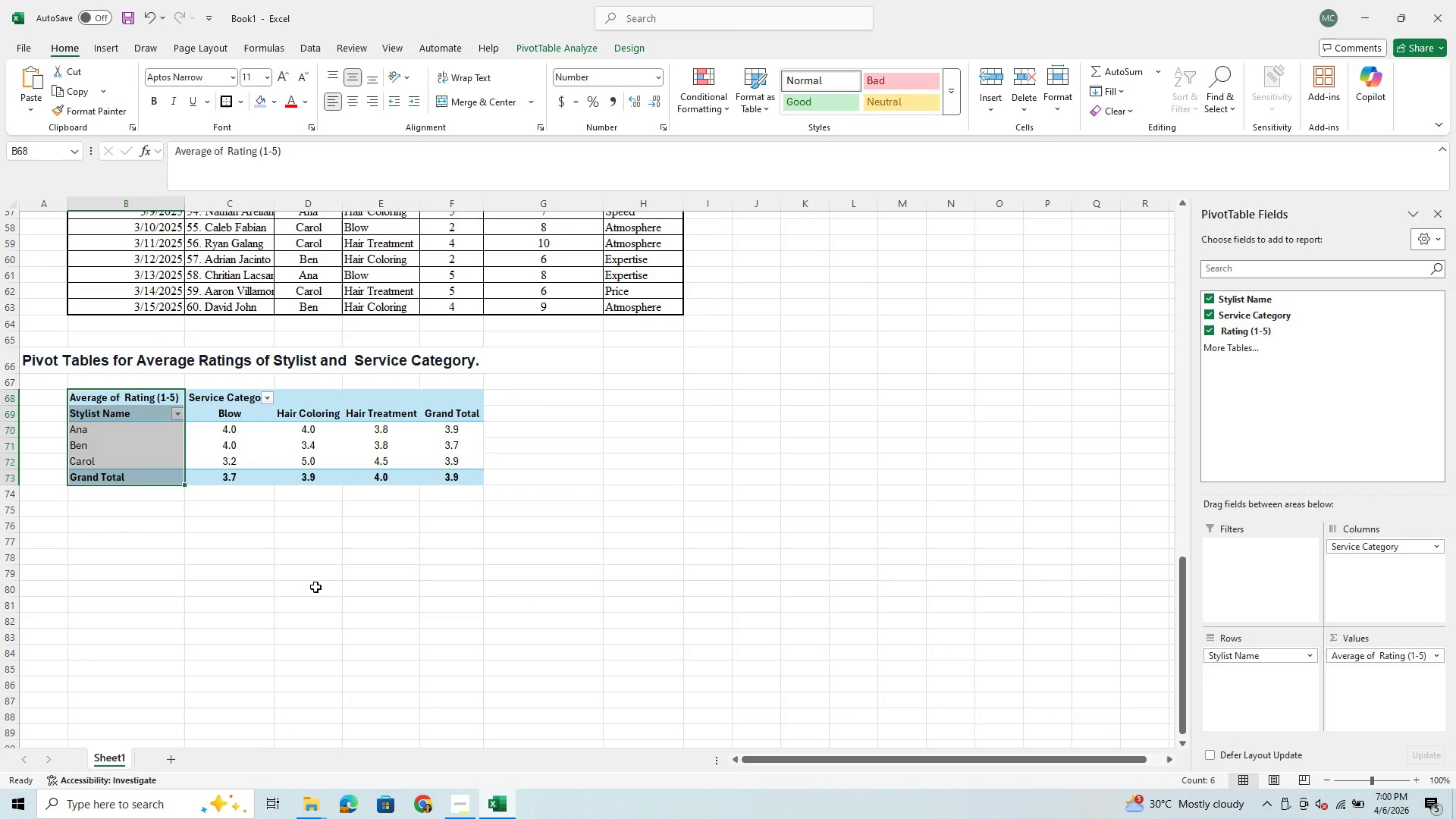 
left_click([181, 512])
 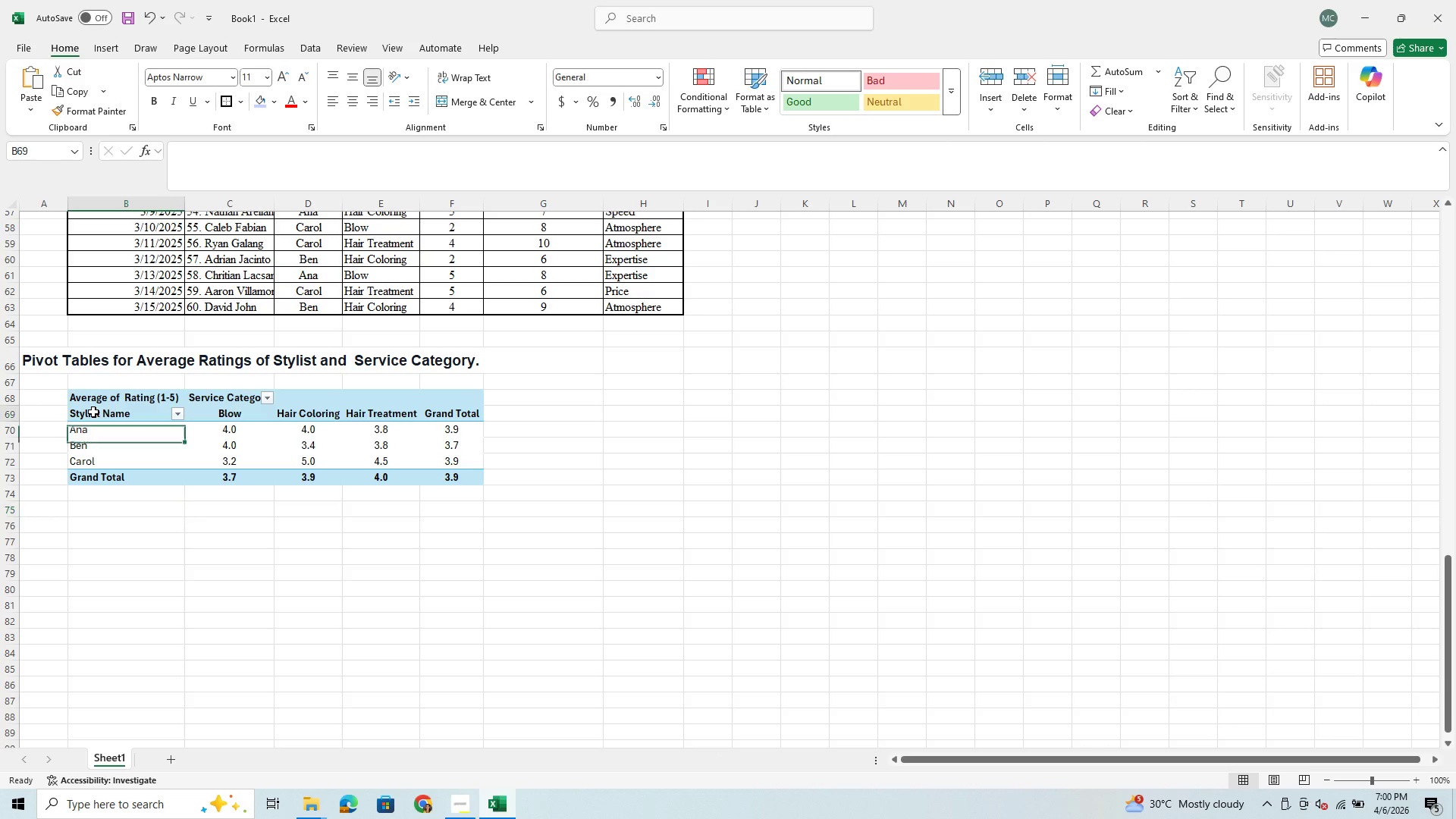 
left_click([93, 412])
 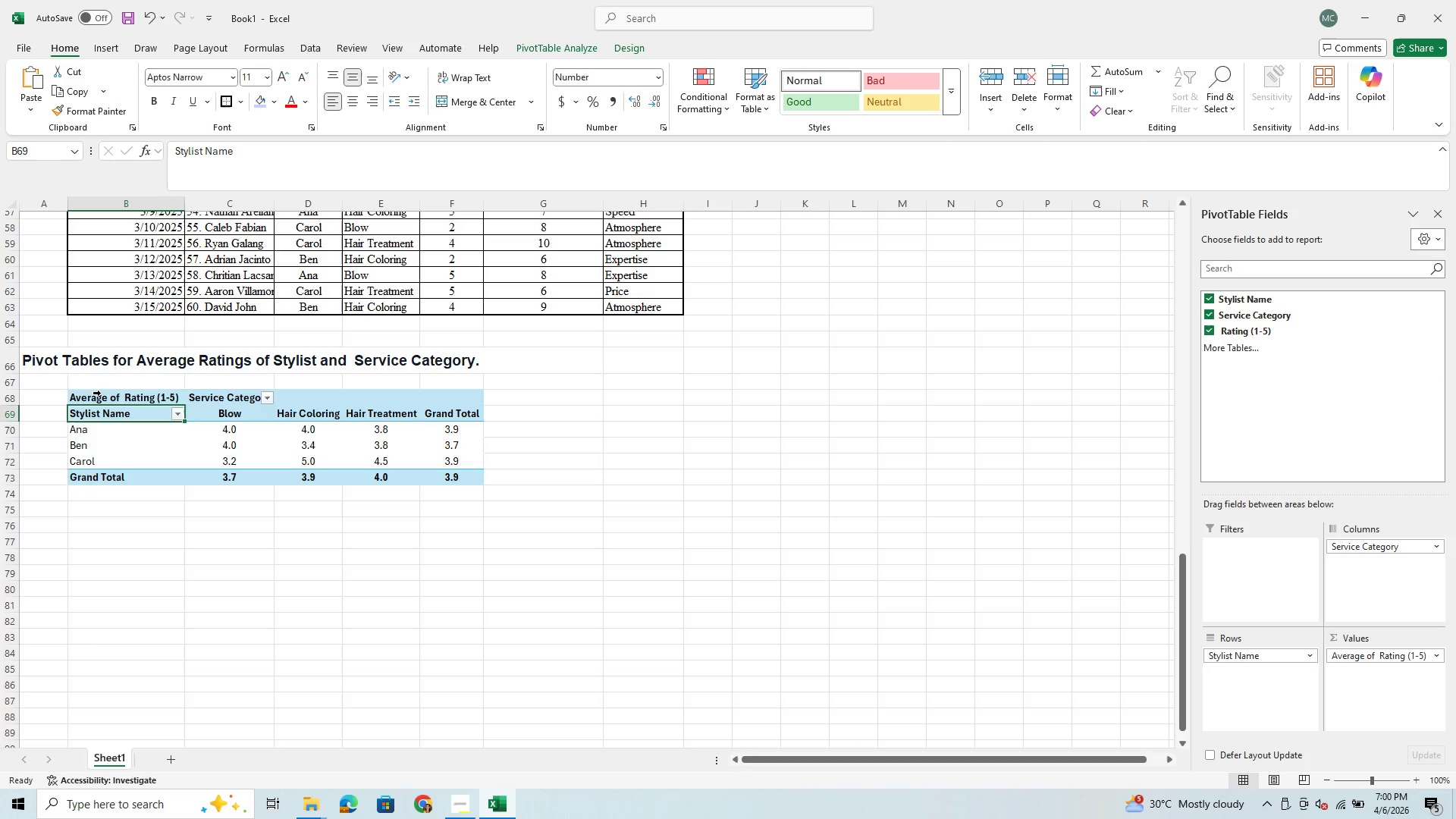 
left_click([102, 392])
 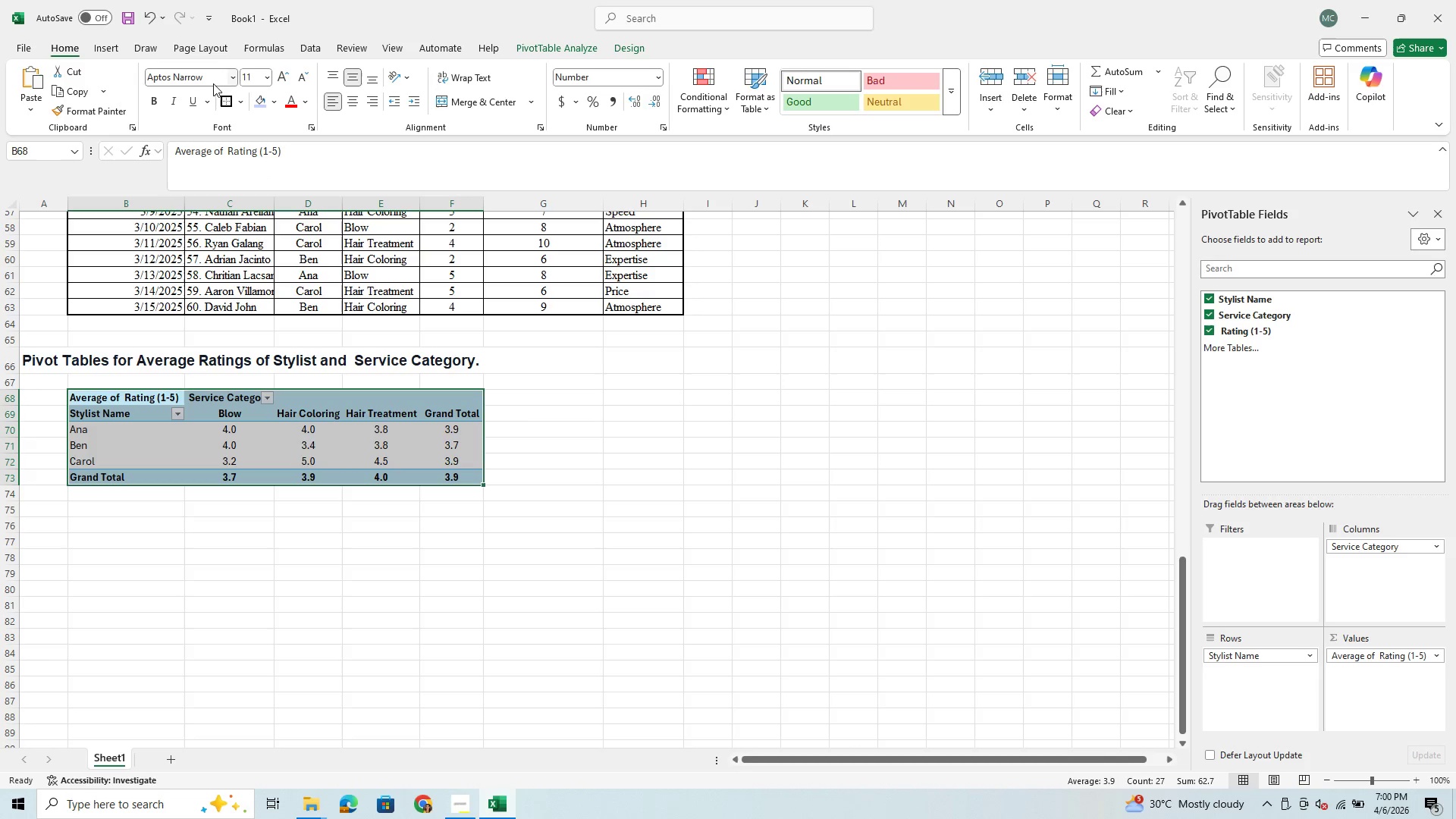 
left_click([225, 94])
 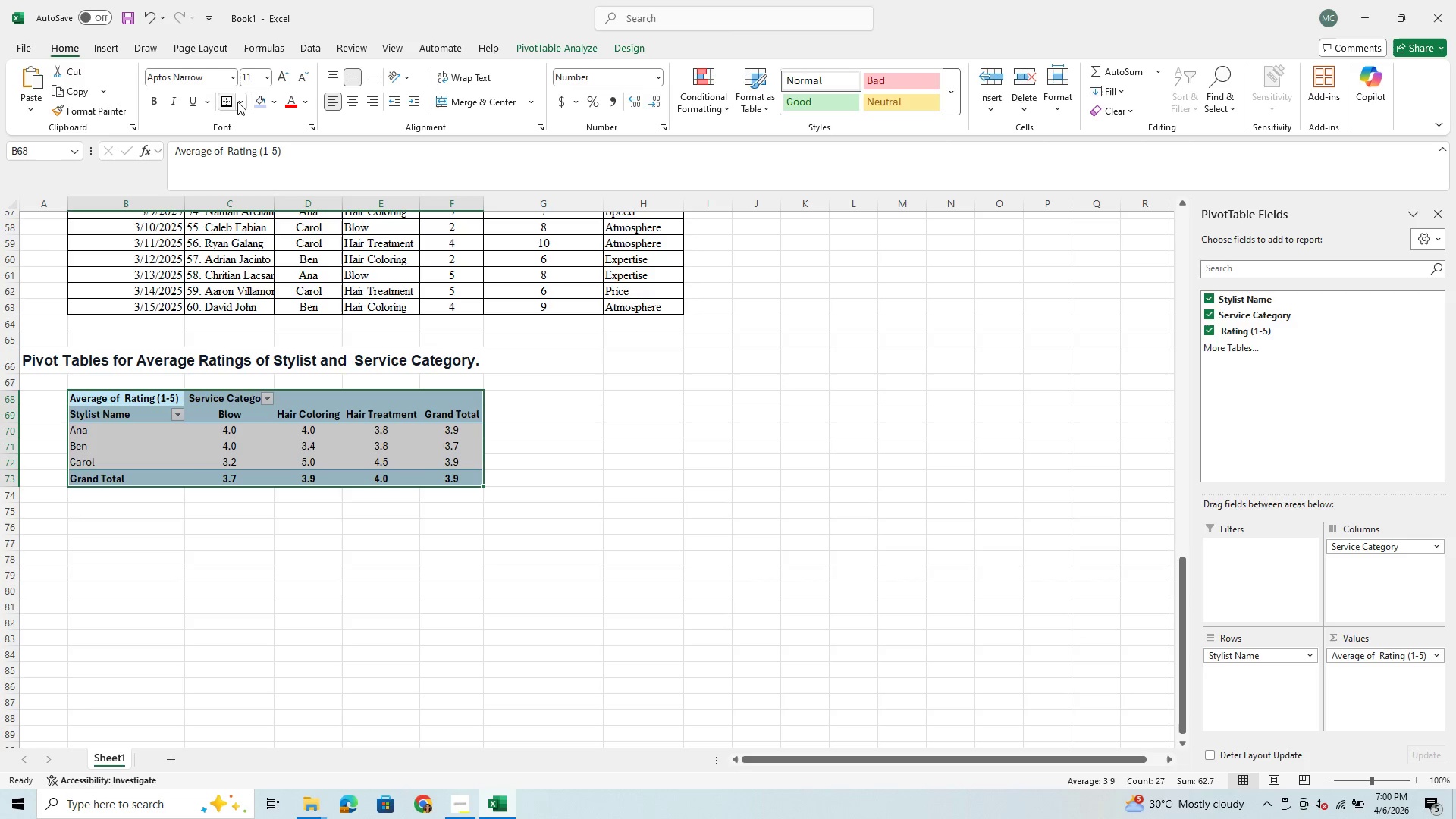 
left_click([243, 102])
 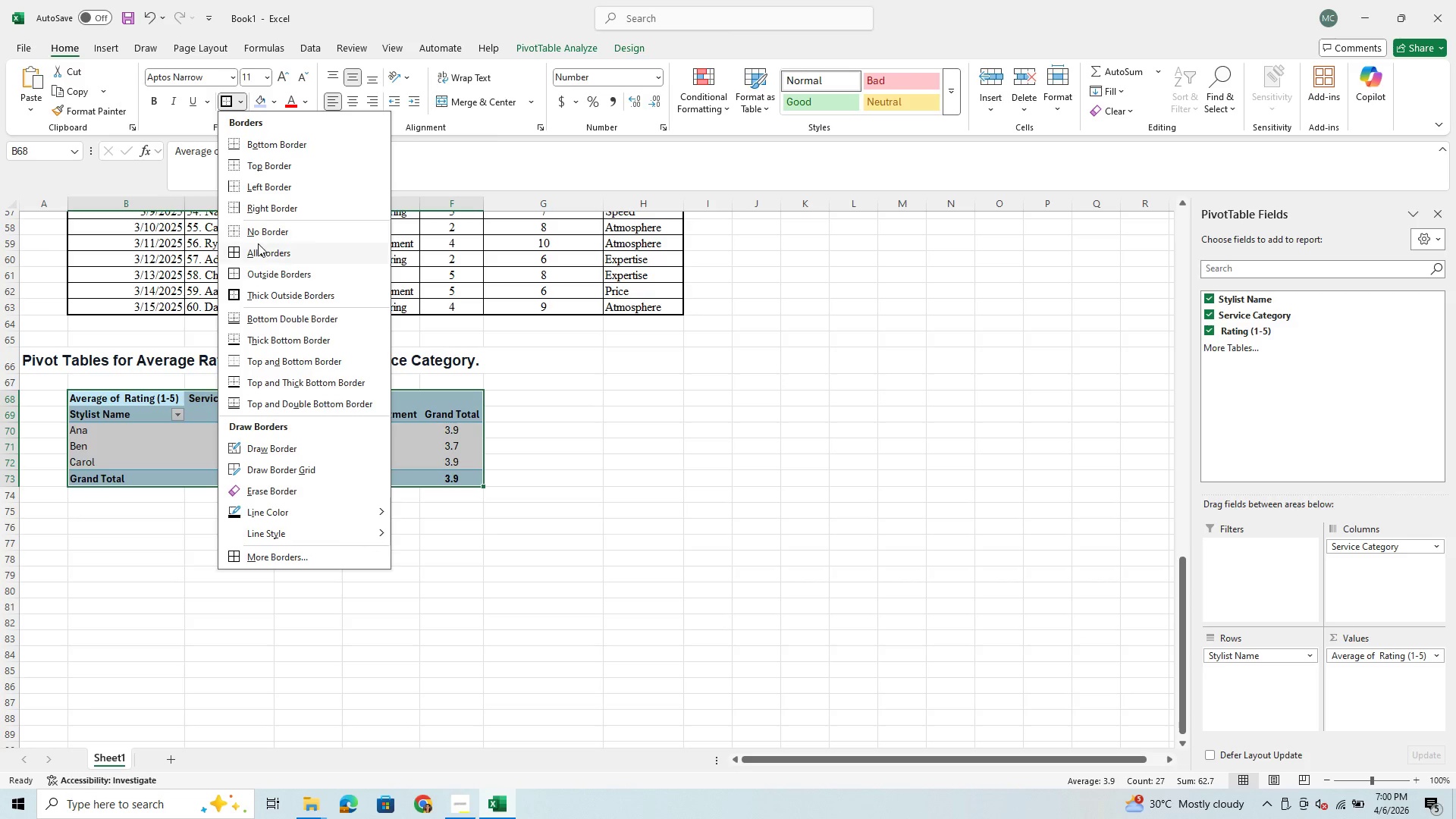 
left_click([261, 252])
 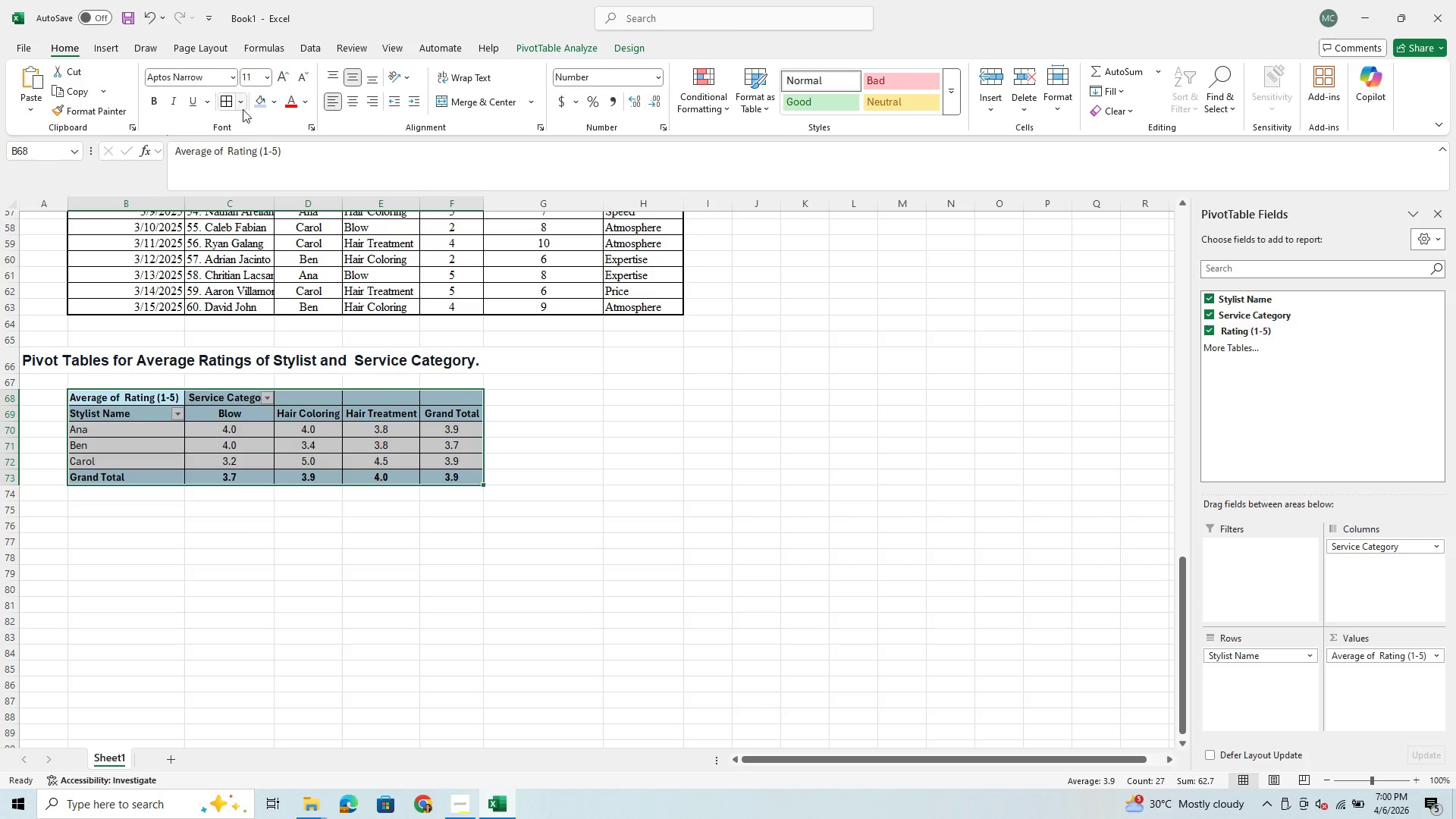 
left_click([243, 95])
 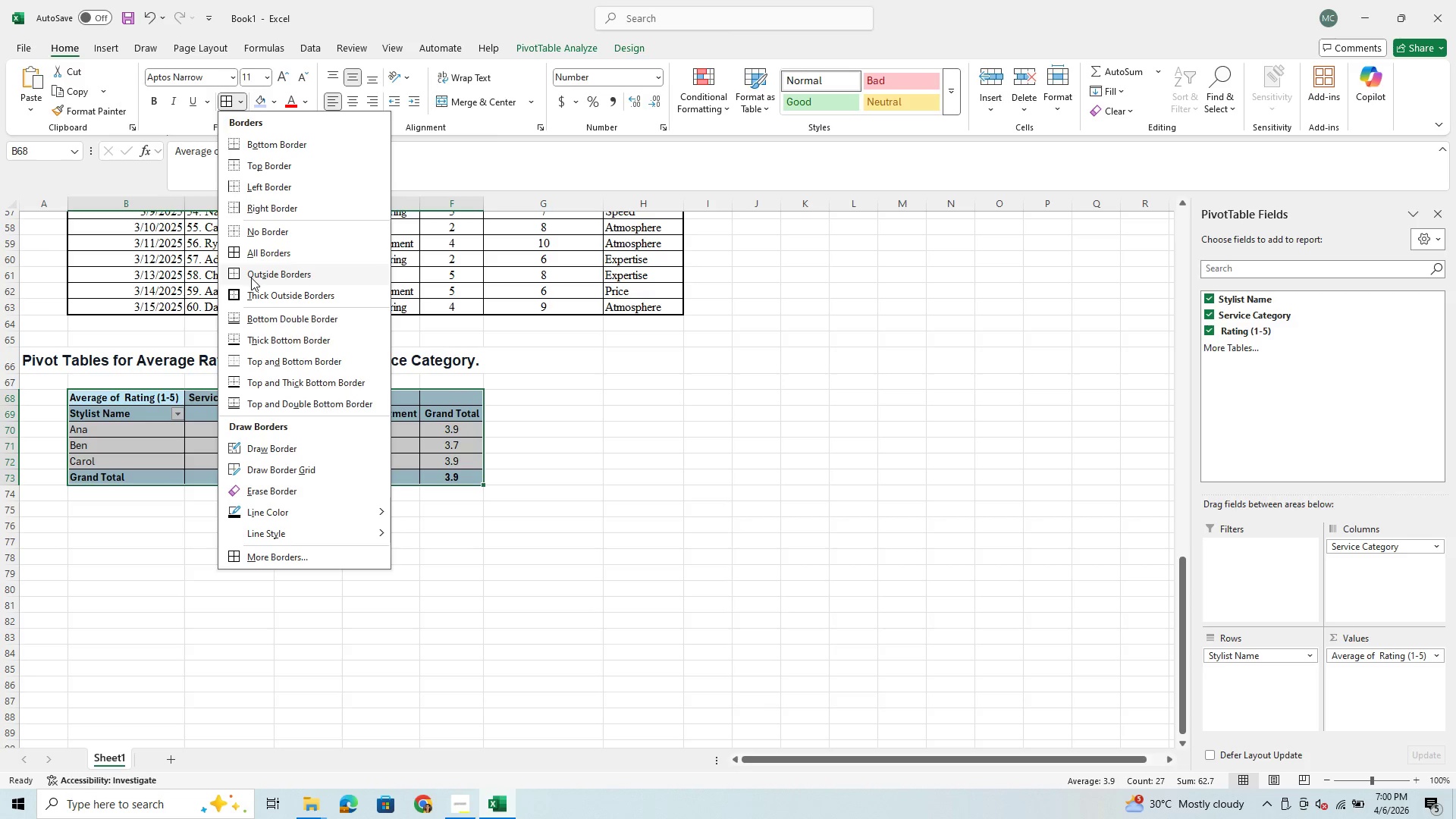 
left_click([253, 291])
 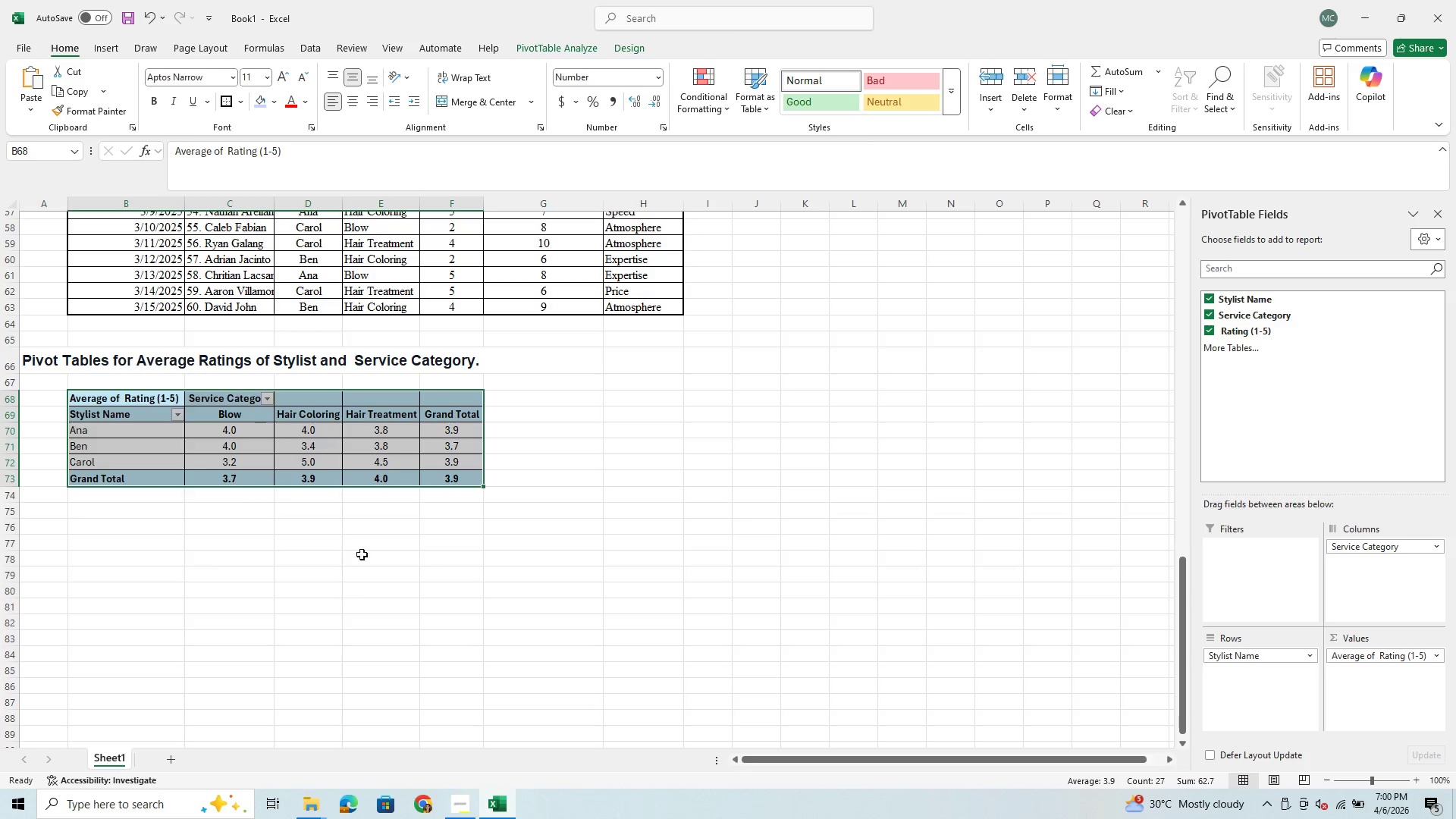 
left_click([362, 607])
 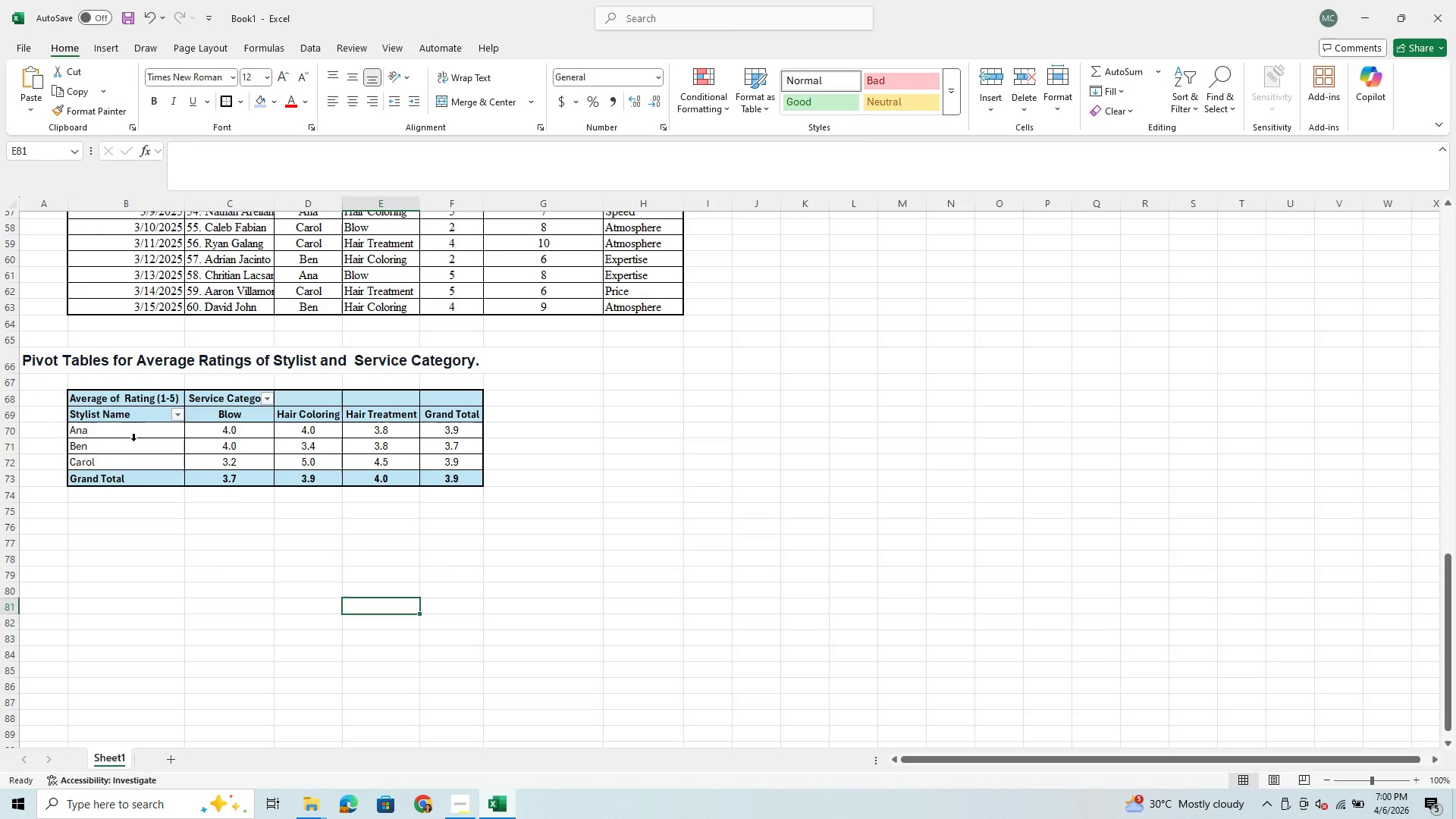 
wait(5.3)
 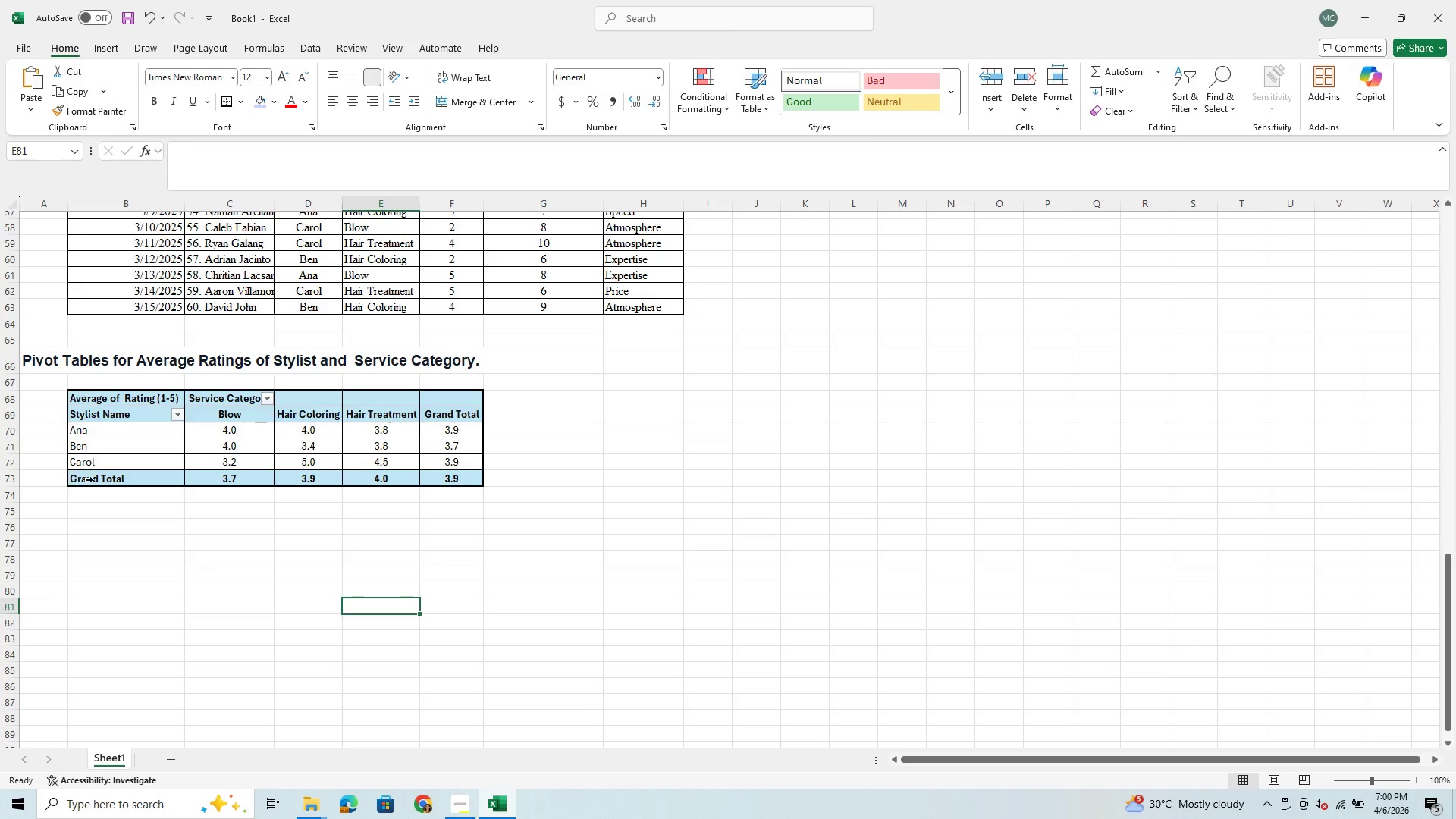 
scroll: coordinate [311, 390], scroll_direction: up, amount: 7.0
 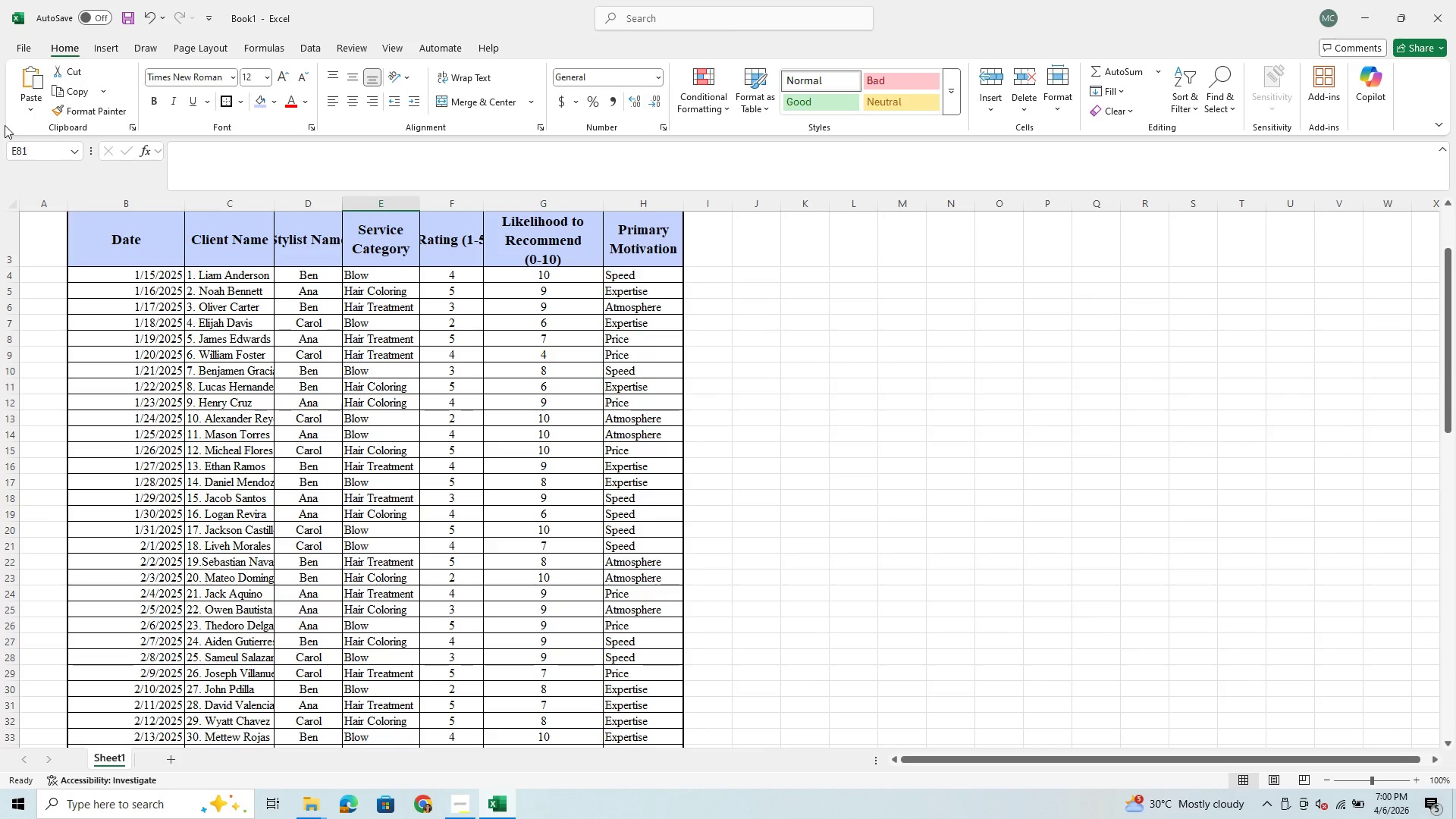 
left_click([14, 202])
 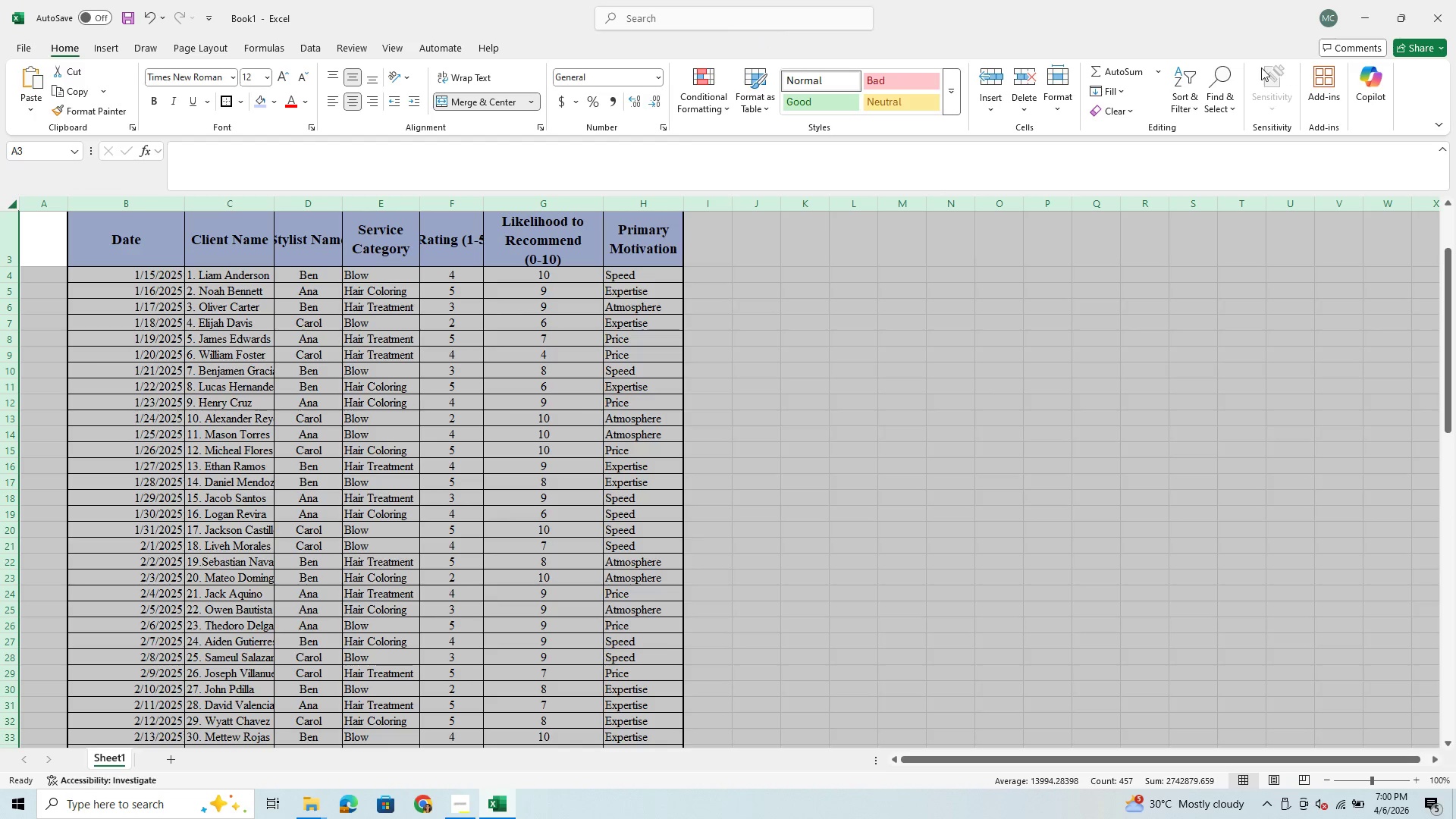 
left_click([1226, 80])
 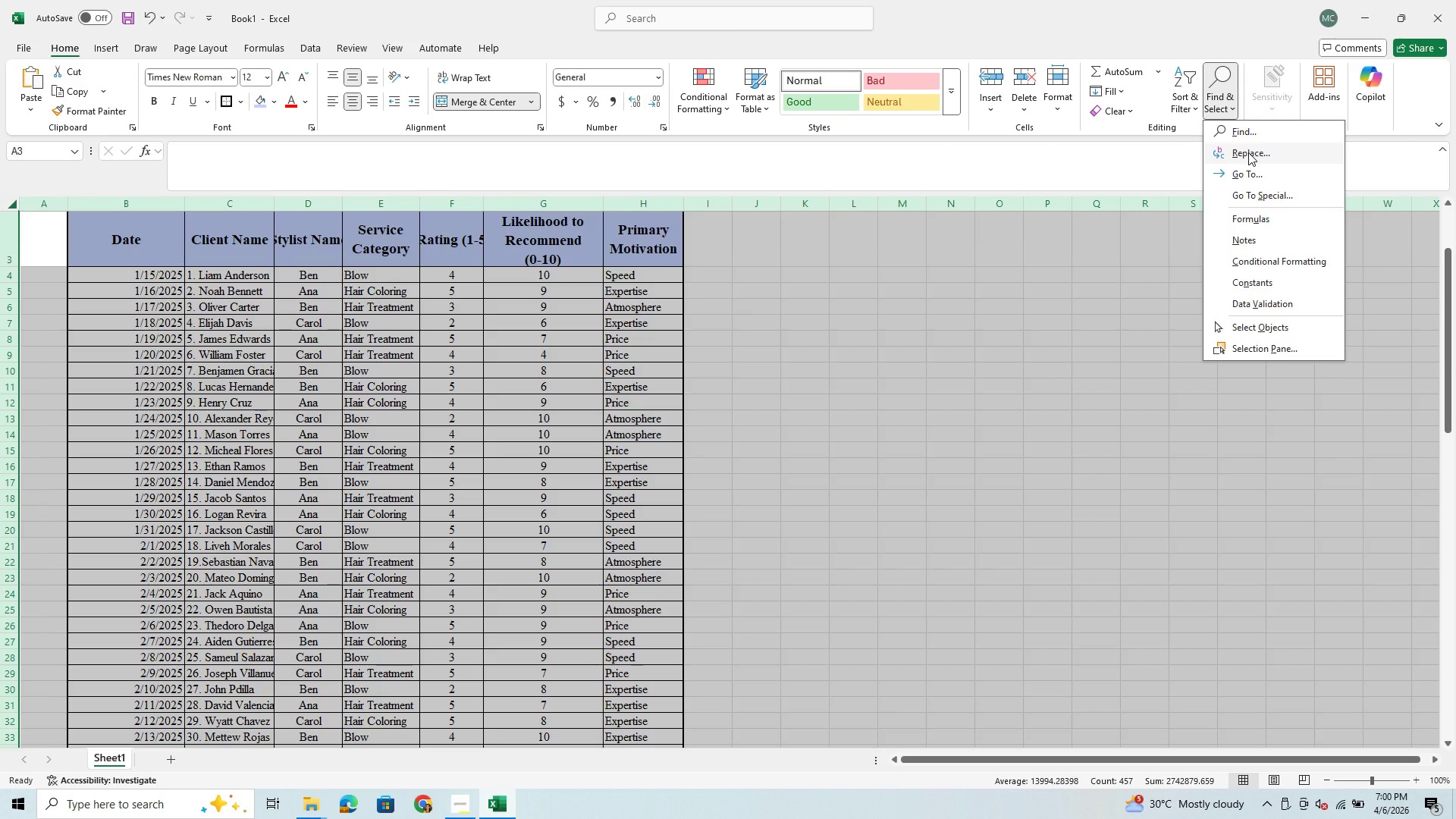 
left_click([1248, 152])
 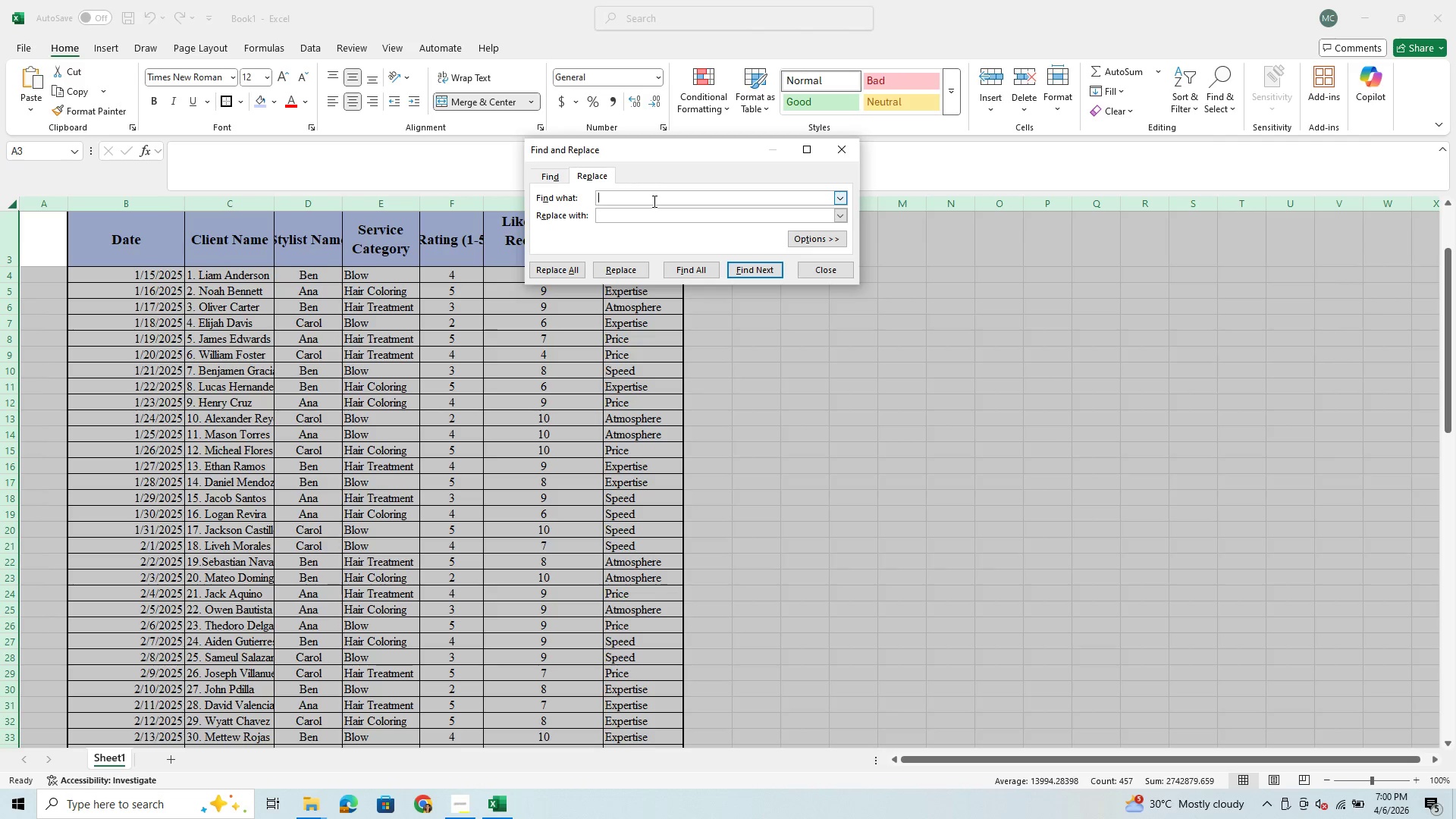 
type(Blow)
 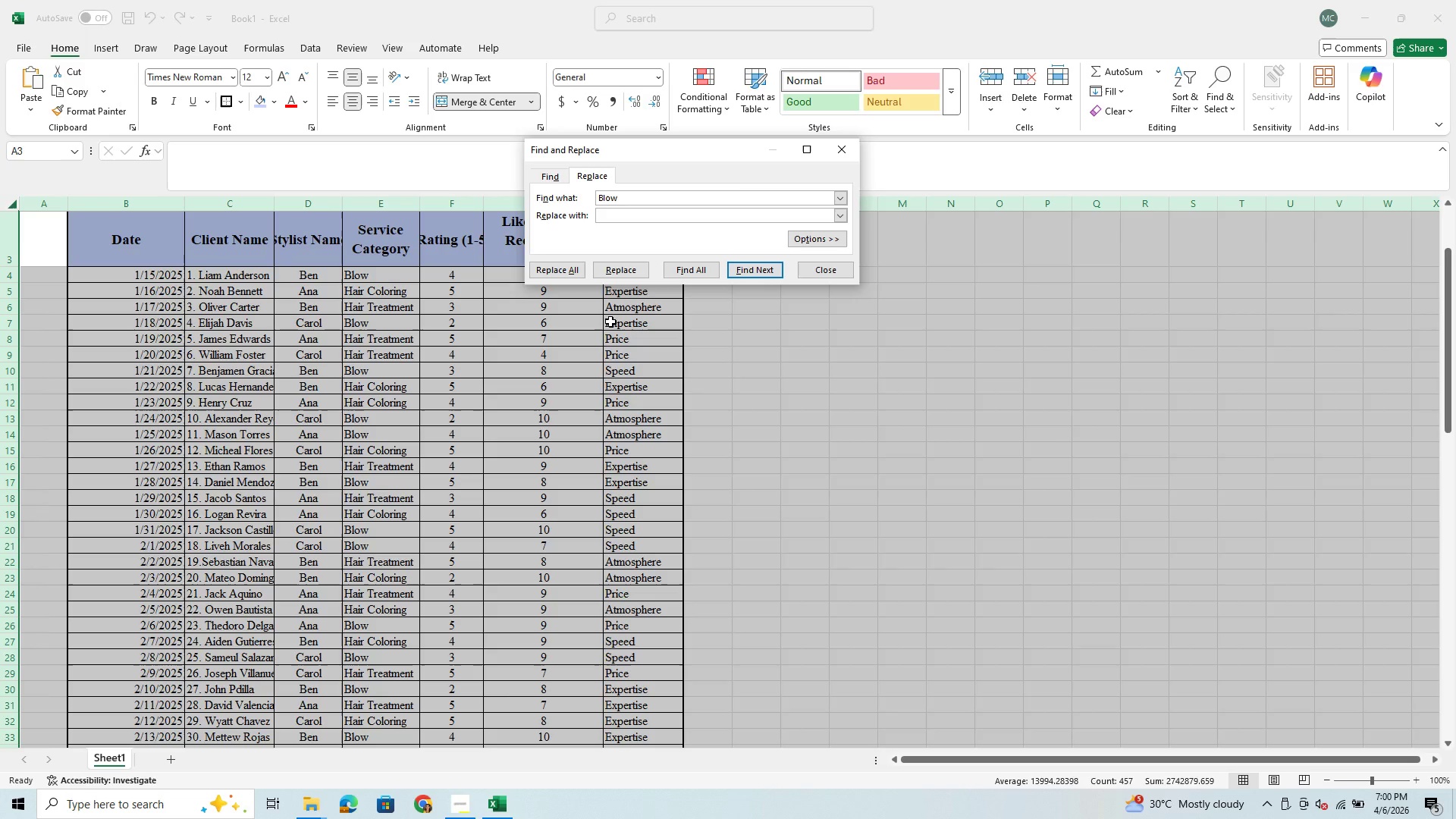 
wait(5.61)
 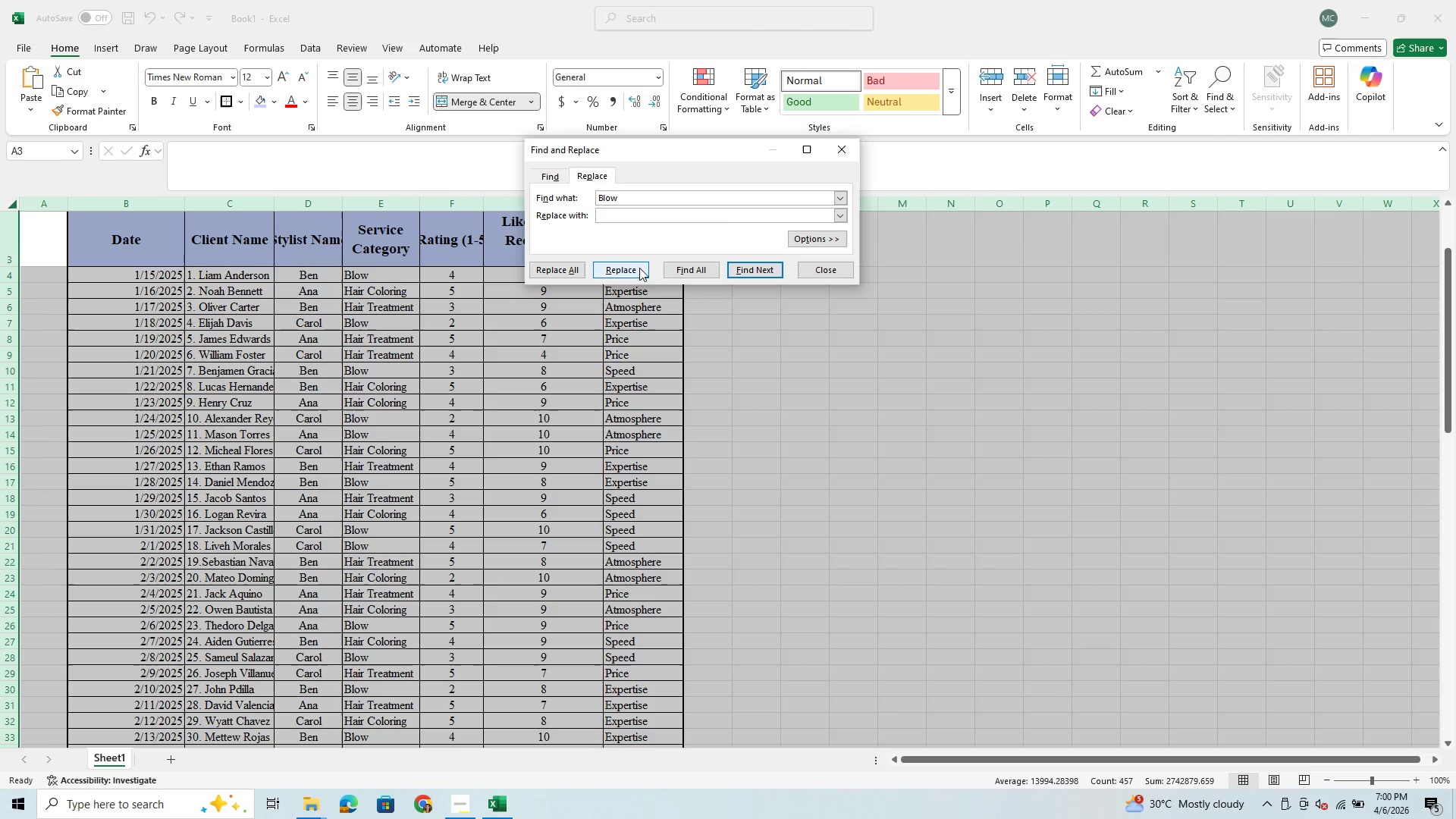 
left_click([634, 215])
 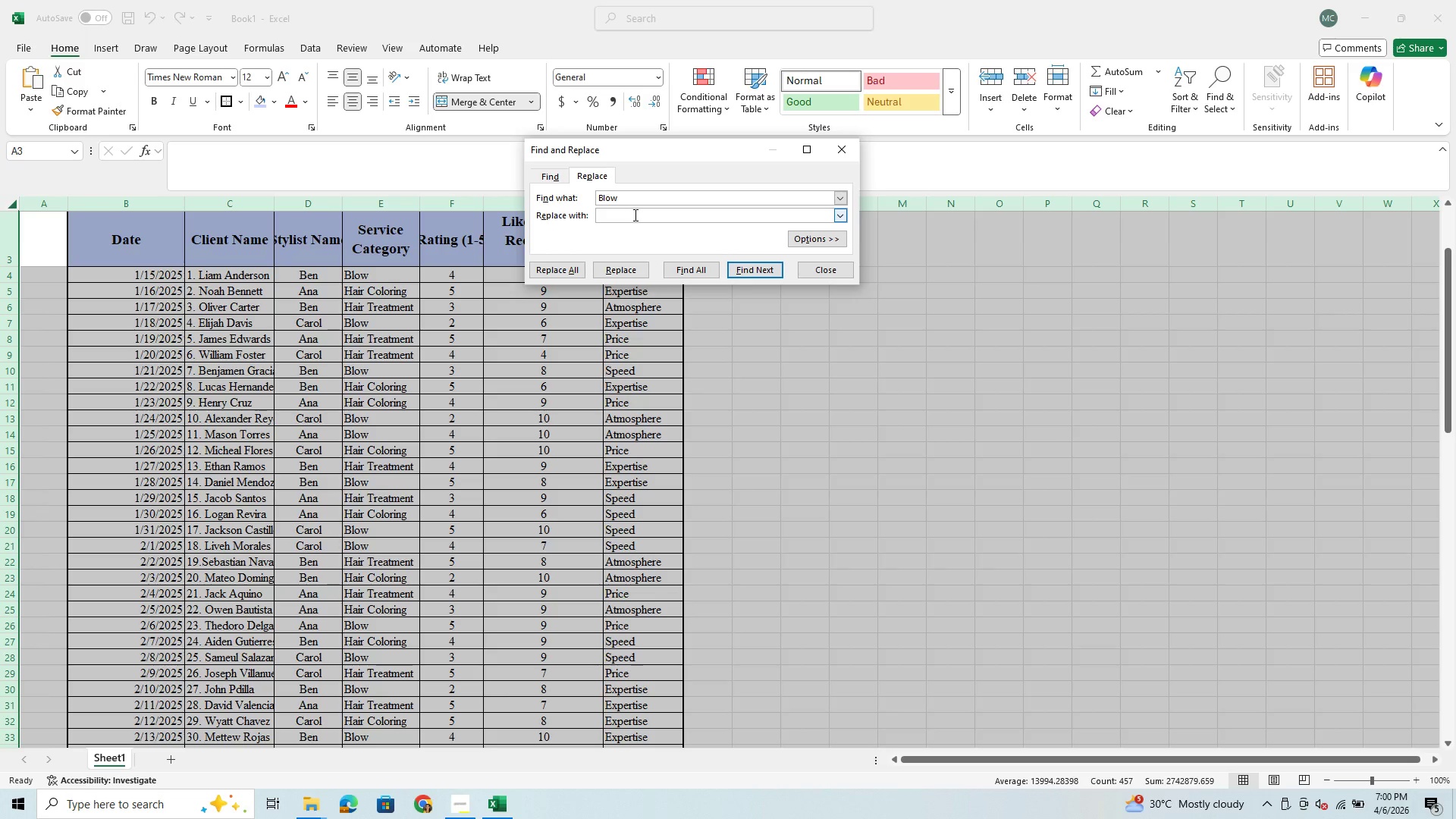 
type(Blowout)
 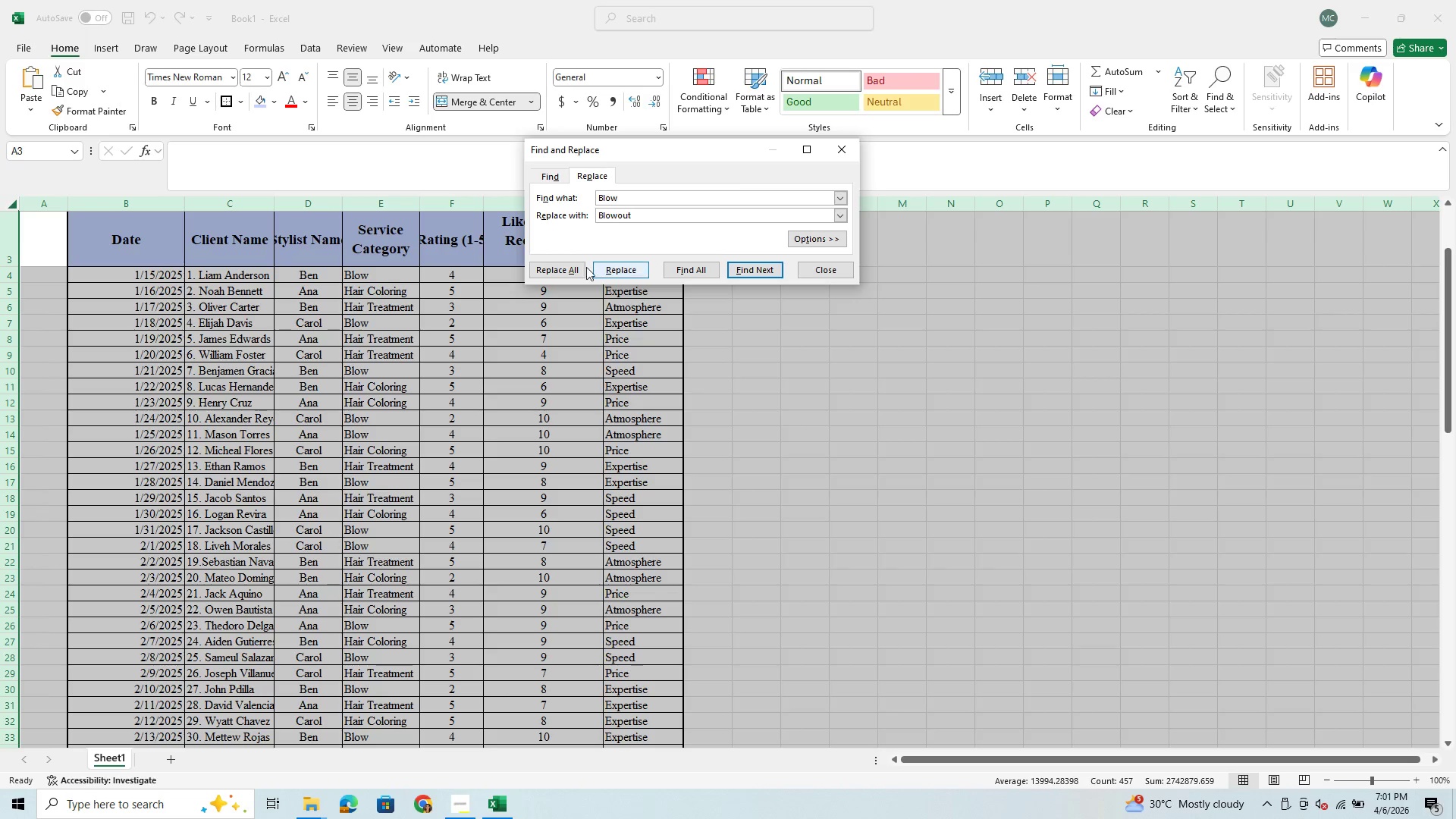 
left_click([548, 269])
 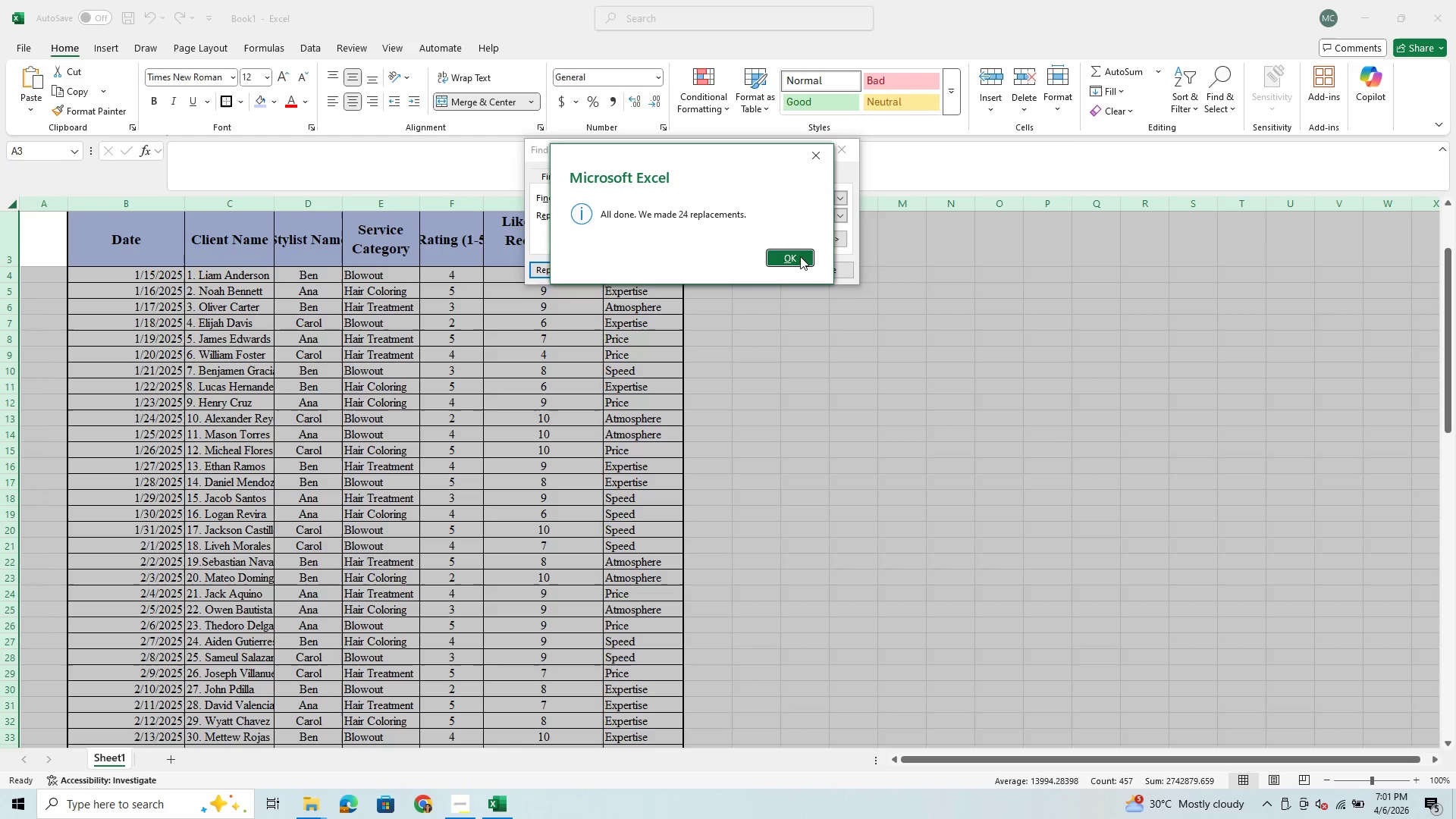 
left_click([797, 260])
 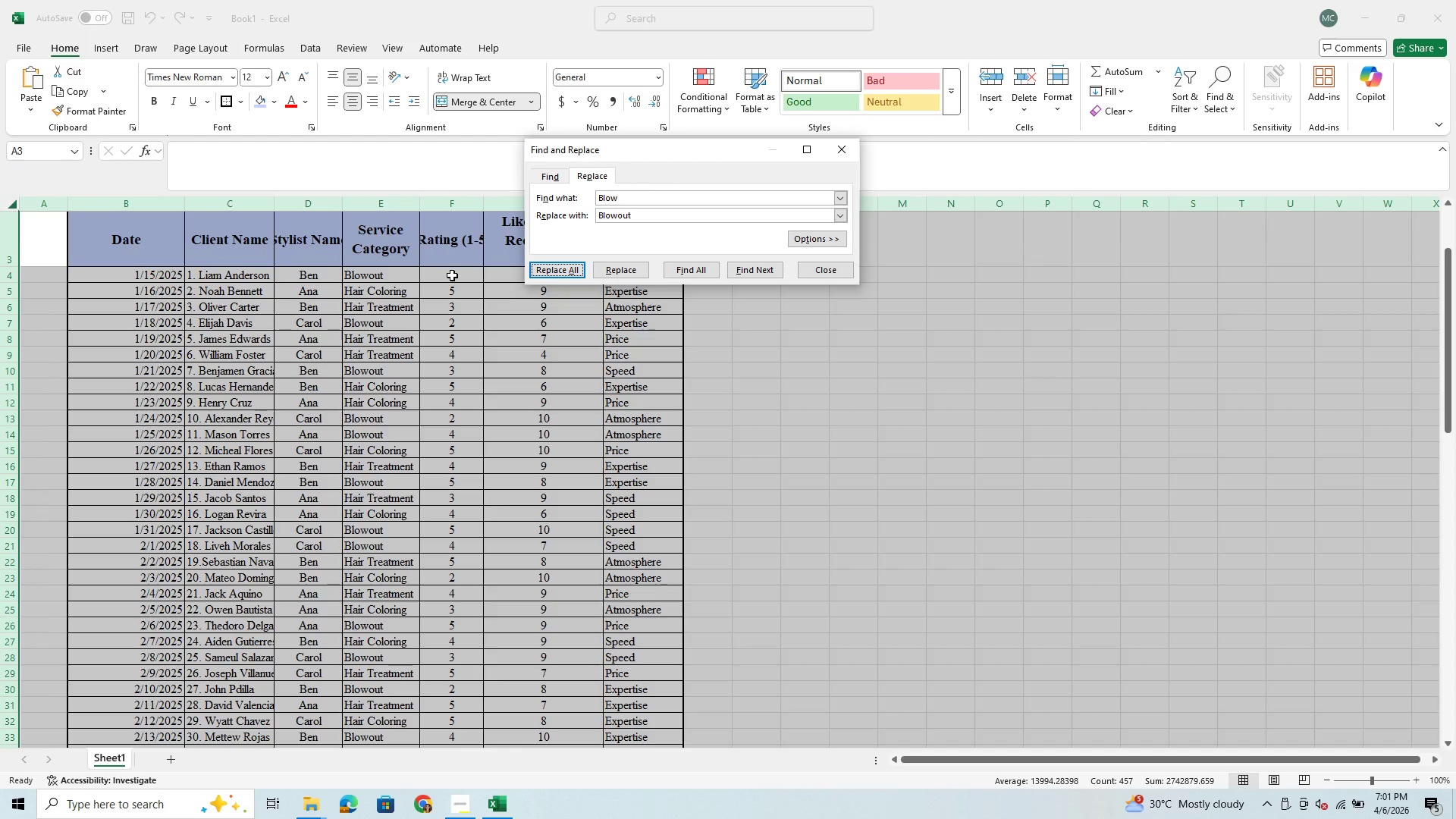 
left_click([560, 271])
 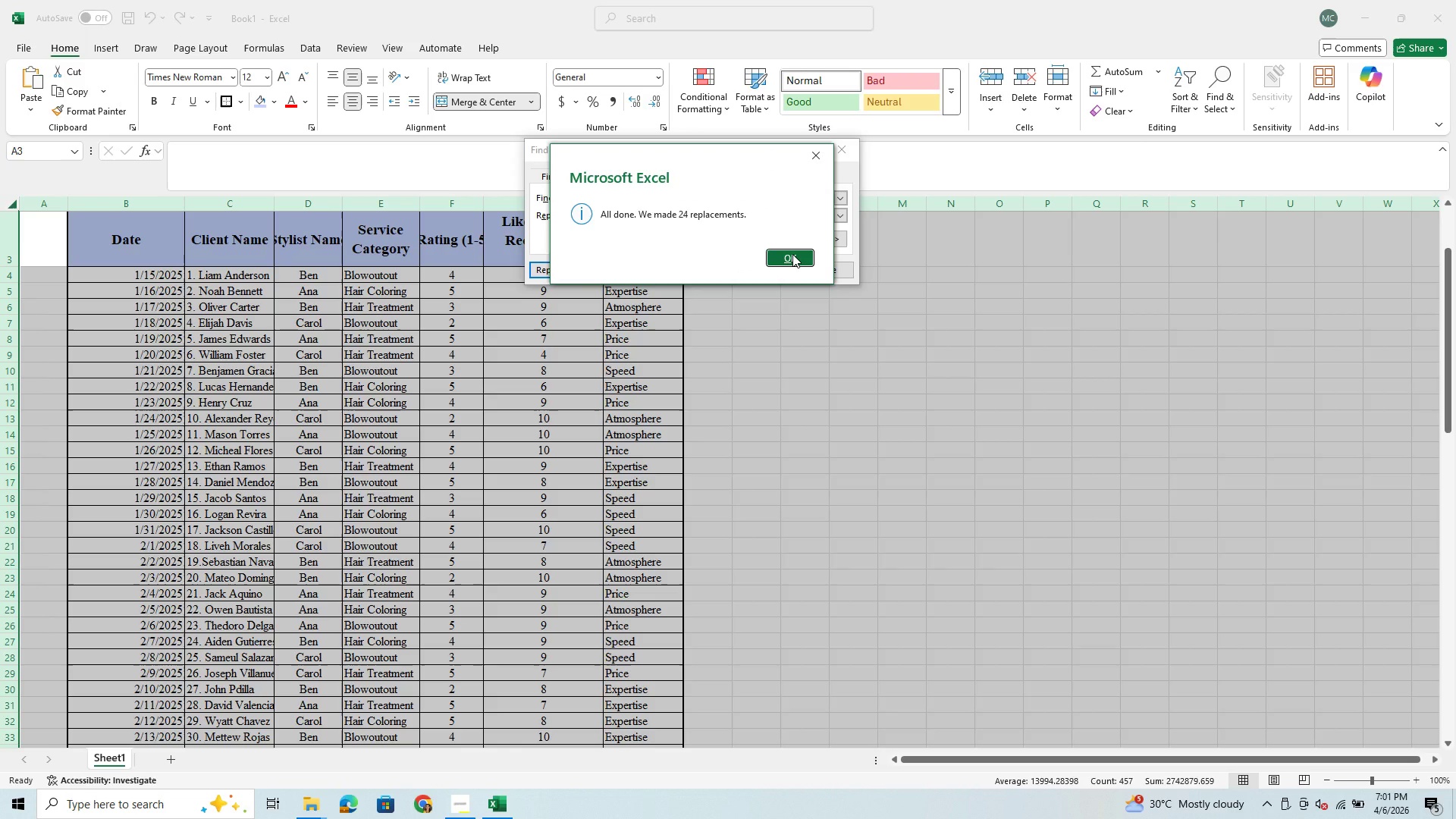 
left_click([792, 254])
 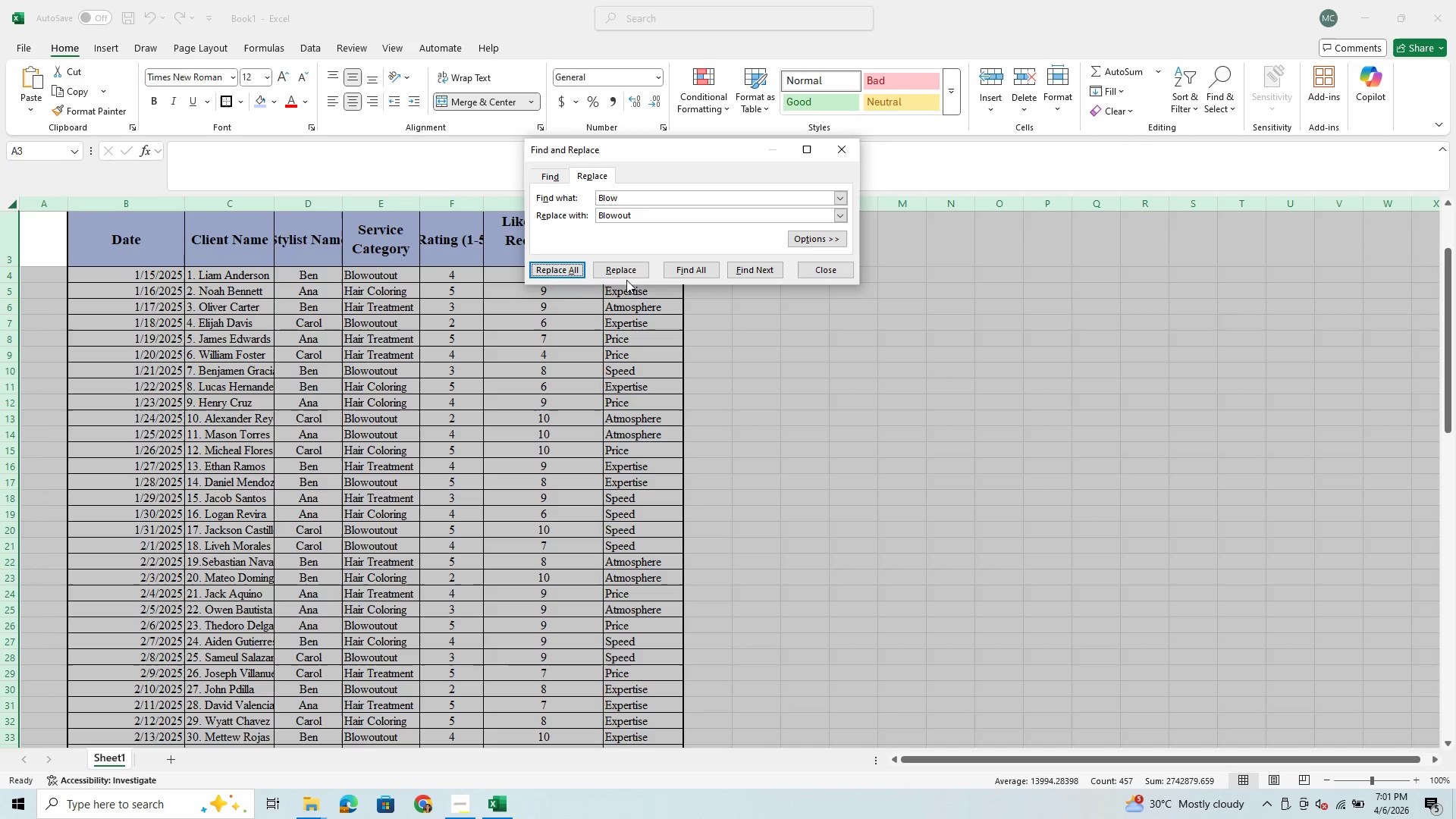 
left_click([555, 270])
 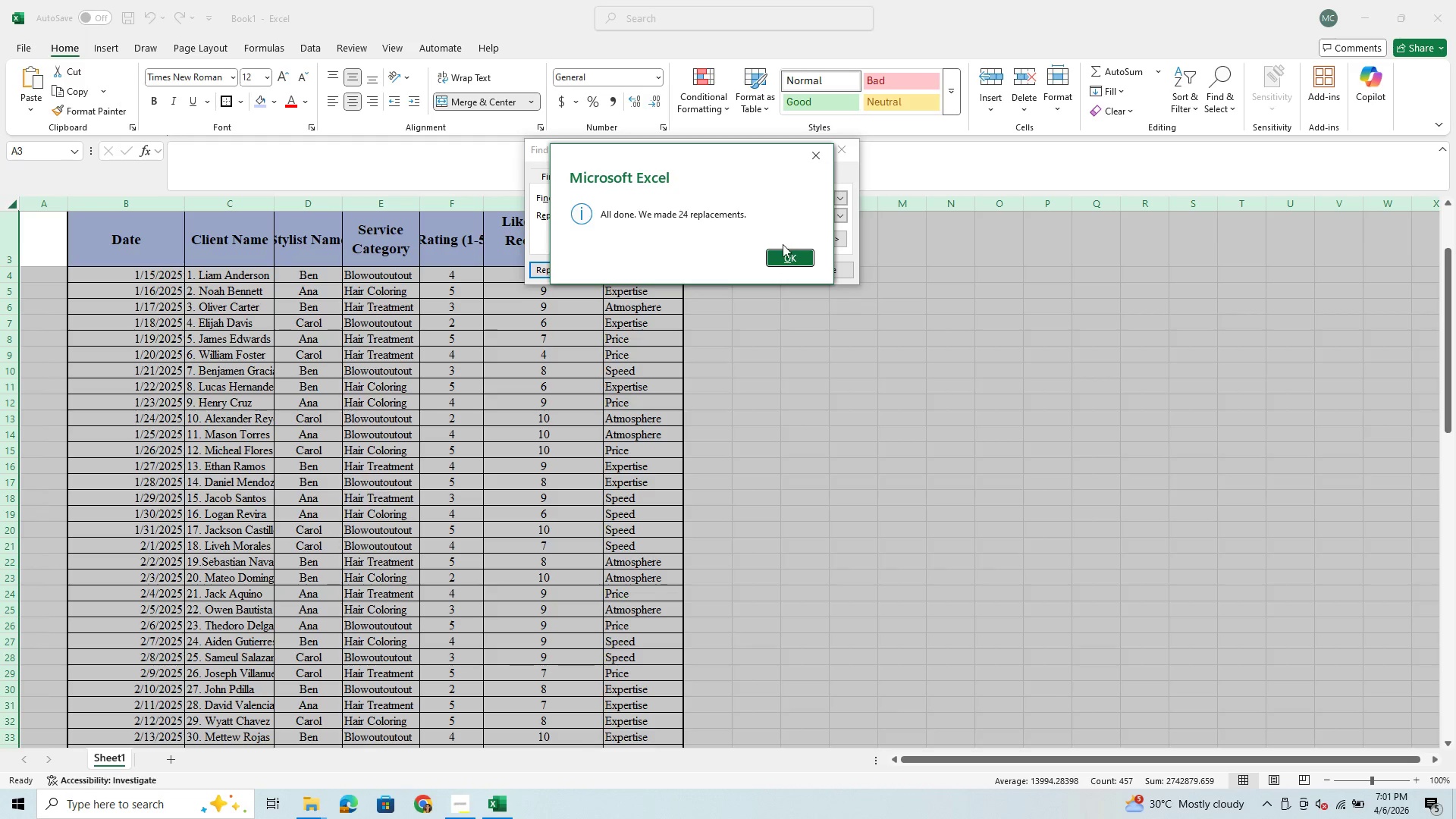 
left_click([782, 256])
 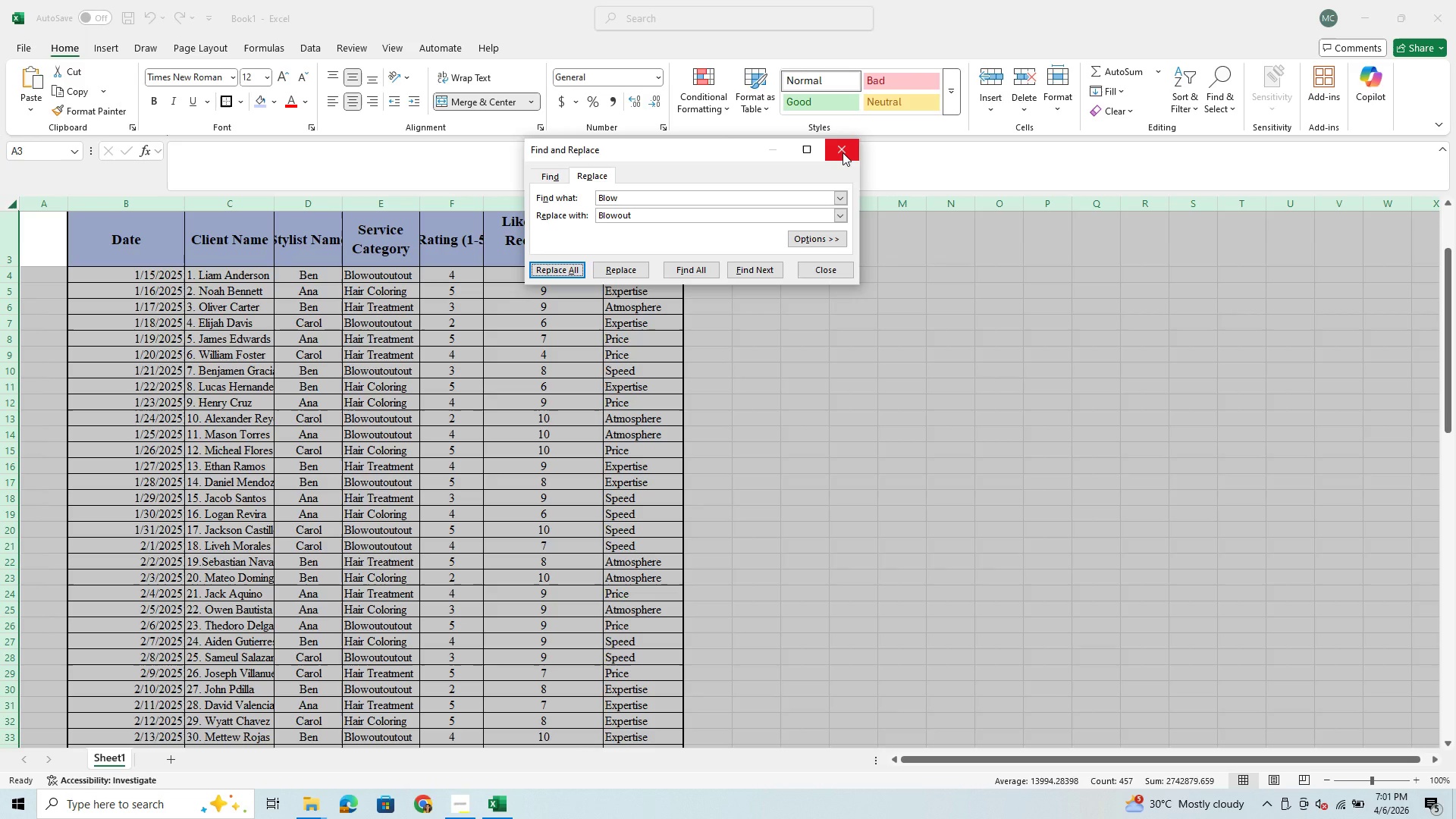 
left_click([843, 152])
 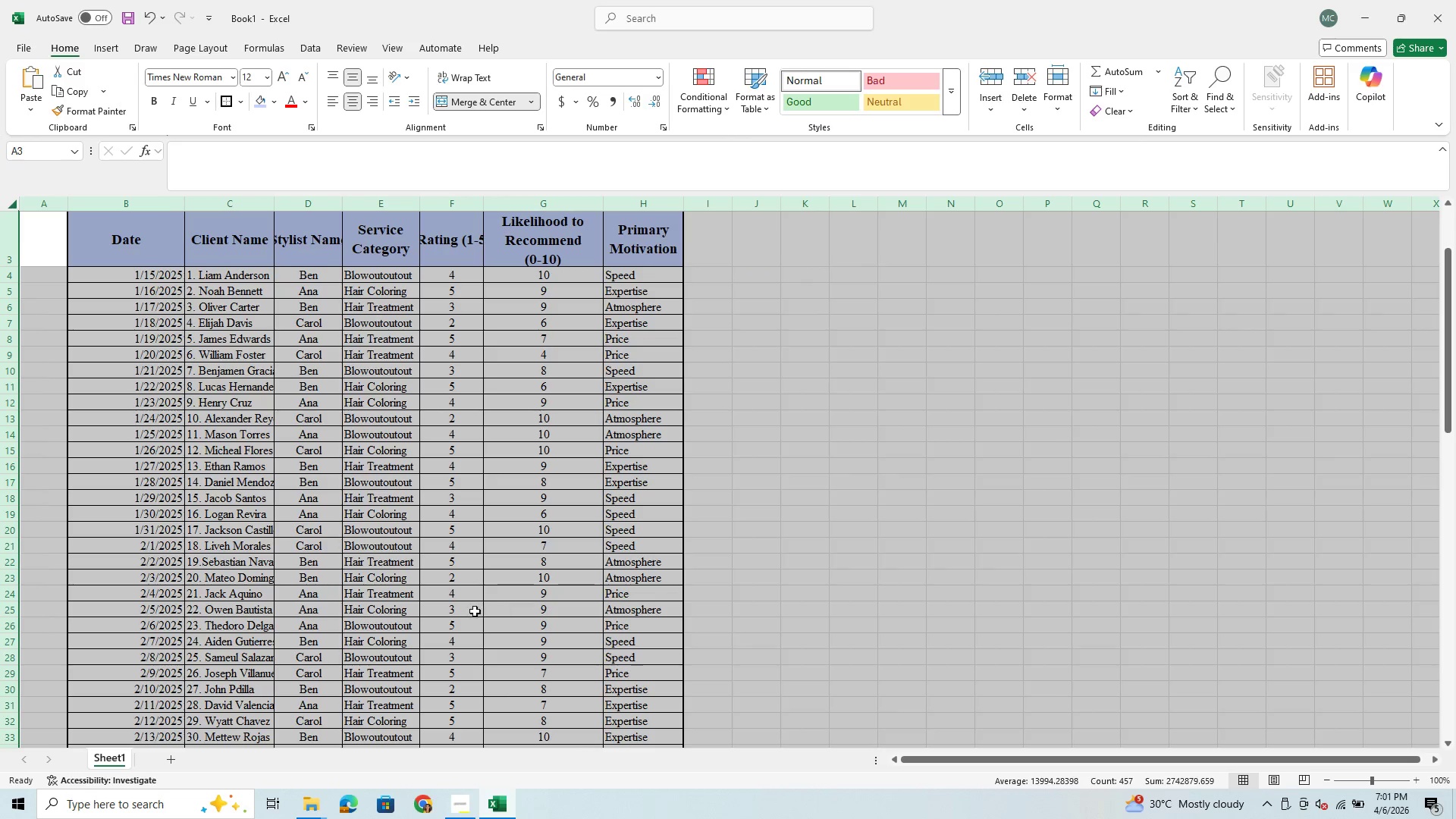 
scroll: coordinate [404, 597], scroll_direction: down, amount: 19.0
 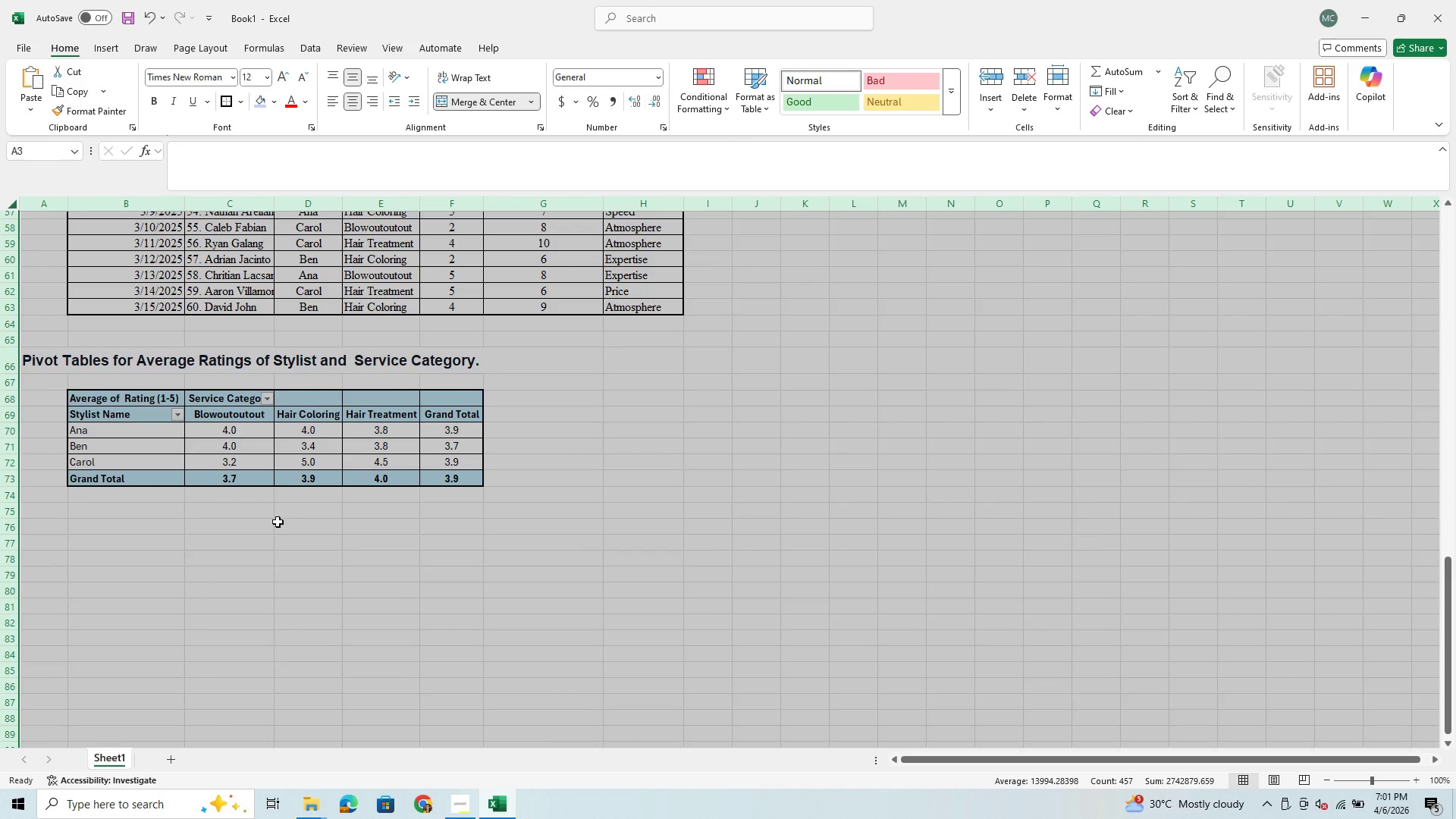 
wait(5.13)
 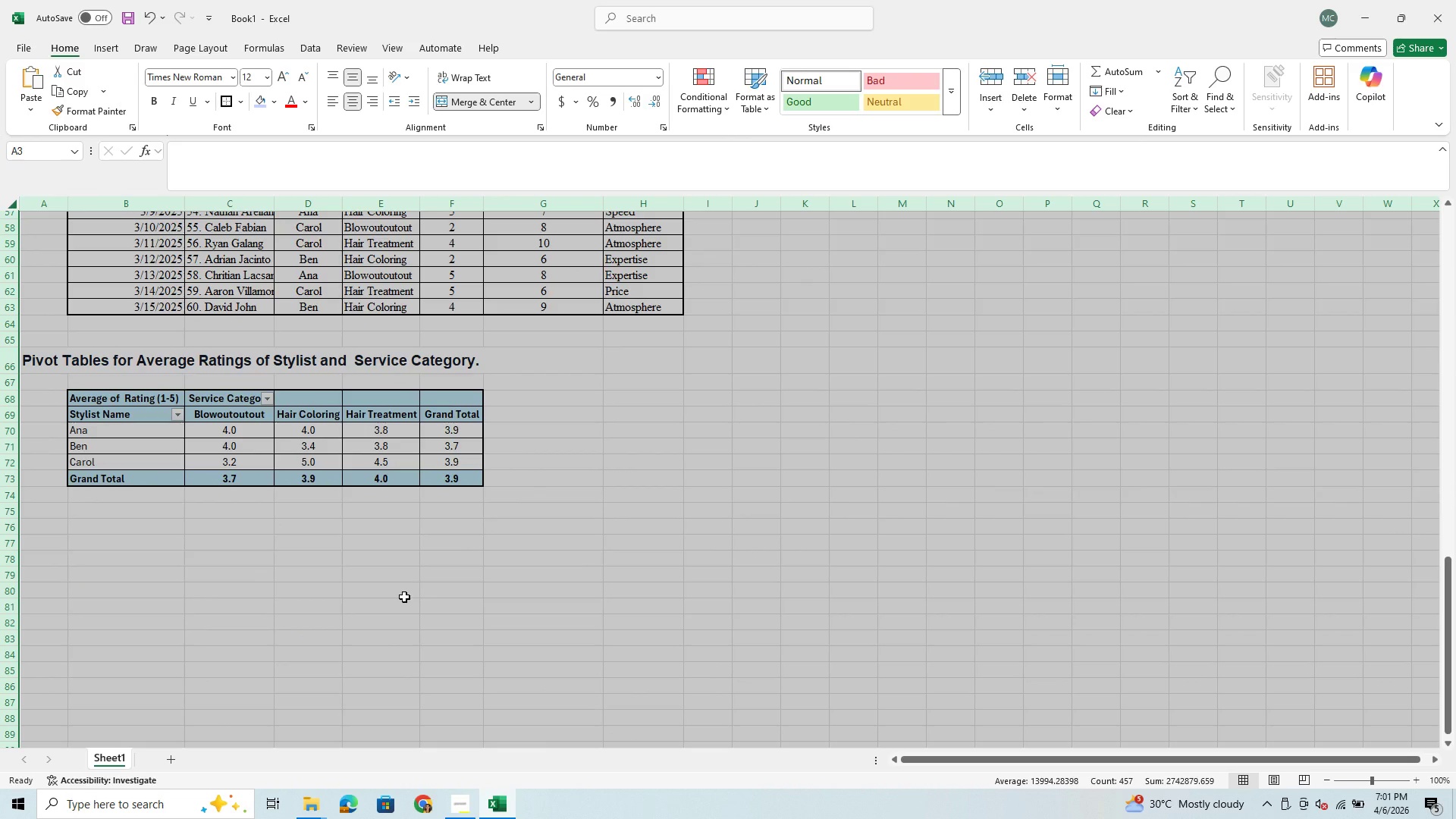 
left_click([224, 416])
 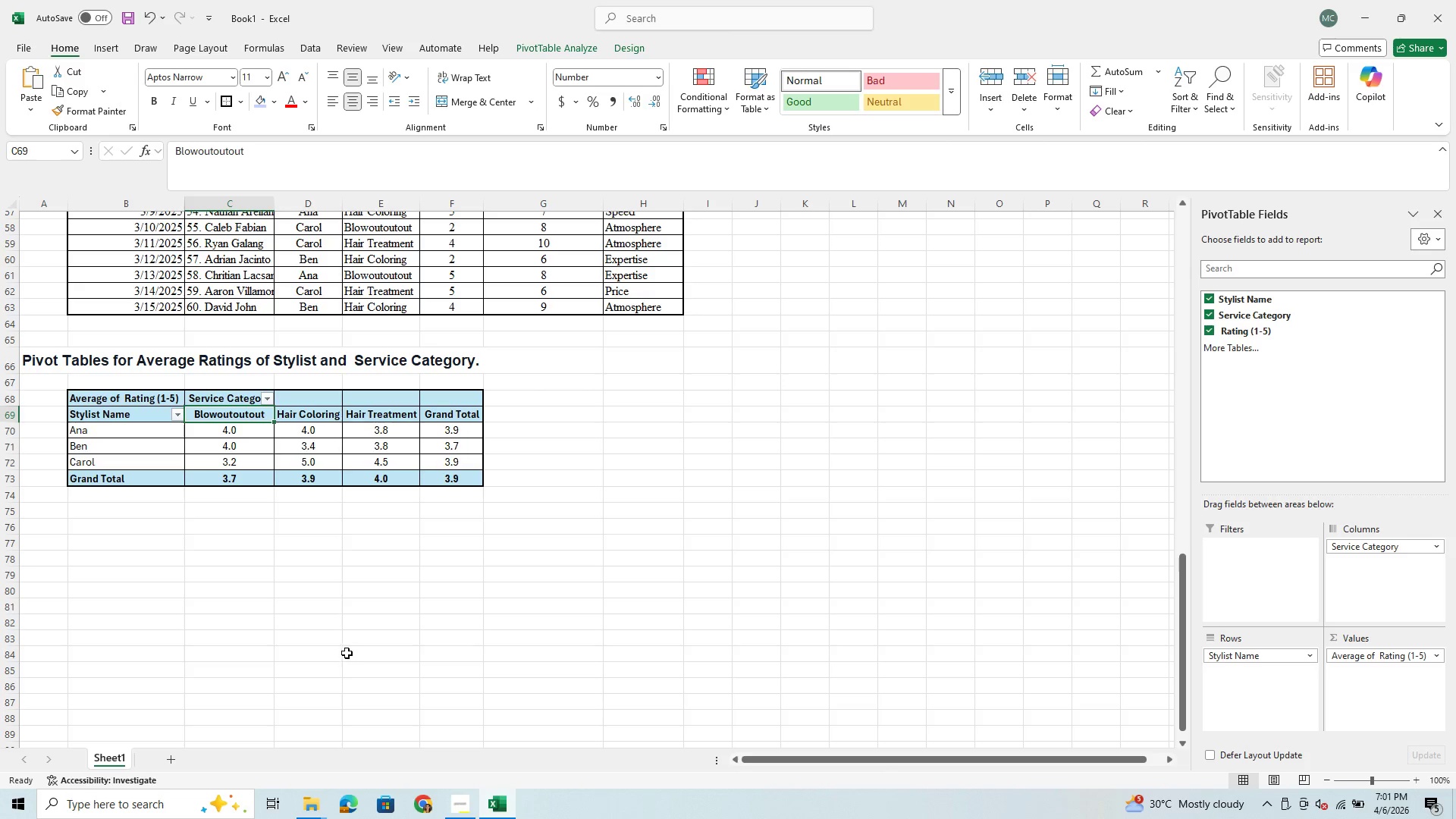 
wait(5.78)
 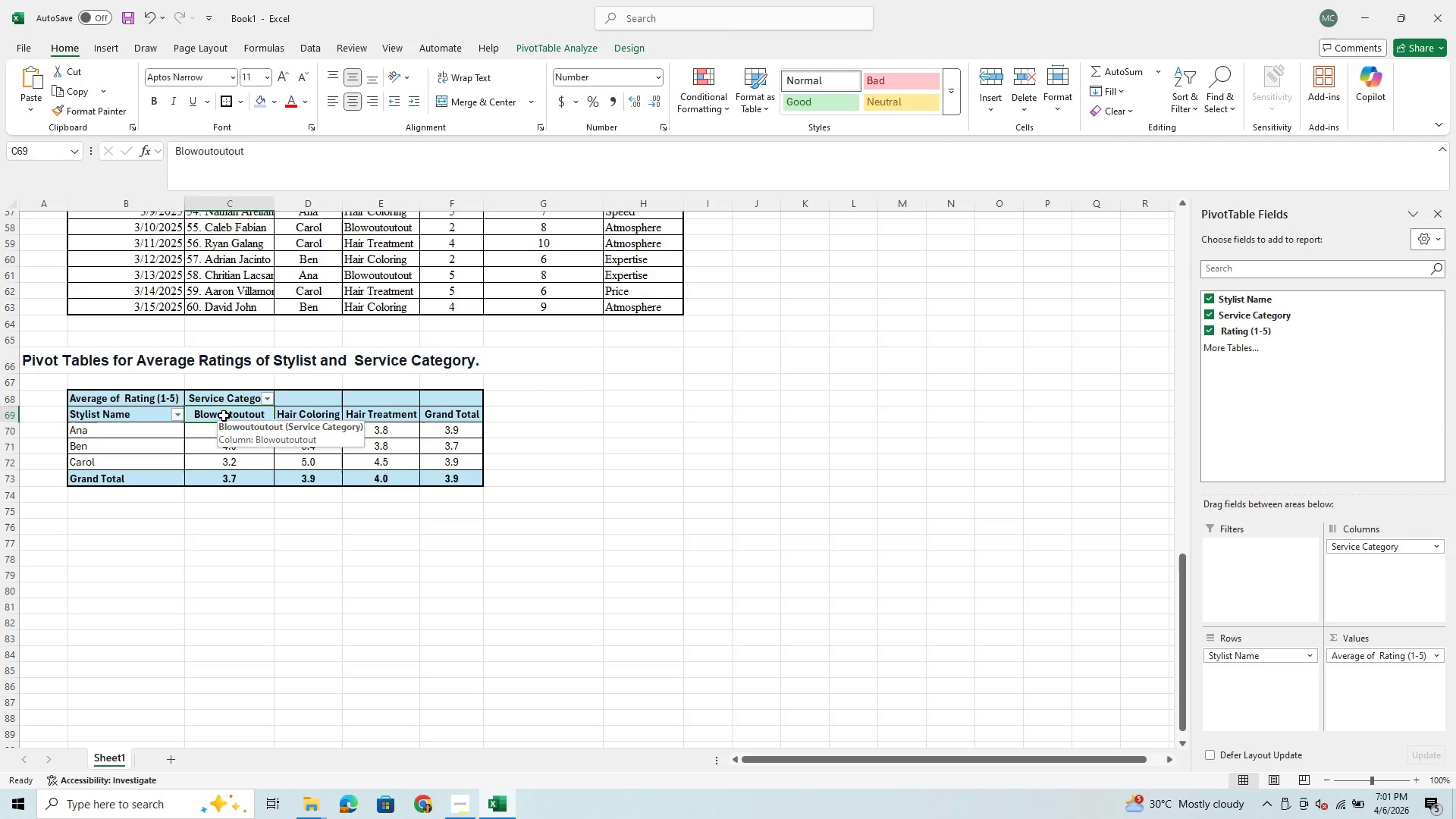 
left_click([244, 418])
 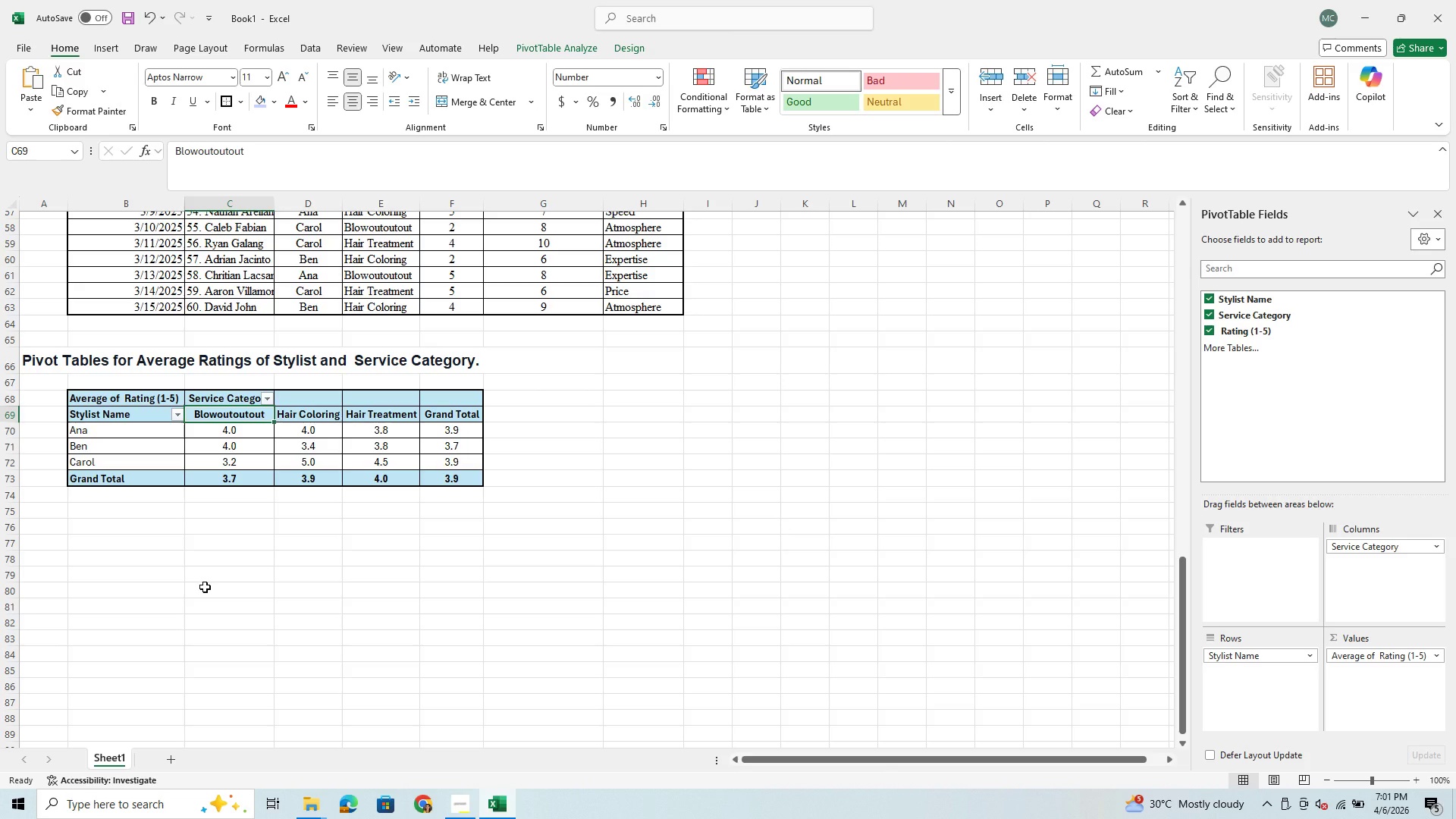 
wait(6.08)
 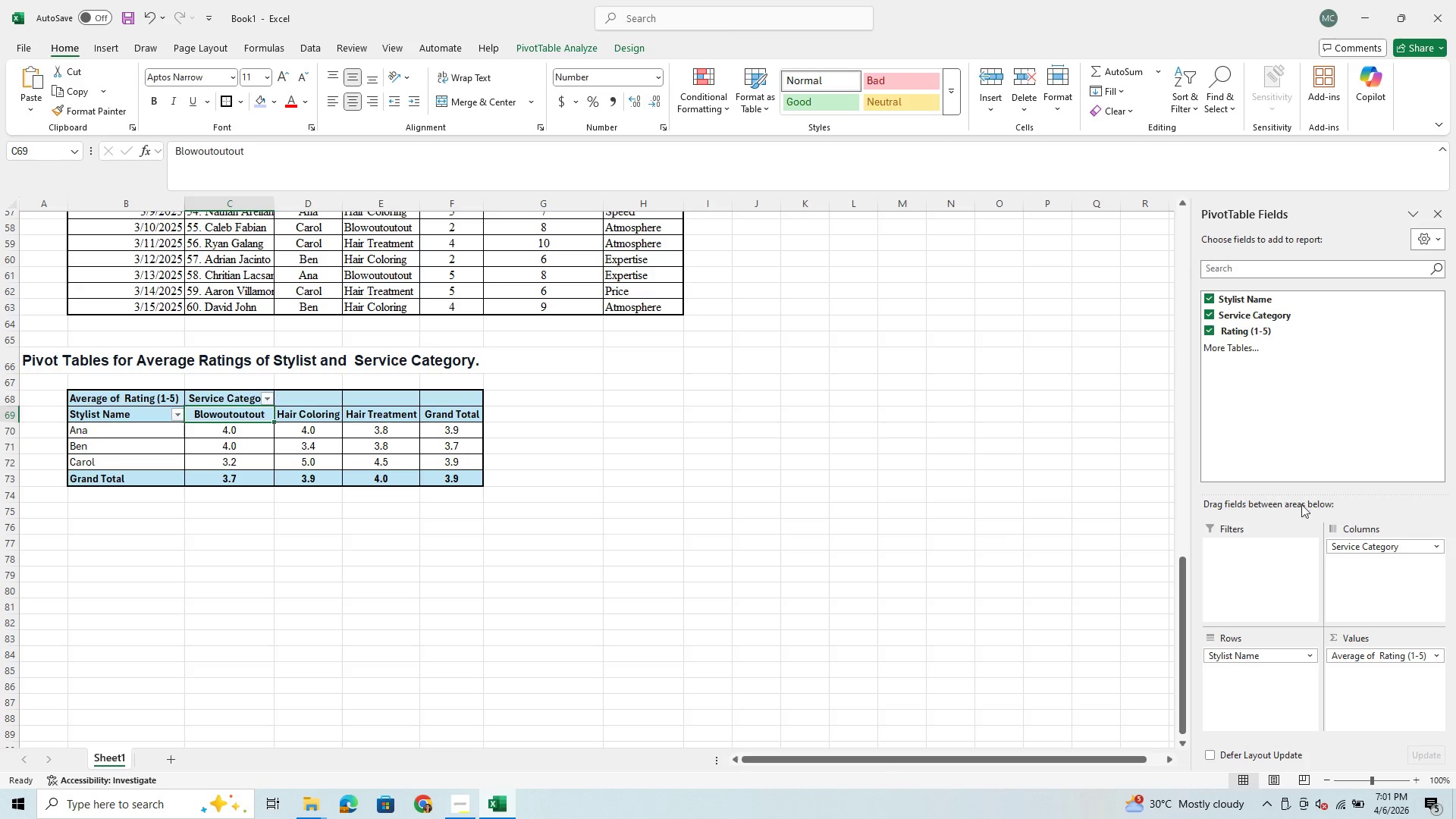 
scroll: coordinate [205, 587], scroll_direction: up, amount: 22.0
 